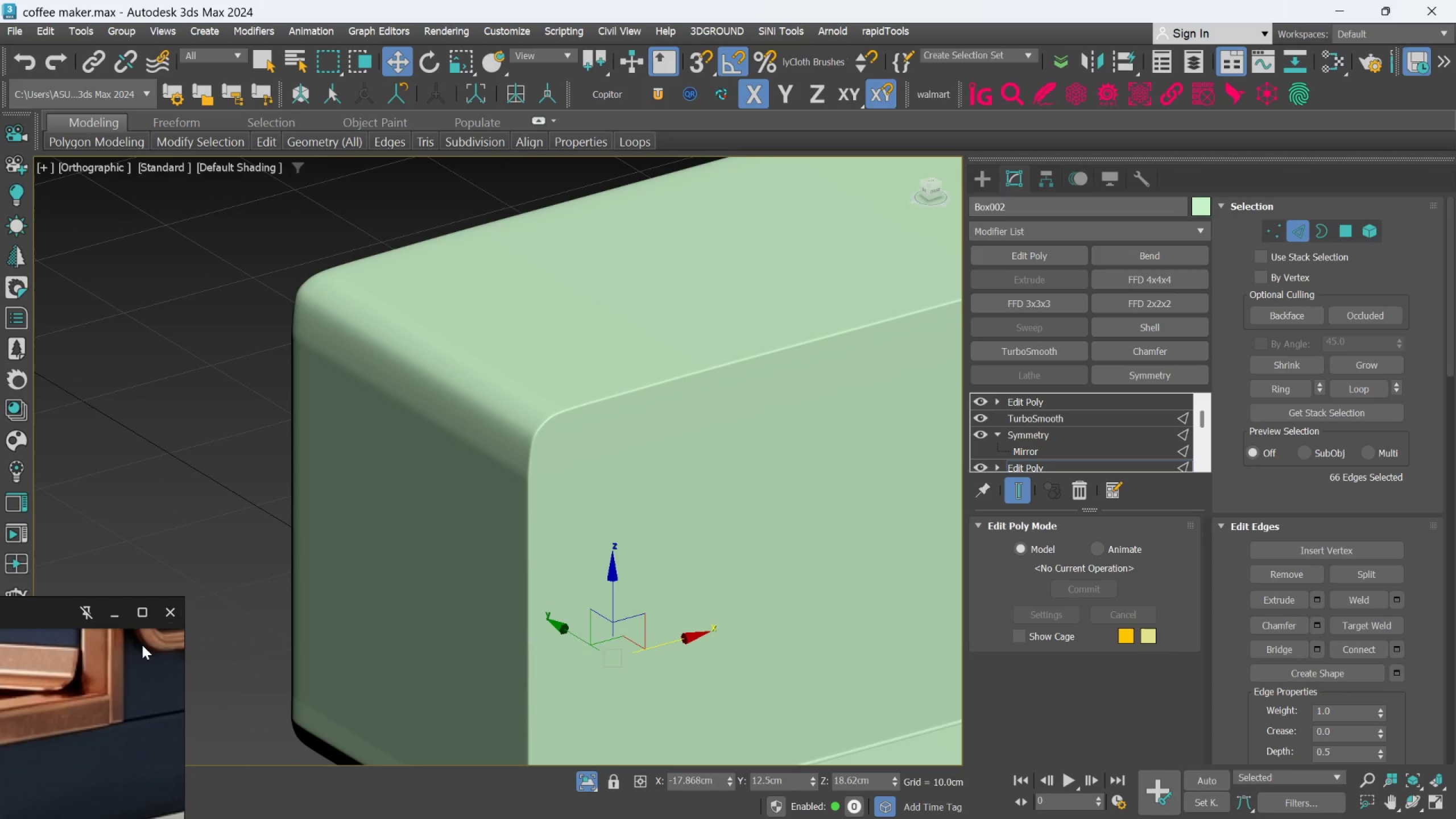 
scroll: coordinate [557, 459], scroll_direction: up, amount: 2.0
 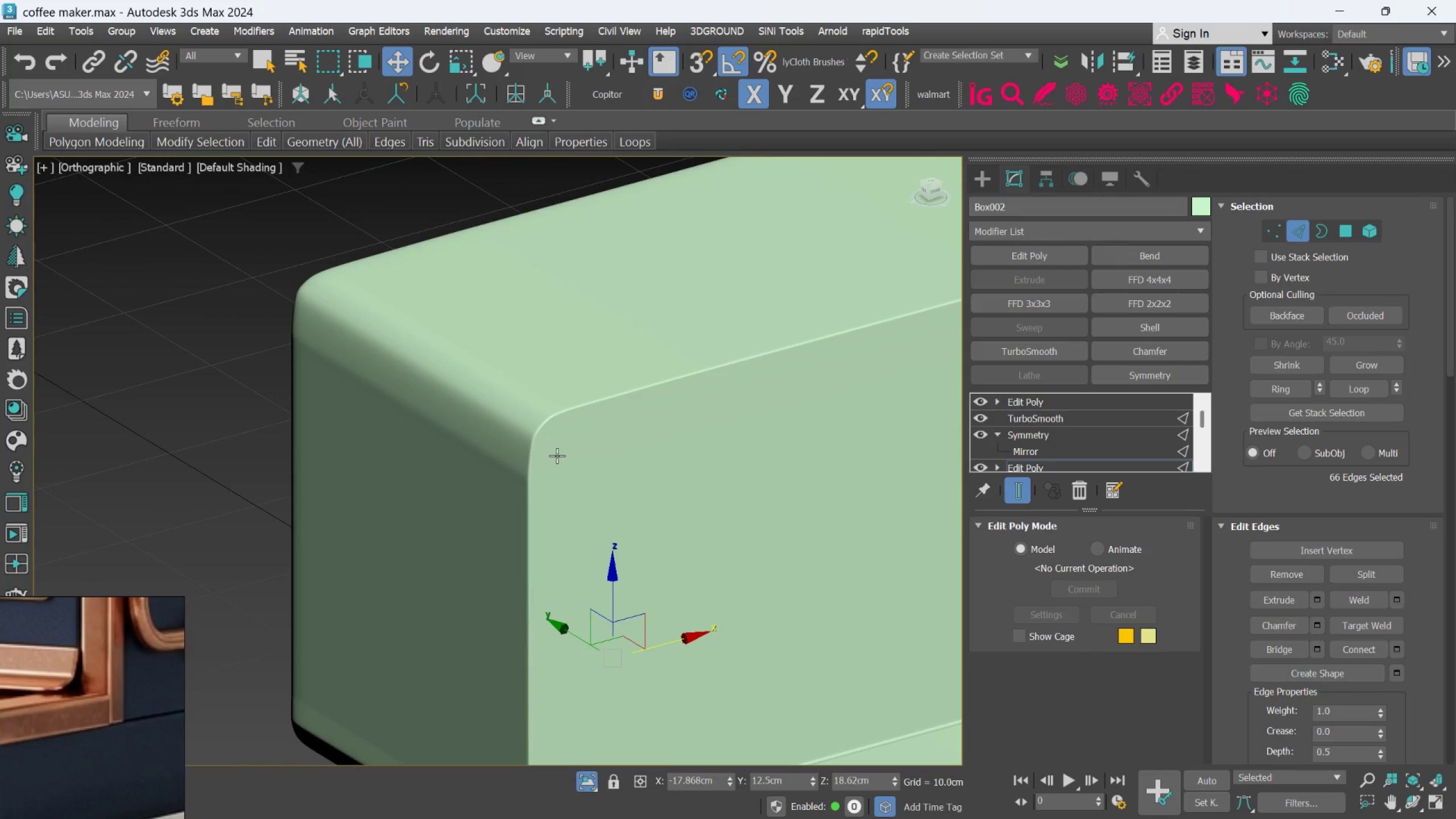 
scroll: coordinate [141, 751], scroll_direction: down, amount: 10.0
 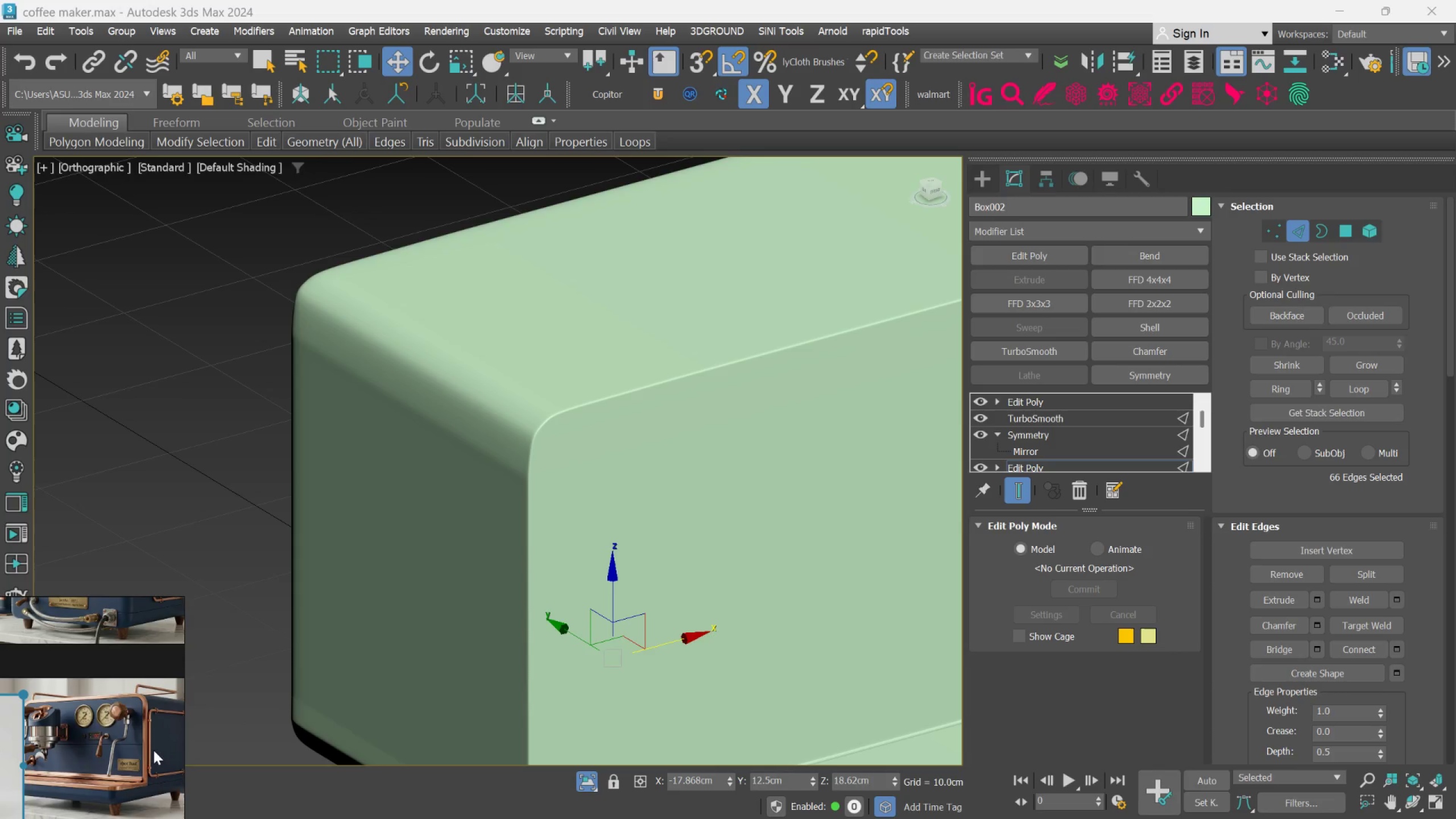 
scroll: coordinate [143, 688], scroll_direction: up, amount: 8.0
 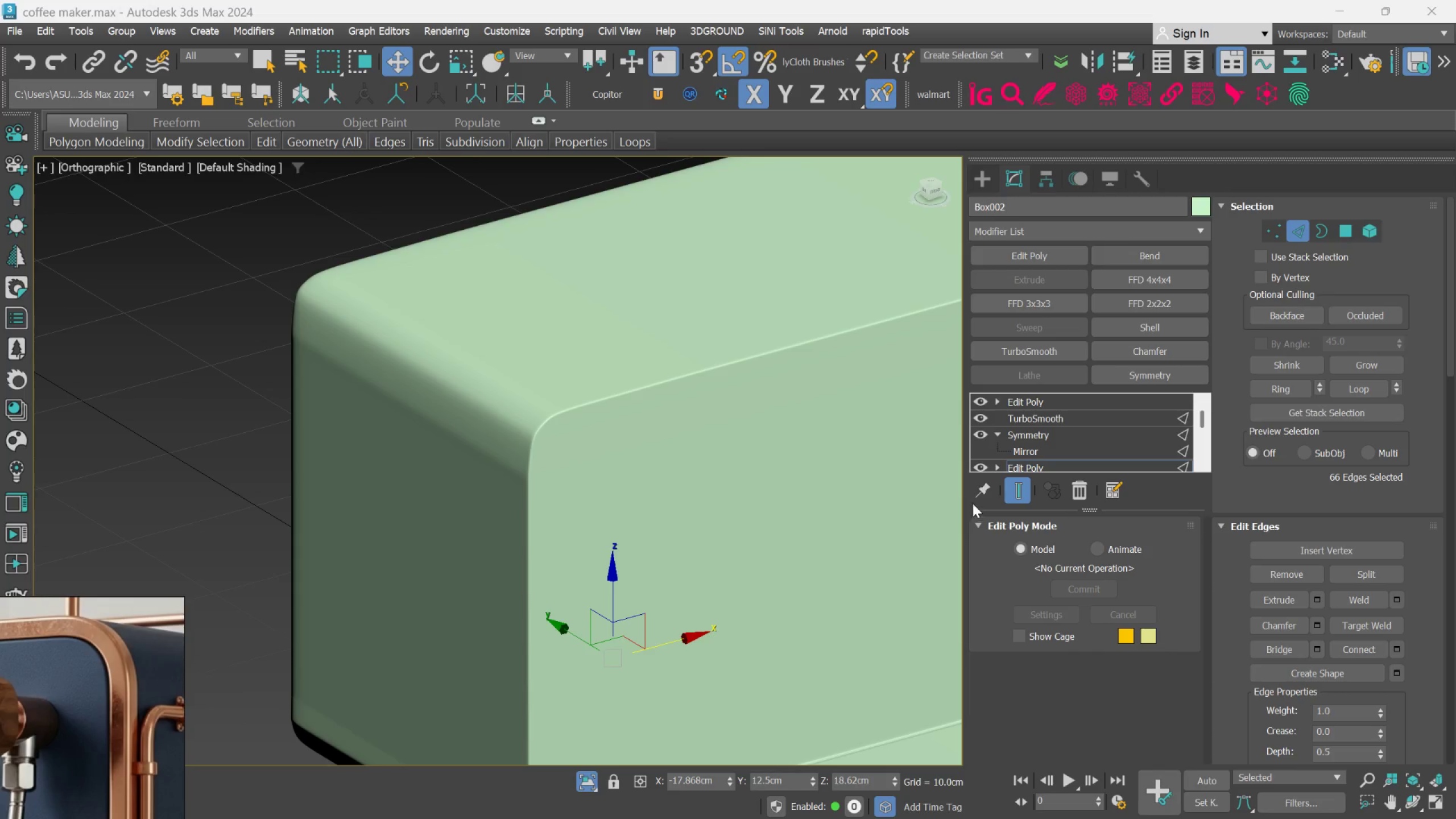 
left_click([1012, 487])
 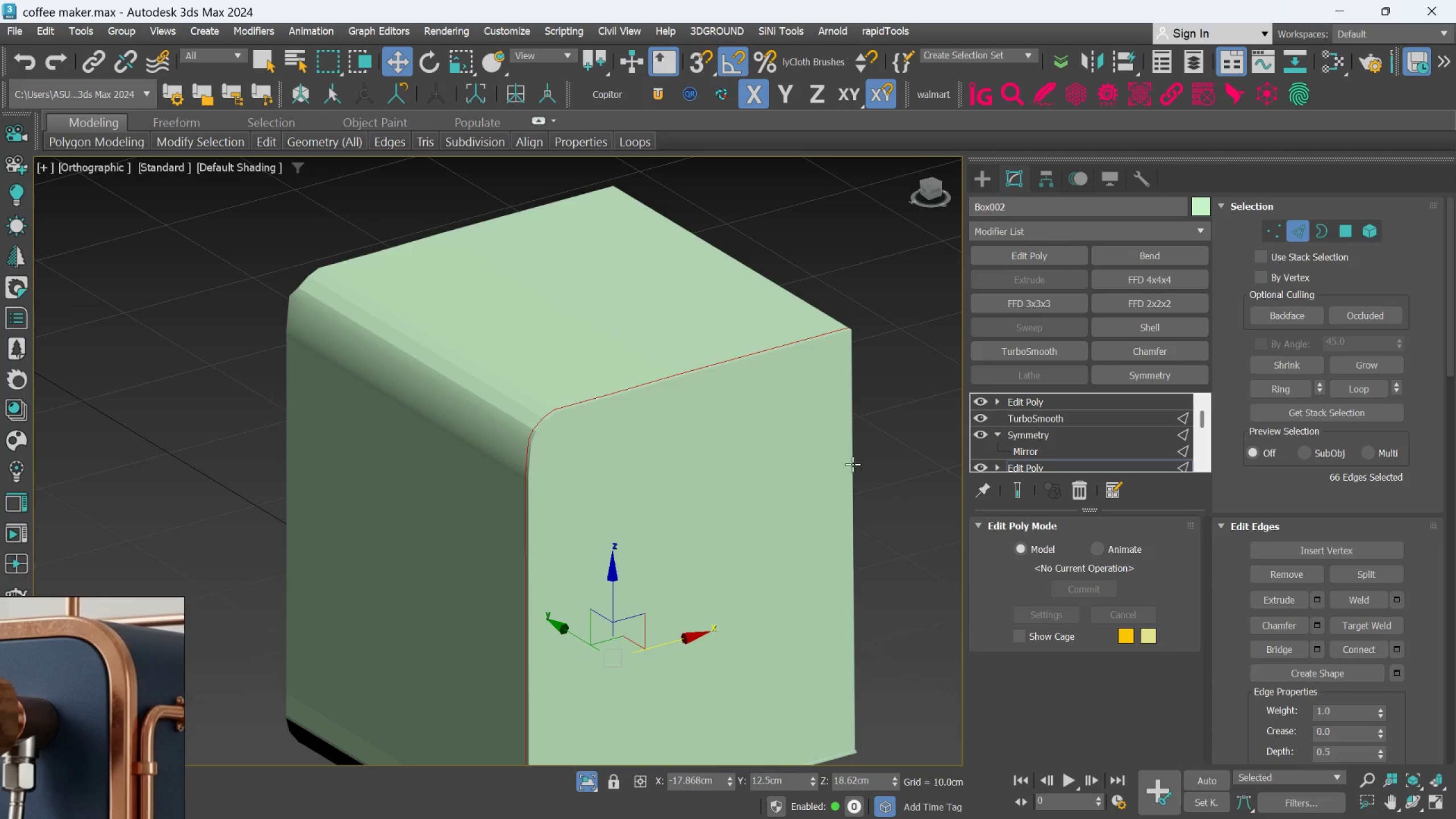 
key(4)
 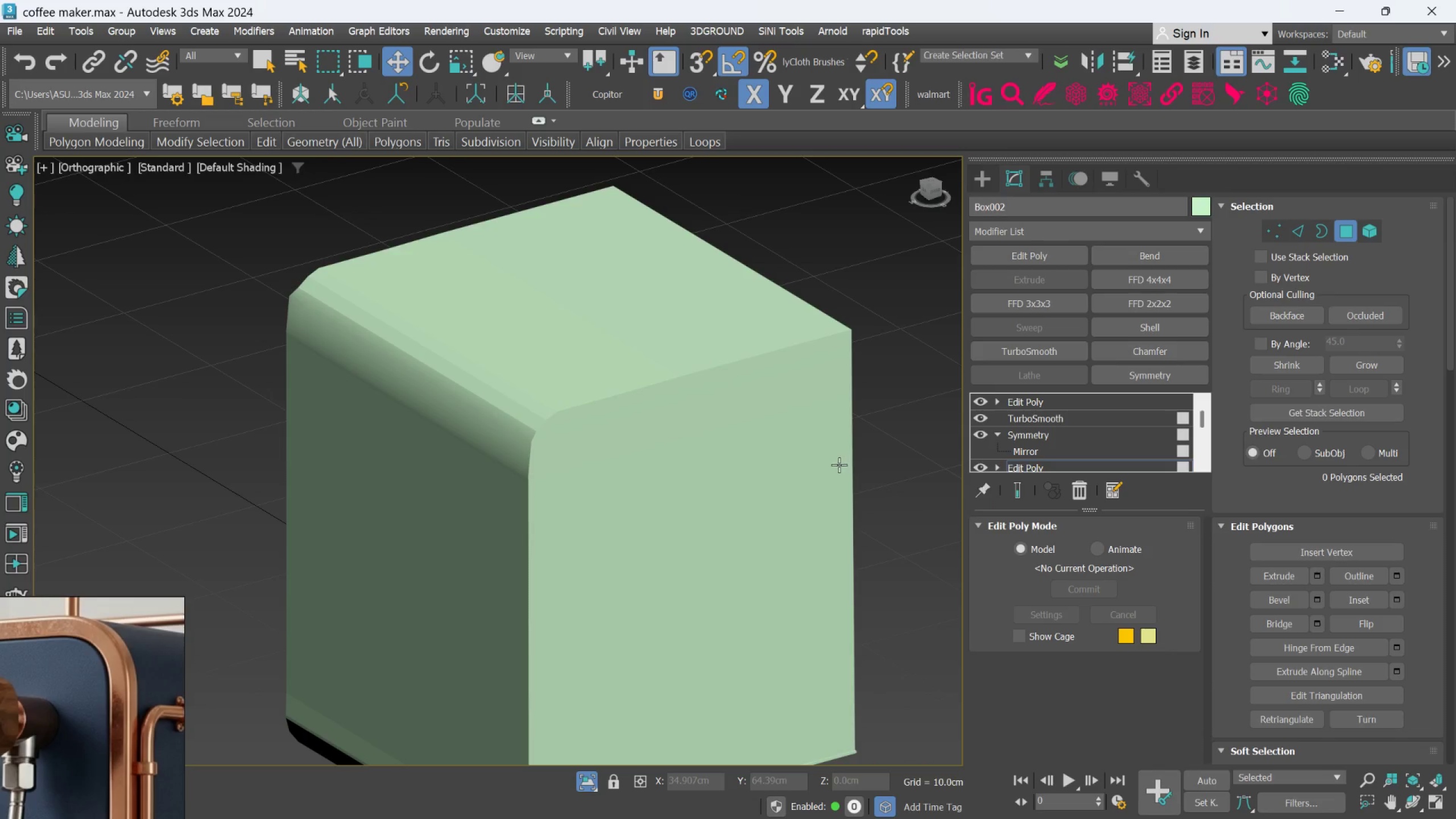 
key(4)
 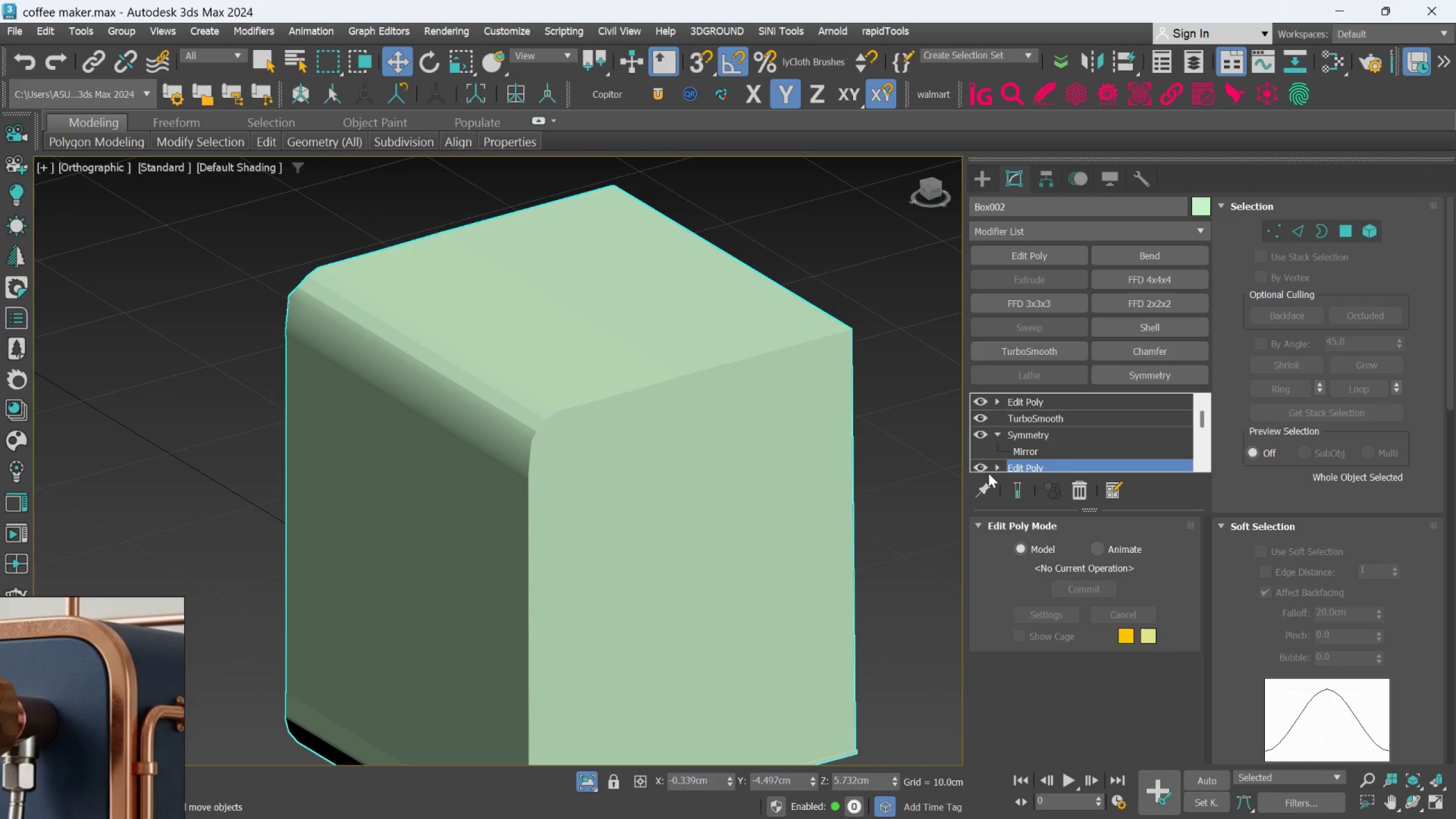 
key(F4)
 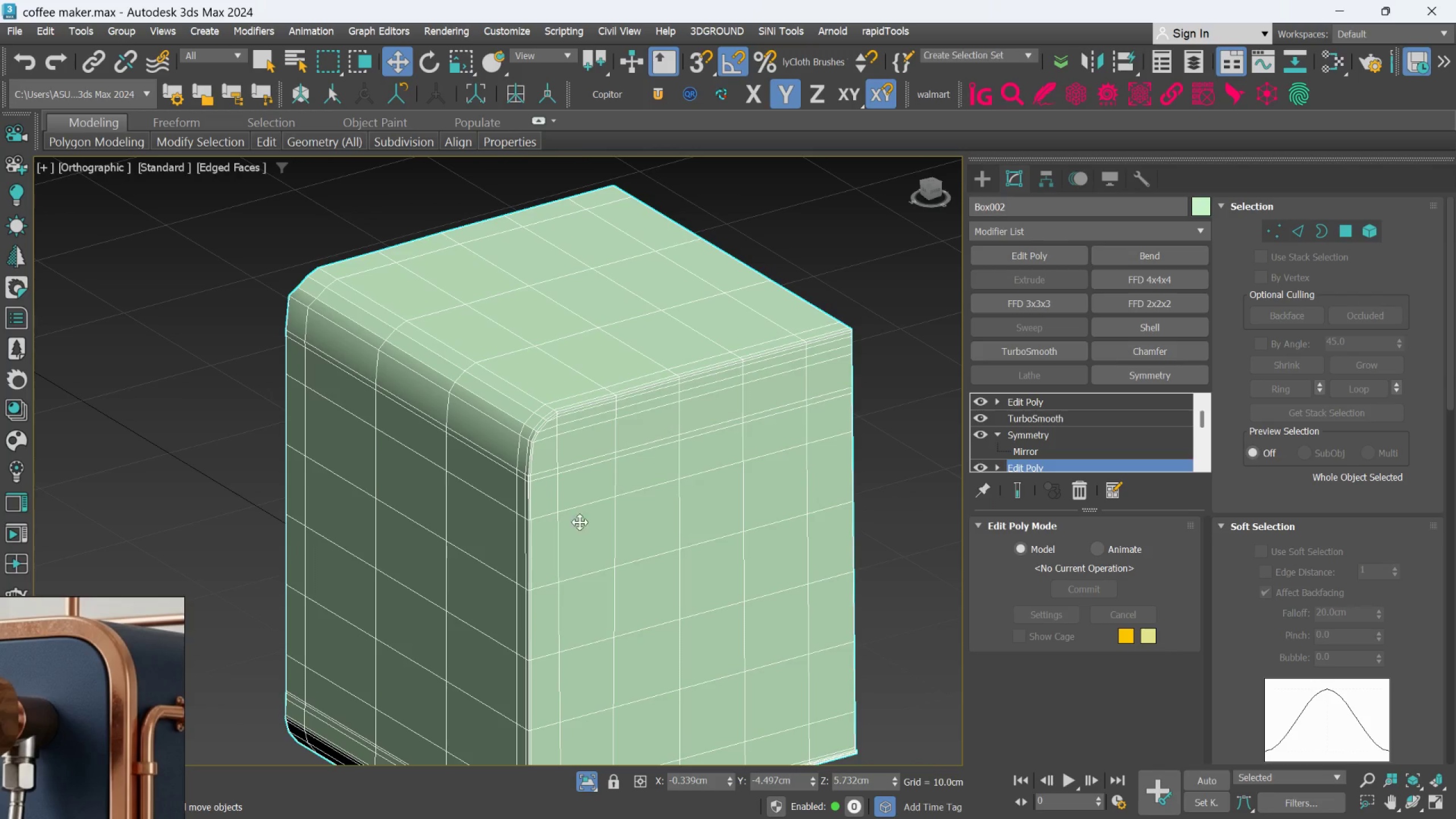 
scroll: coordinate [531, 496], scroll_direction: up, amount: 2.0
 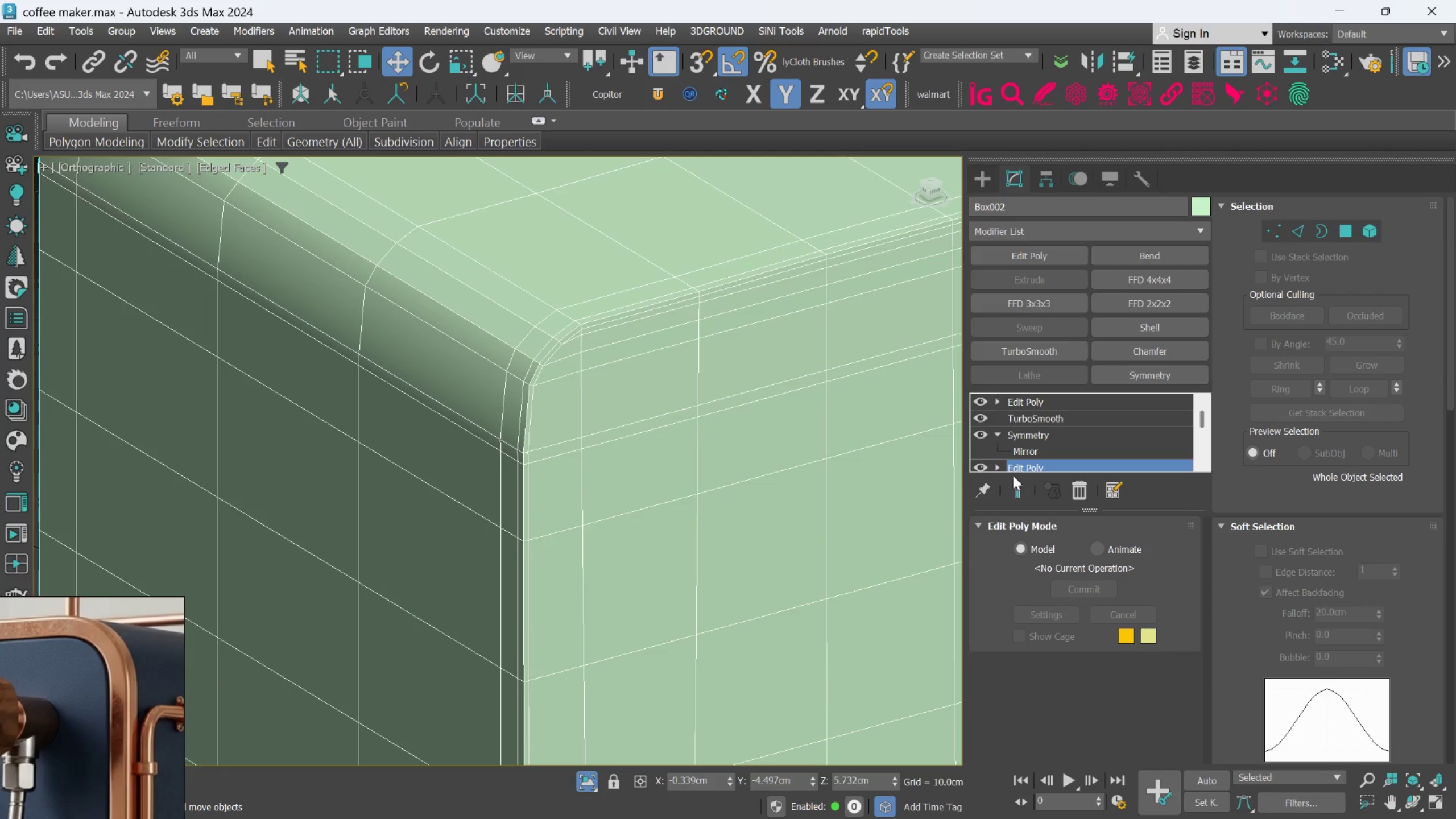 
left_click([1015, 486])
 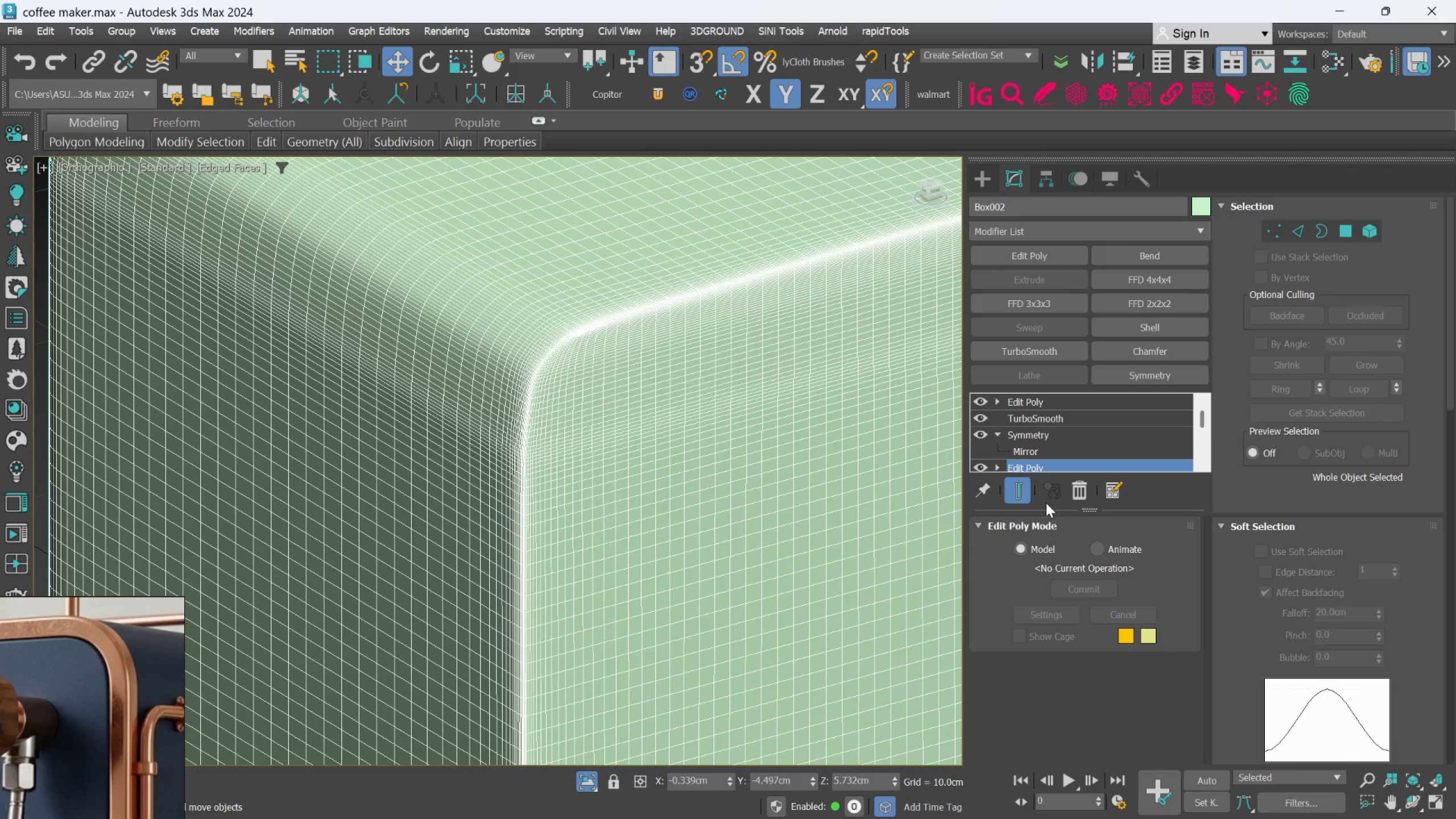 
left_click([1018, 487])
 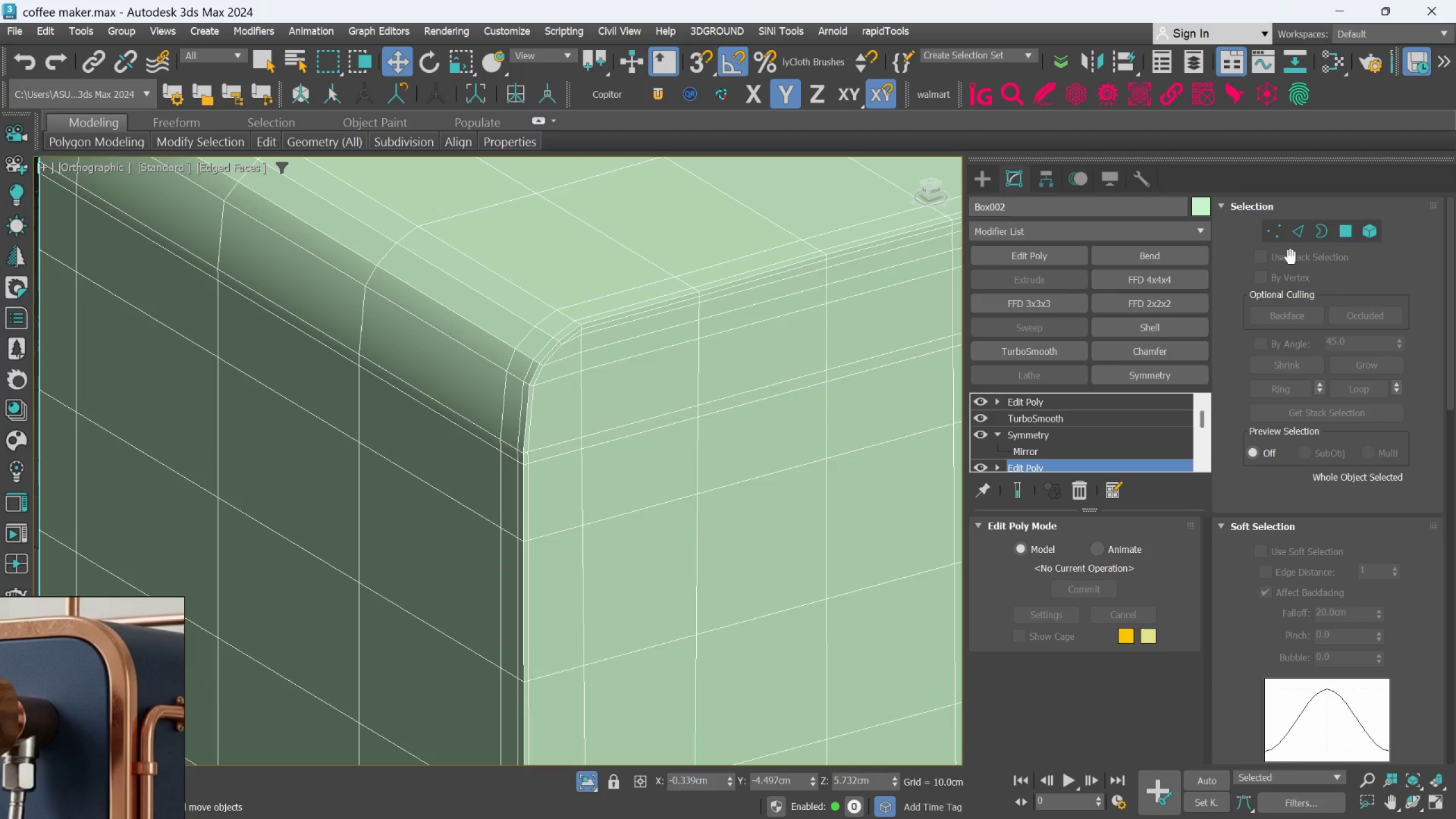 
left_click([1295, 237])
 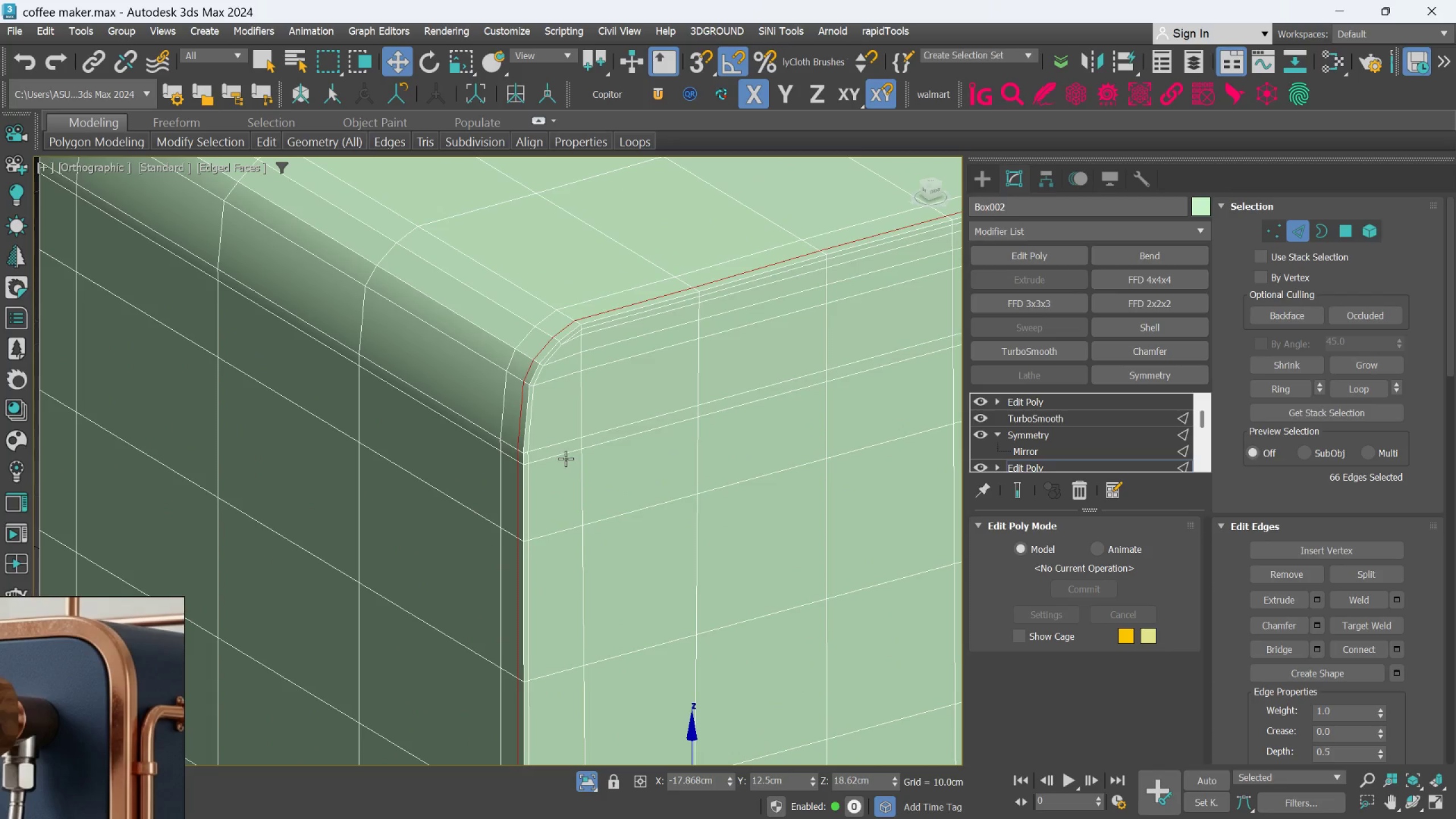 
double_click([565, 458])
 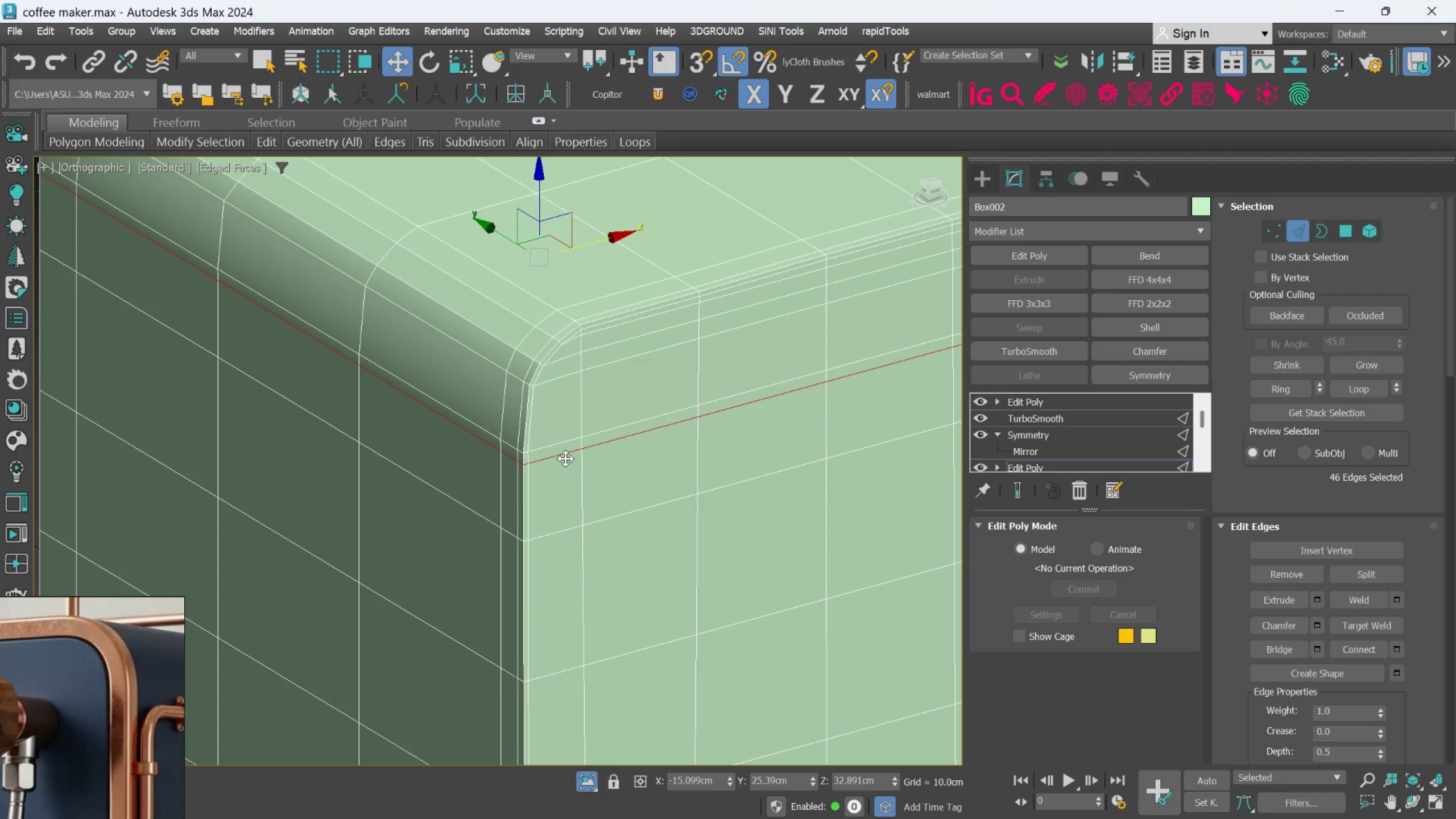 
hold_key(key=ControlLeft, duration=0.62)
double_click([559, 446])
 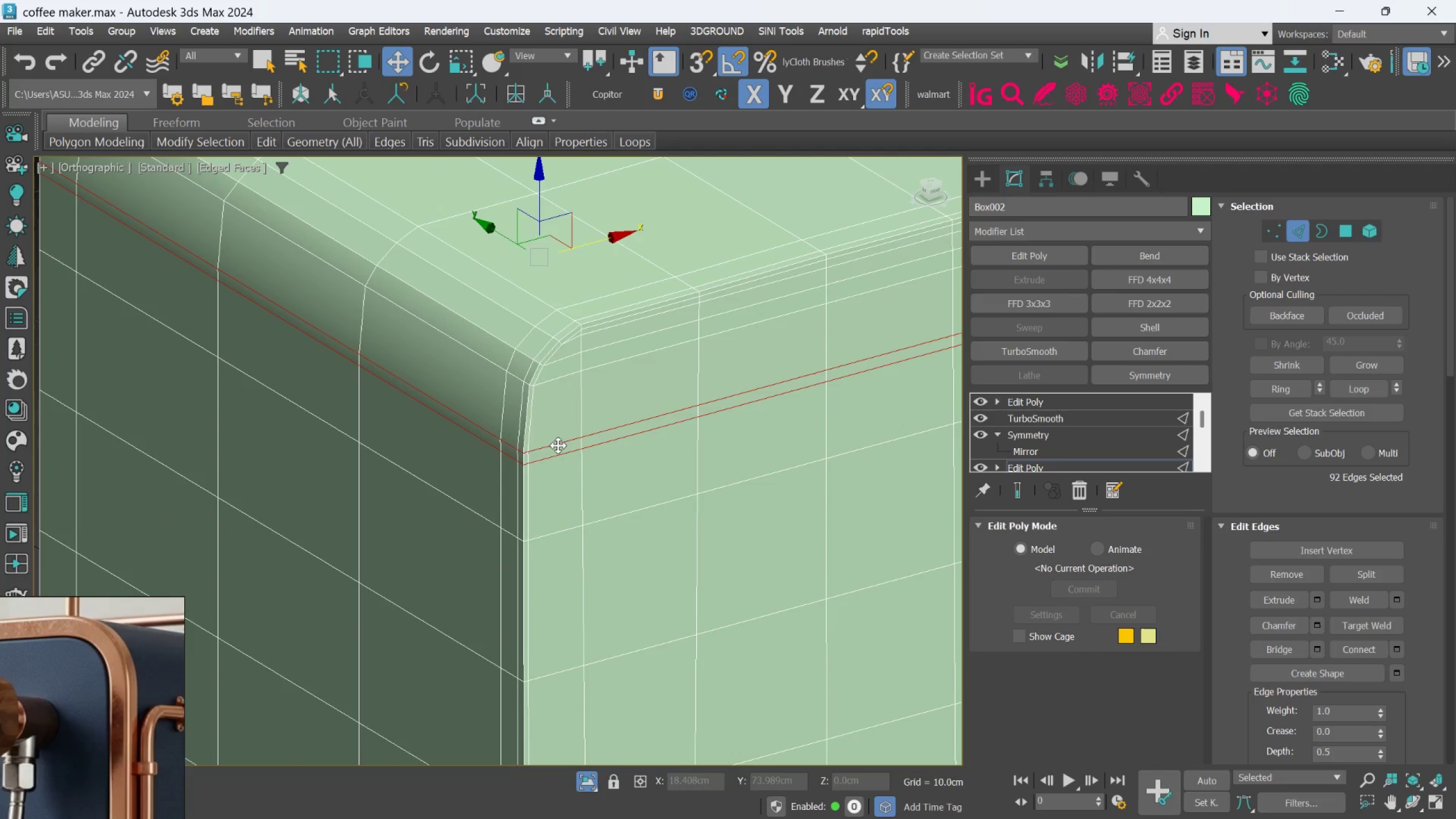 
key(Control+Backspace)
 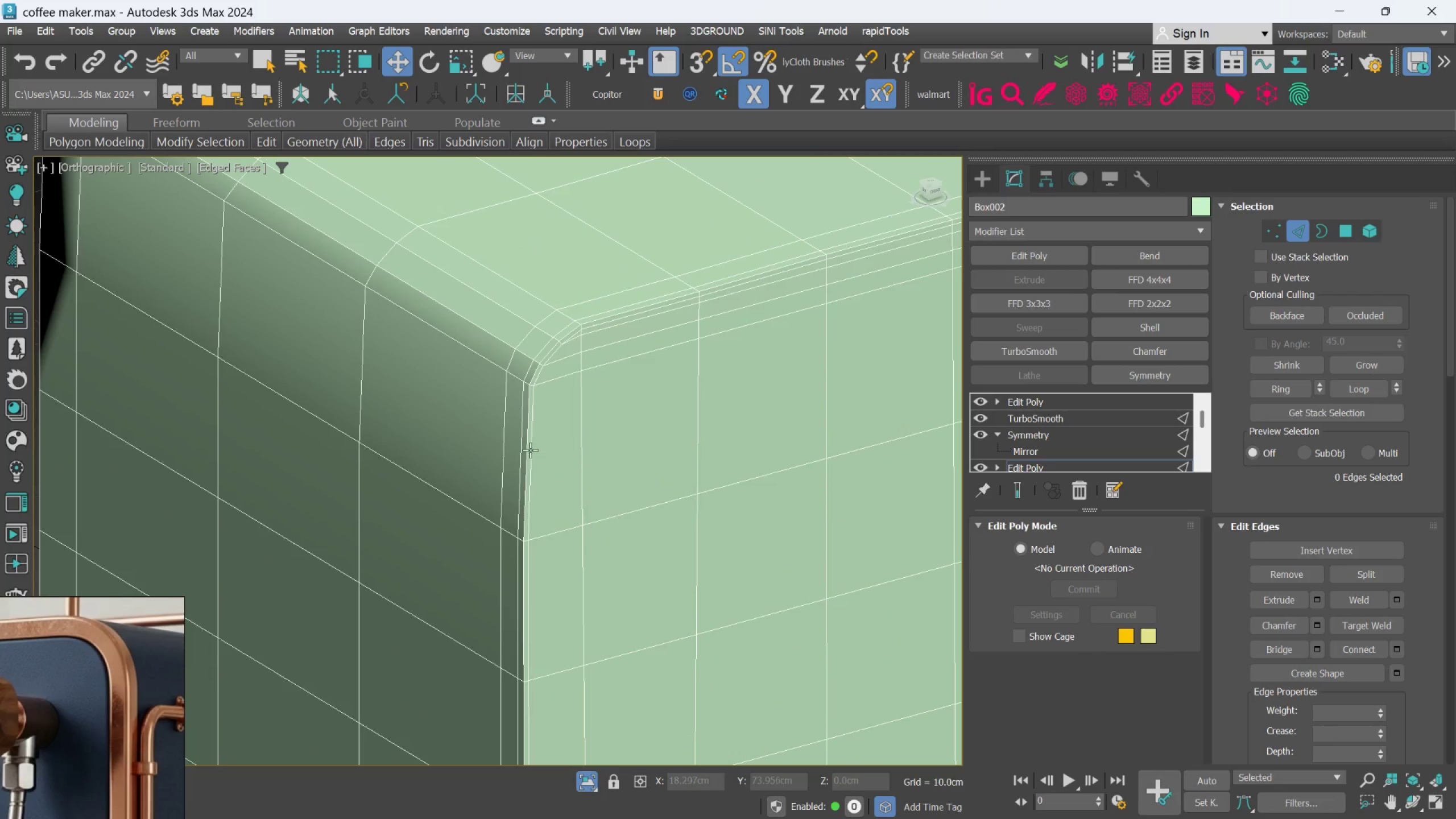 
hold_key(key=AltLeft, duration=0.59)
 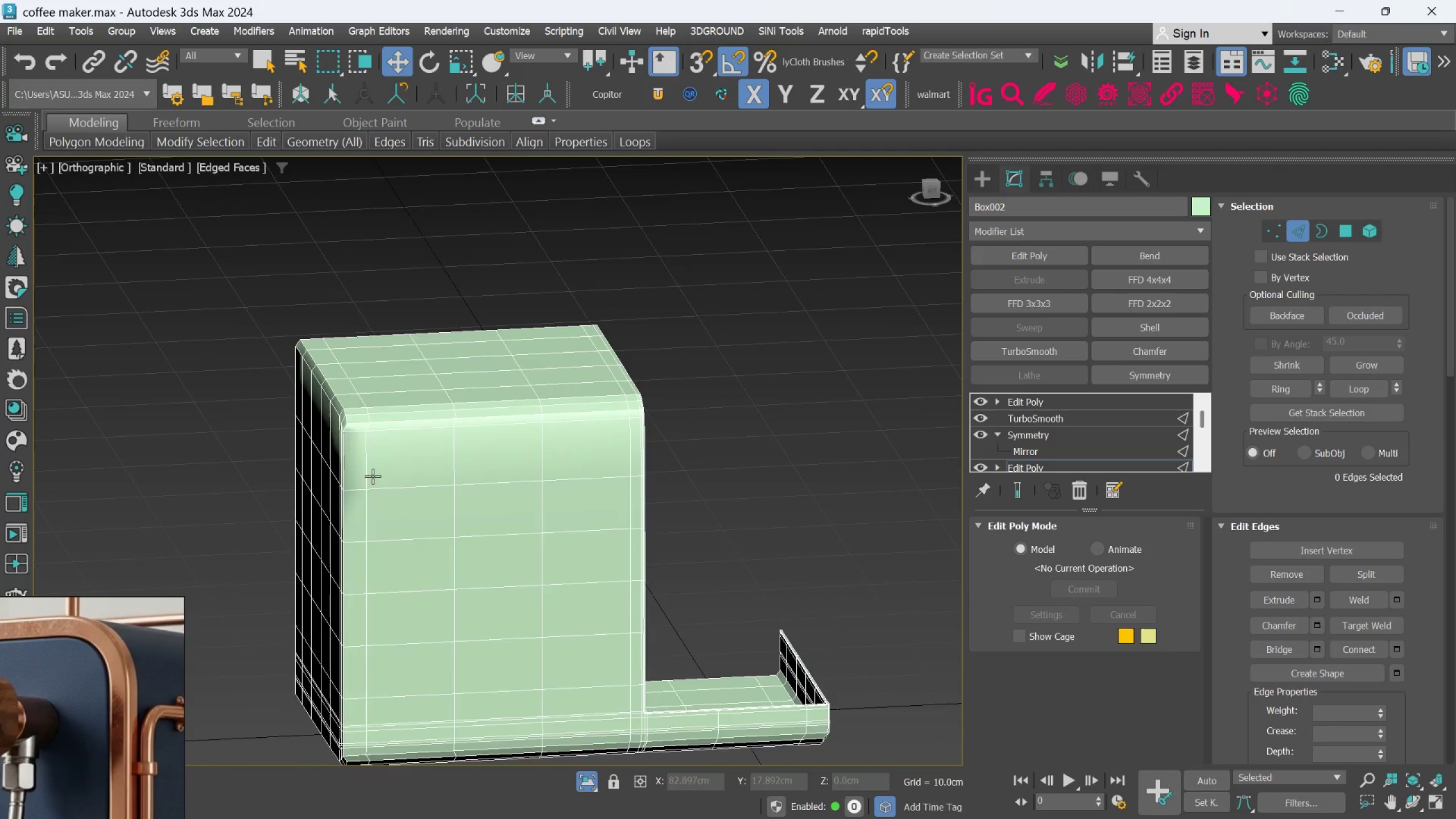 
scroll: coordinate [465, 481], scroll_direction: down, amount: 3.0
 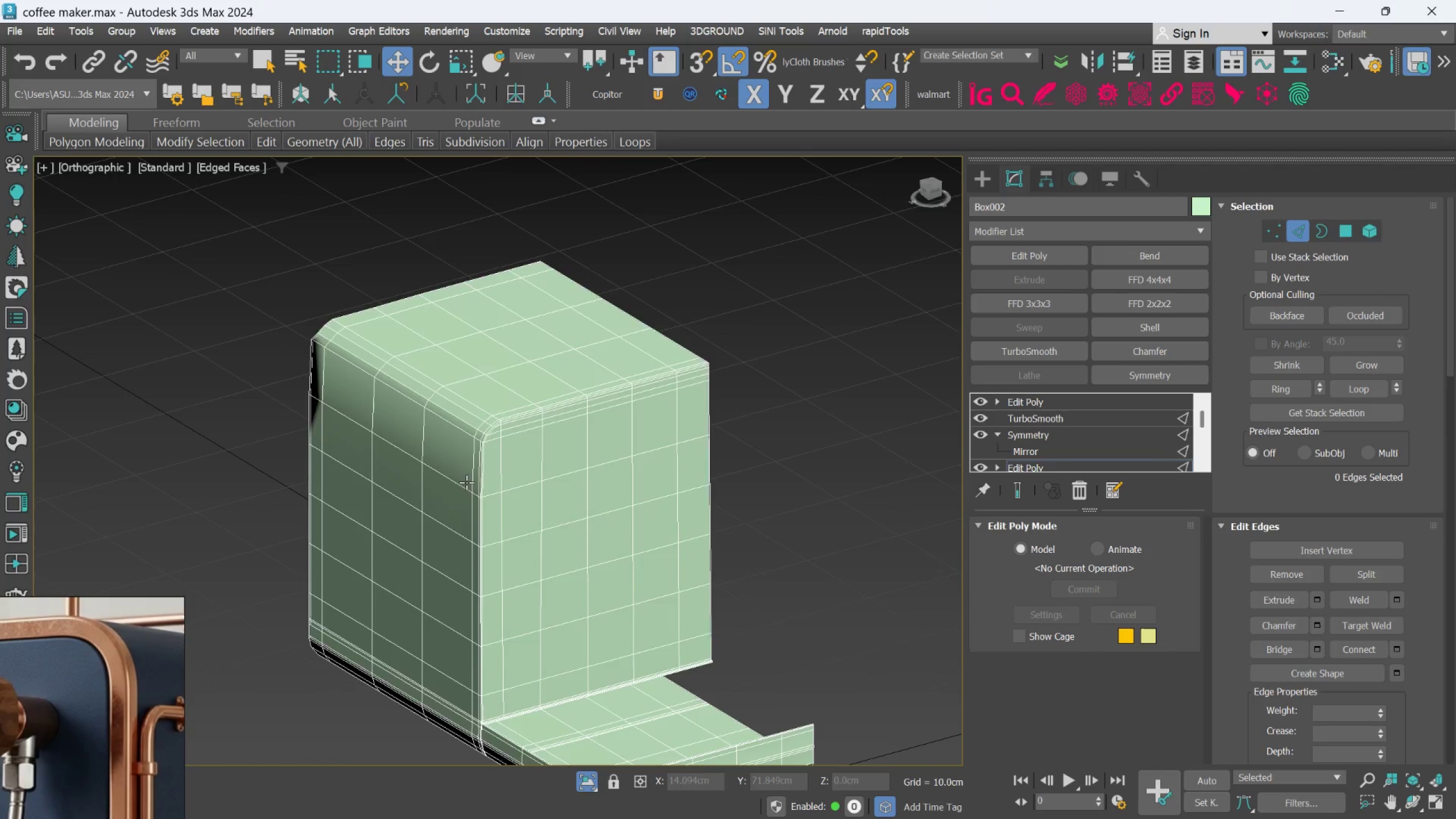 
hold_key(key=AltLeft, duration=0.61)
 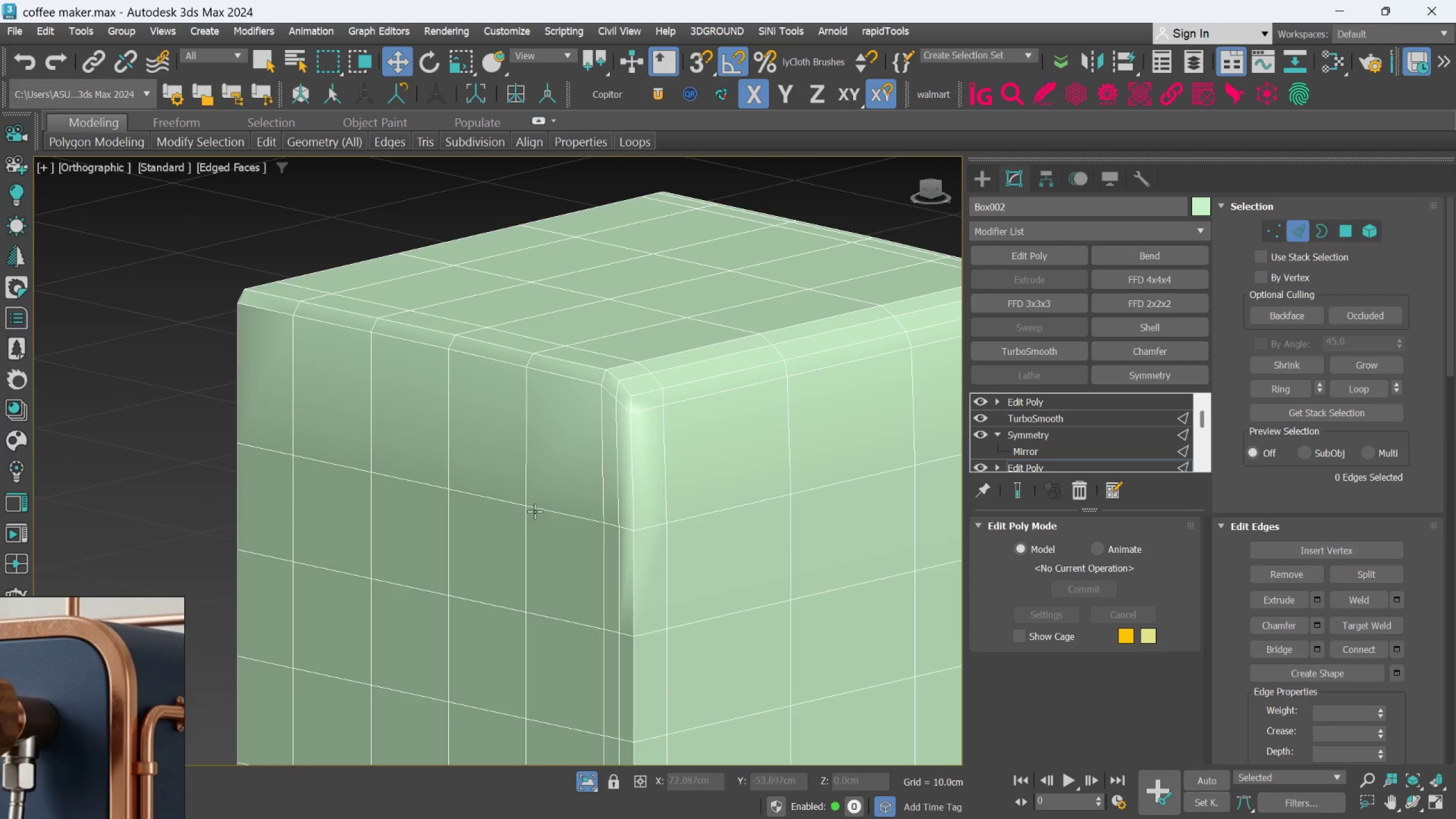 
scroll: coordinate [347, 471], scroll_direction: up, amount: 2.0
 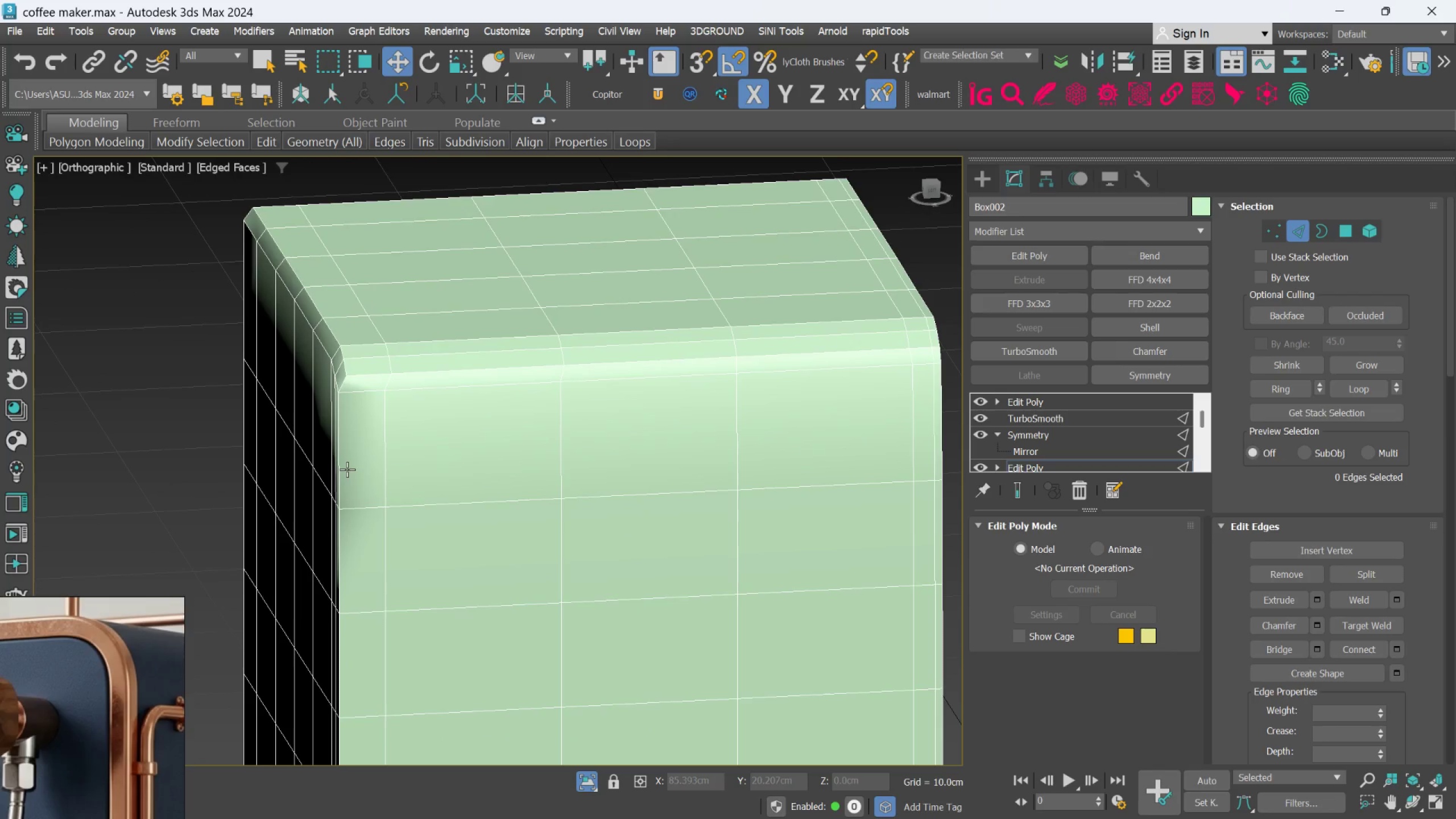 
double_click([535, 511])
 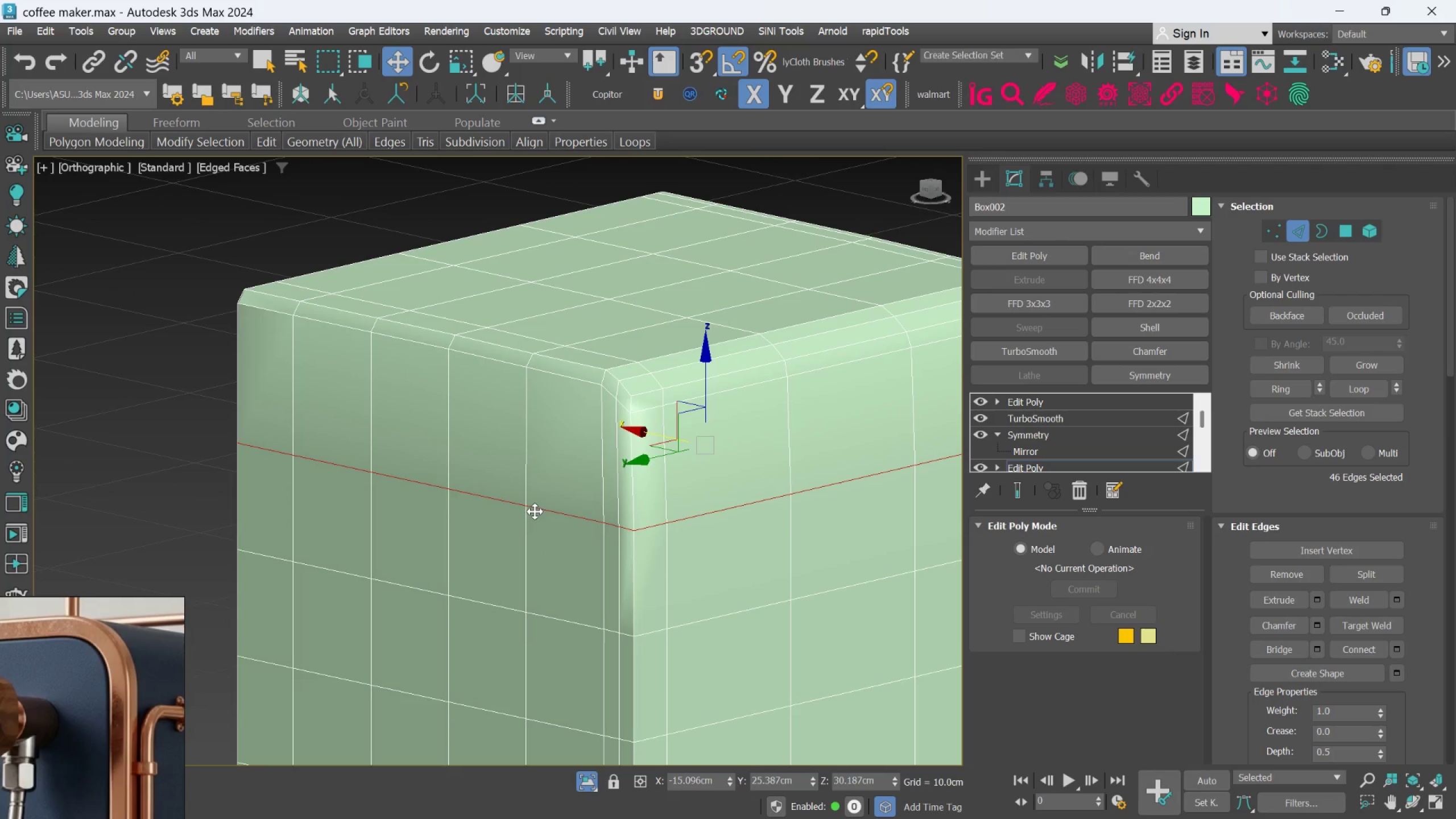 
key(Control+Backspace)
 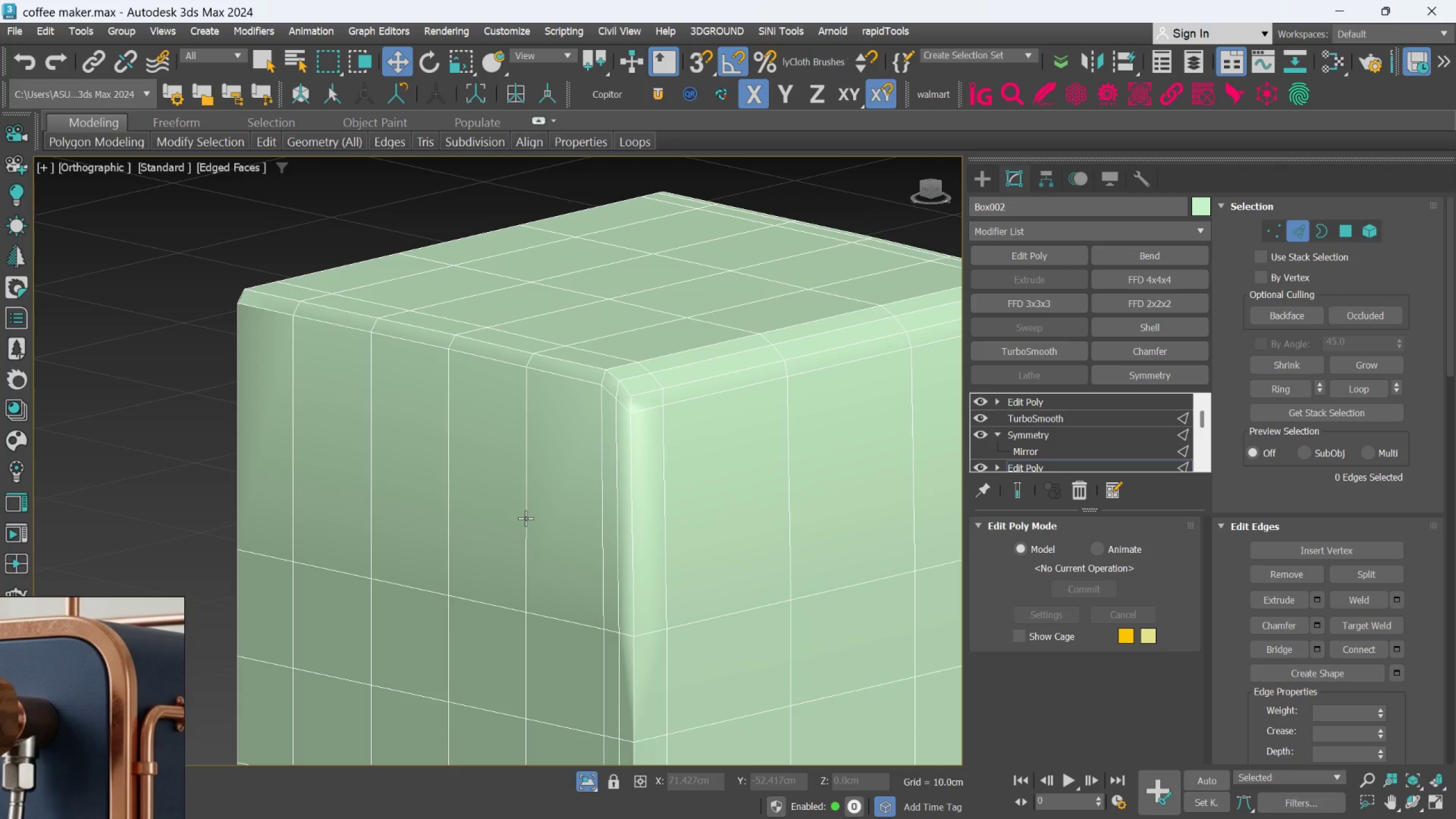 
scroll: coordinate [536, 514], scroll_direction: down, amount: 2.0
 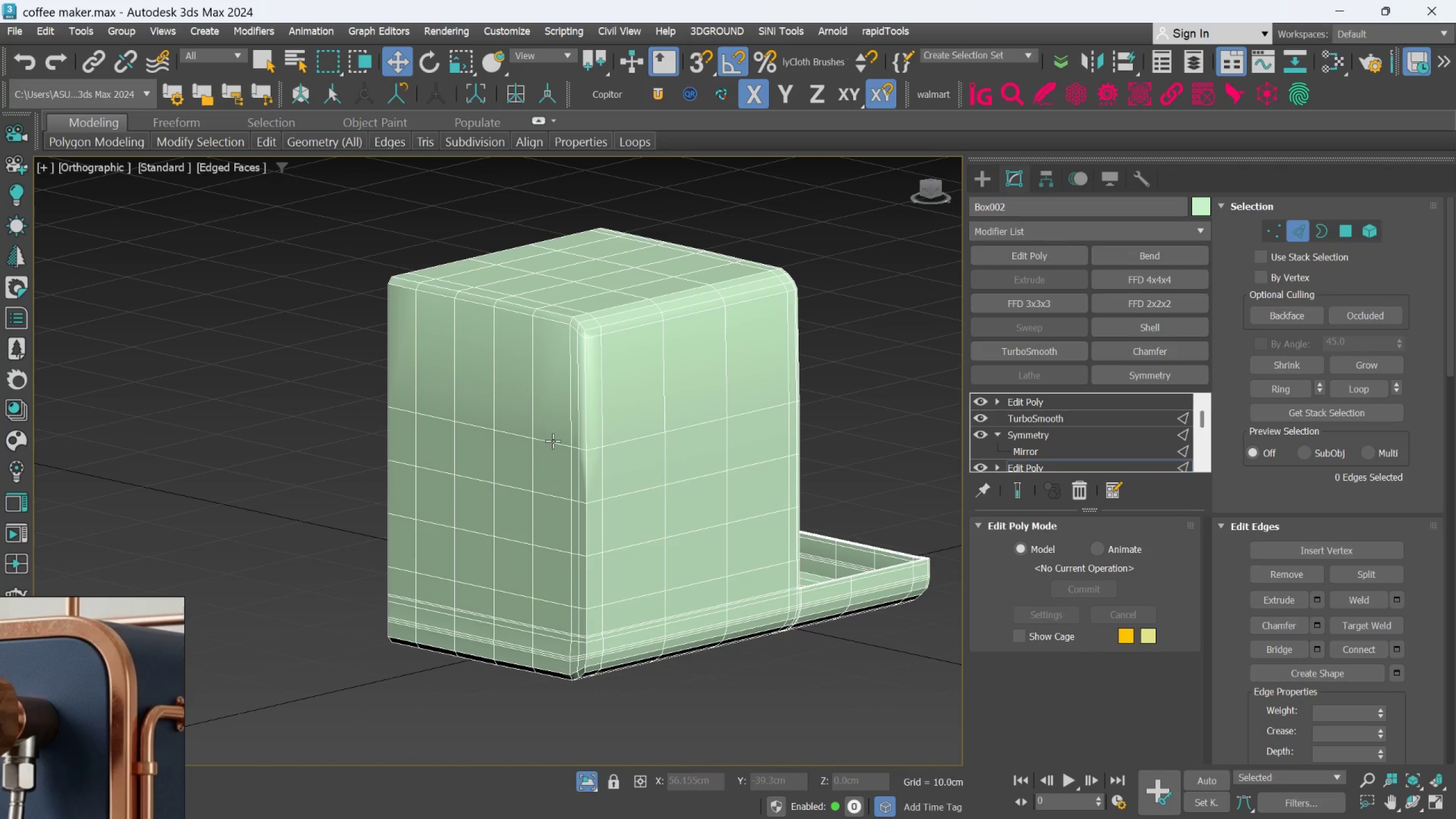 
double_click([552, 445])
 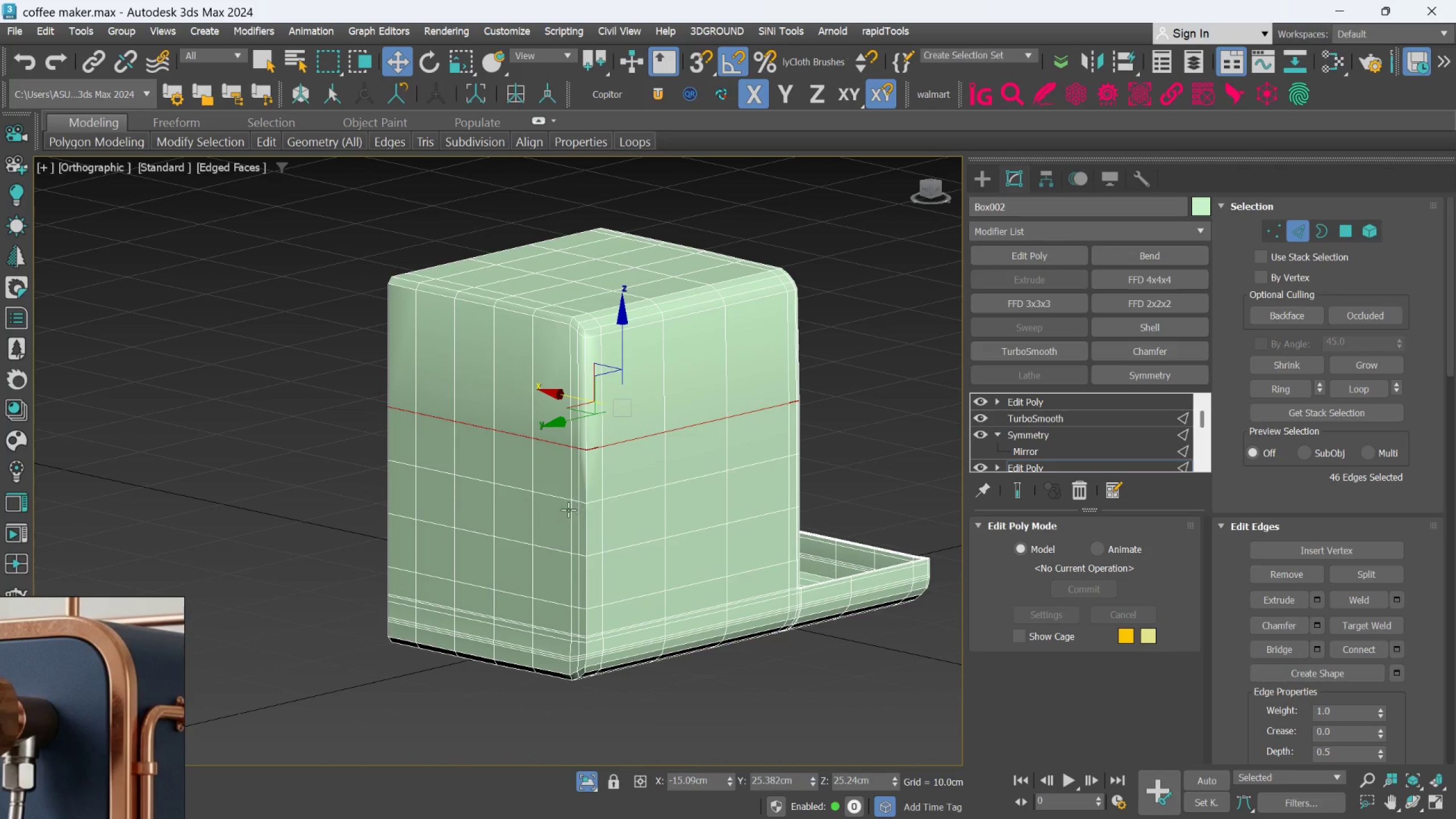 
hold_key(key=ControlLeft, duration=1.5)
 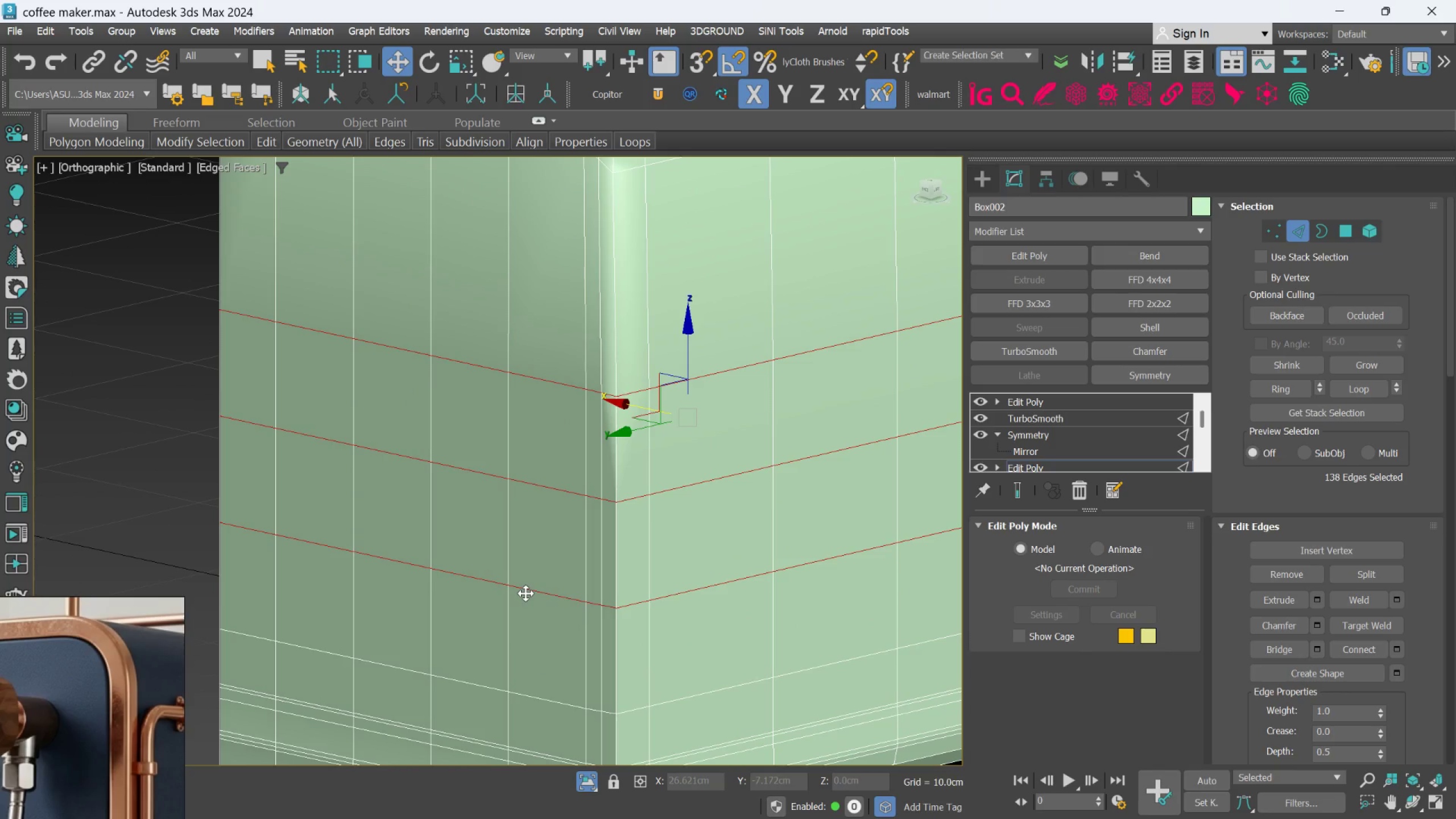 
scroll: coordinate [556, 504], scroll_direction: up, amount: 2.0
 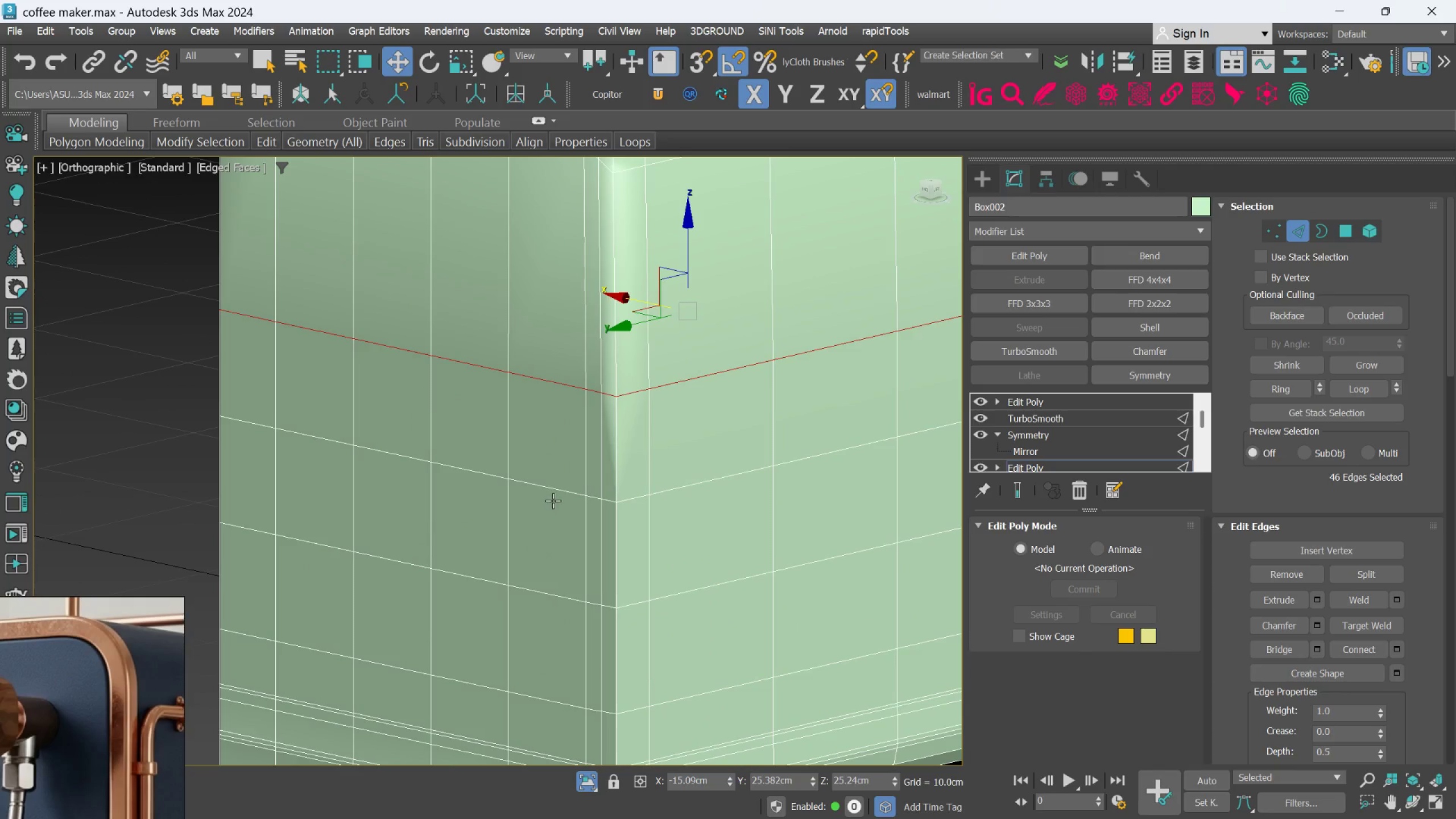 
left_click([541, 487])
 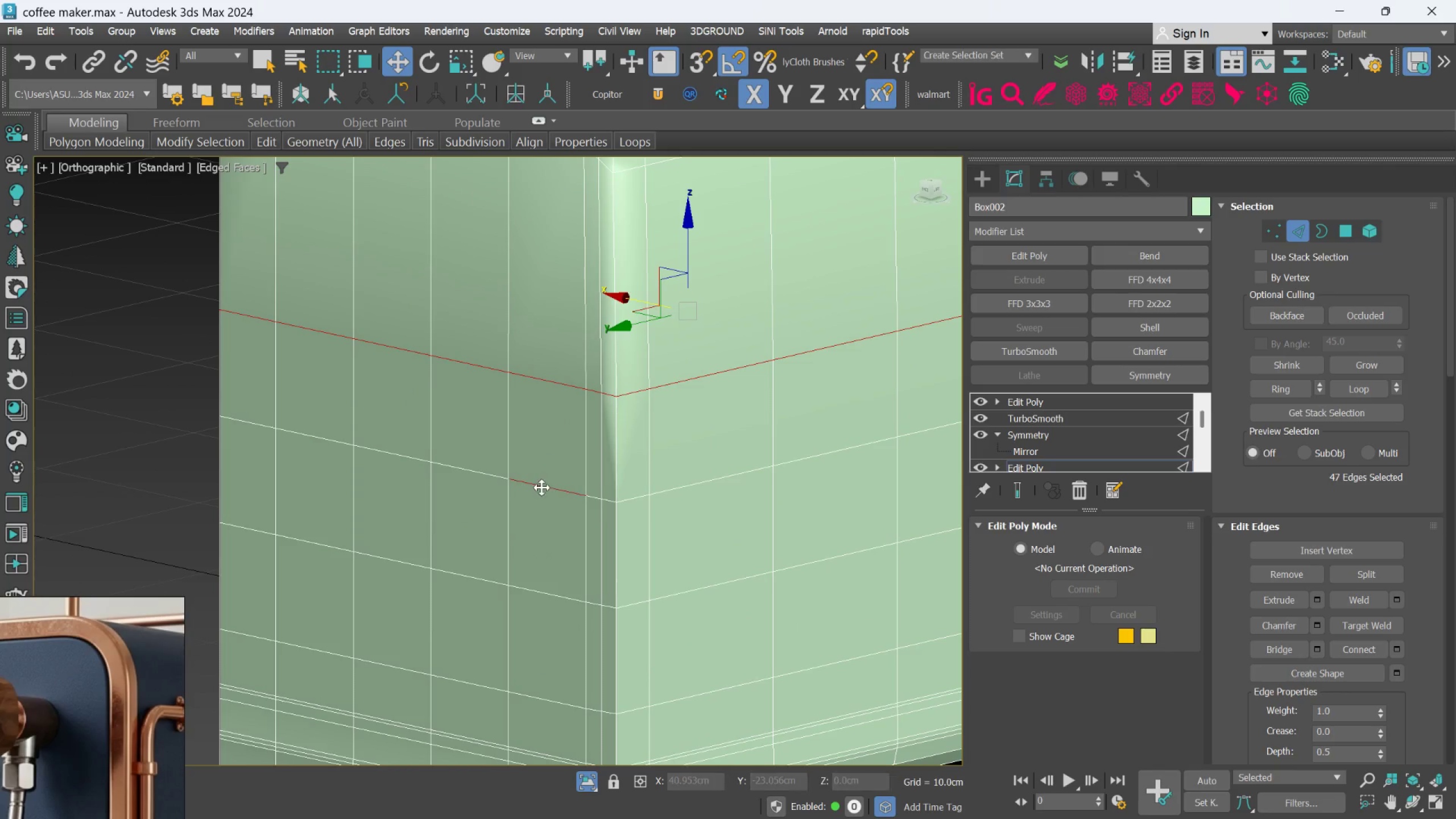 
double_click([541, 487])
 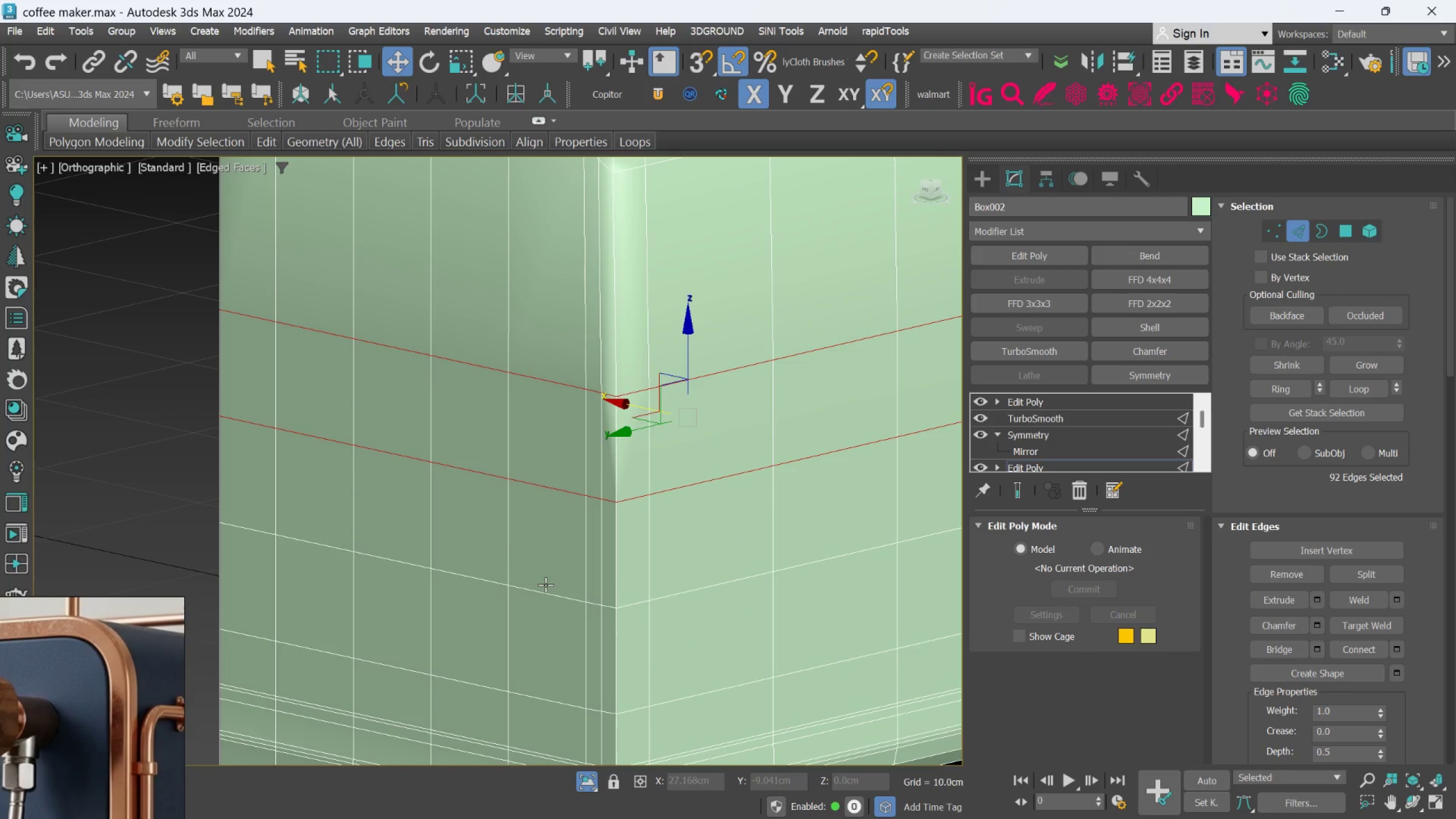 
left_click([545, 585])
 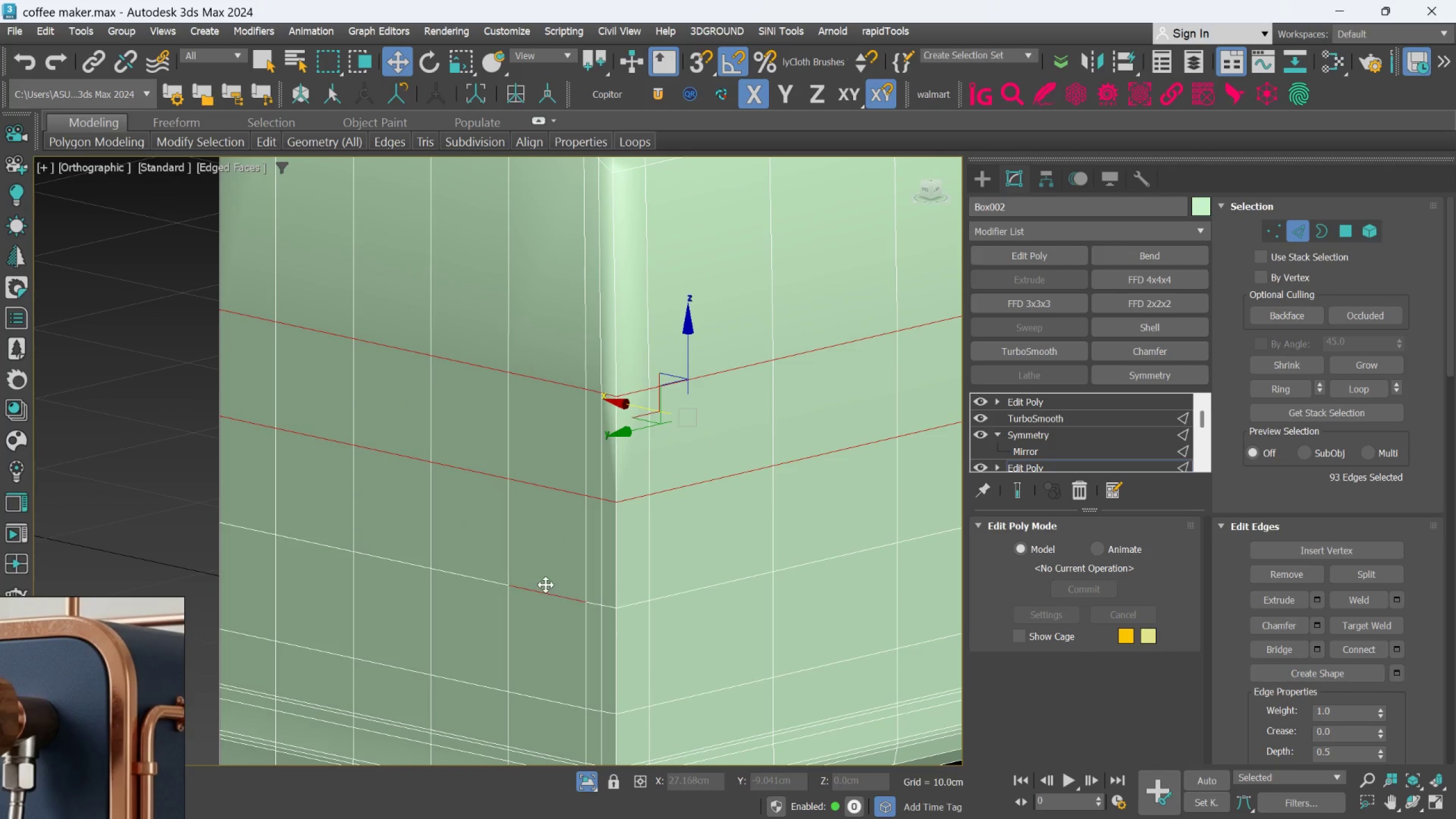 
key(Control+ControlLeft)
 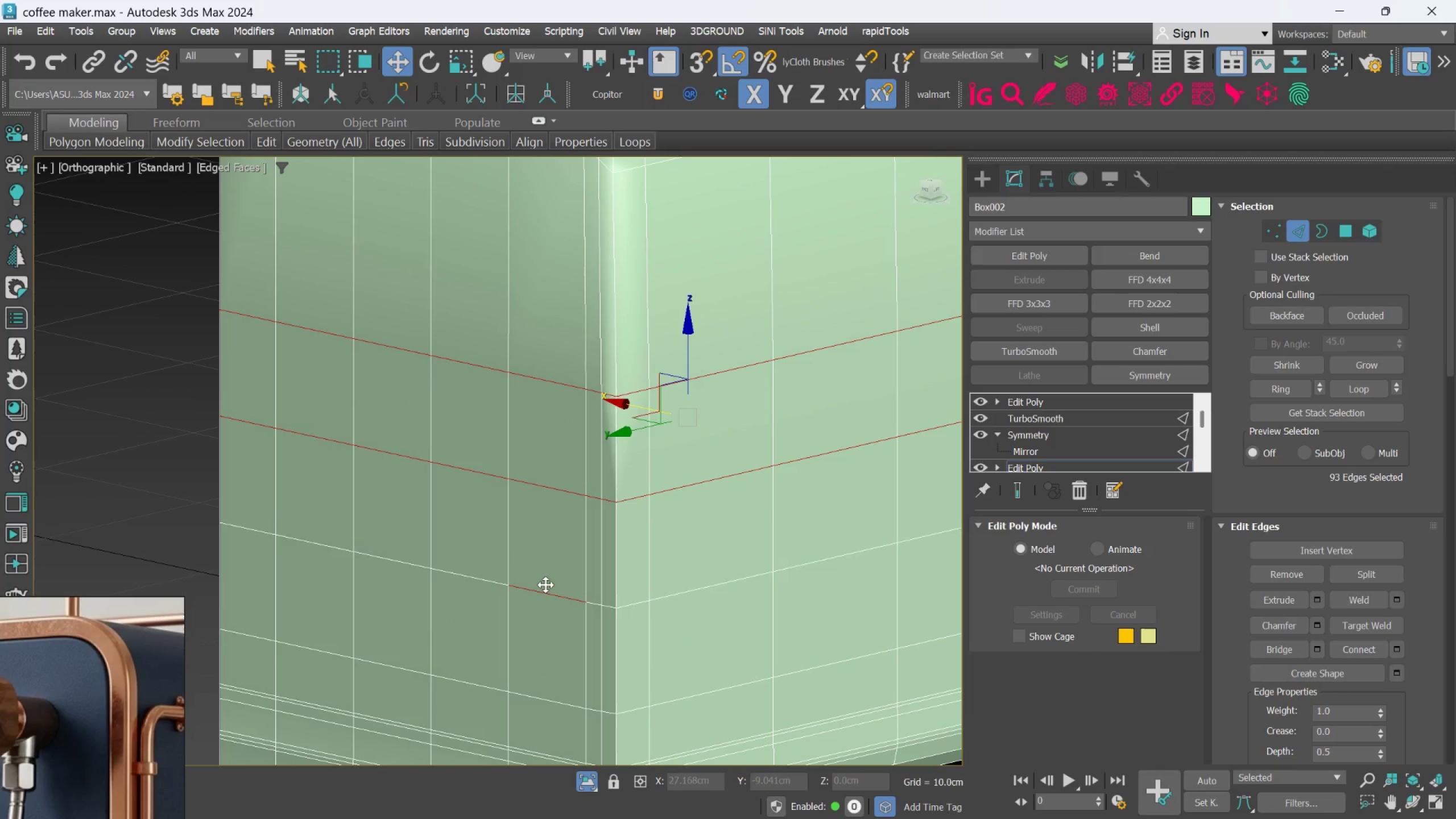 
double_click([545, 585])
 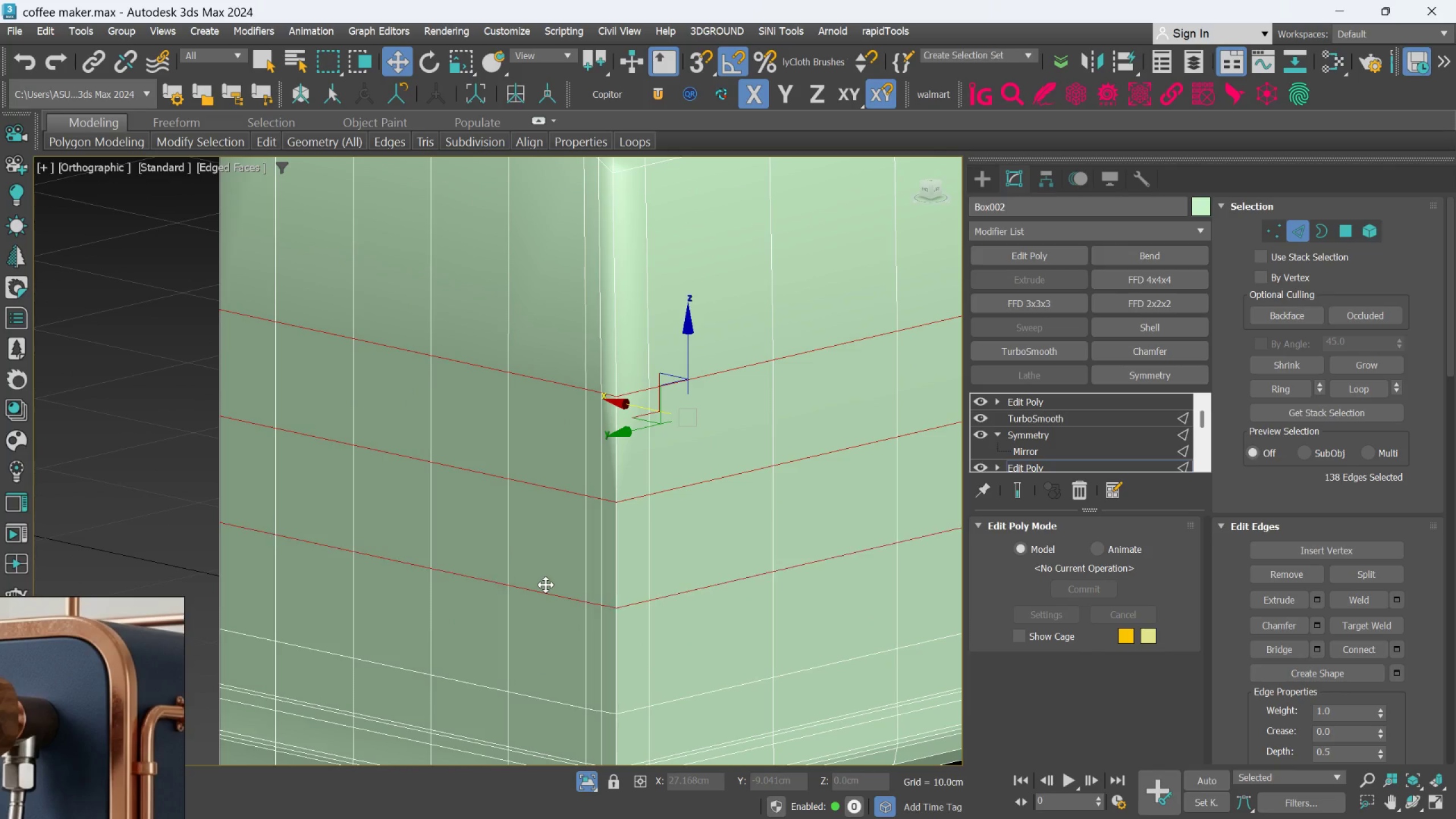 
key(Control+ControlLeft)
 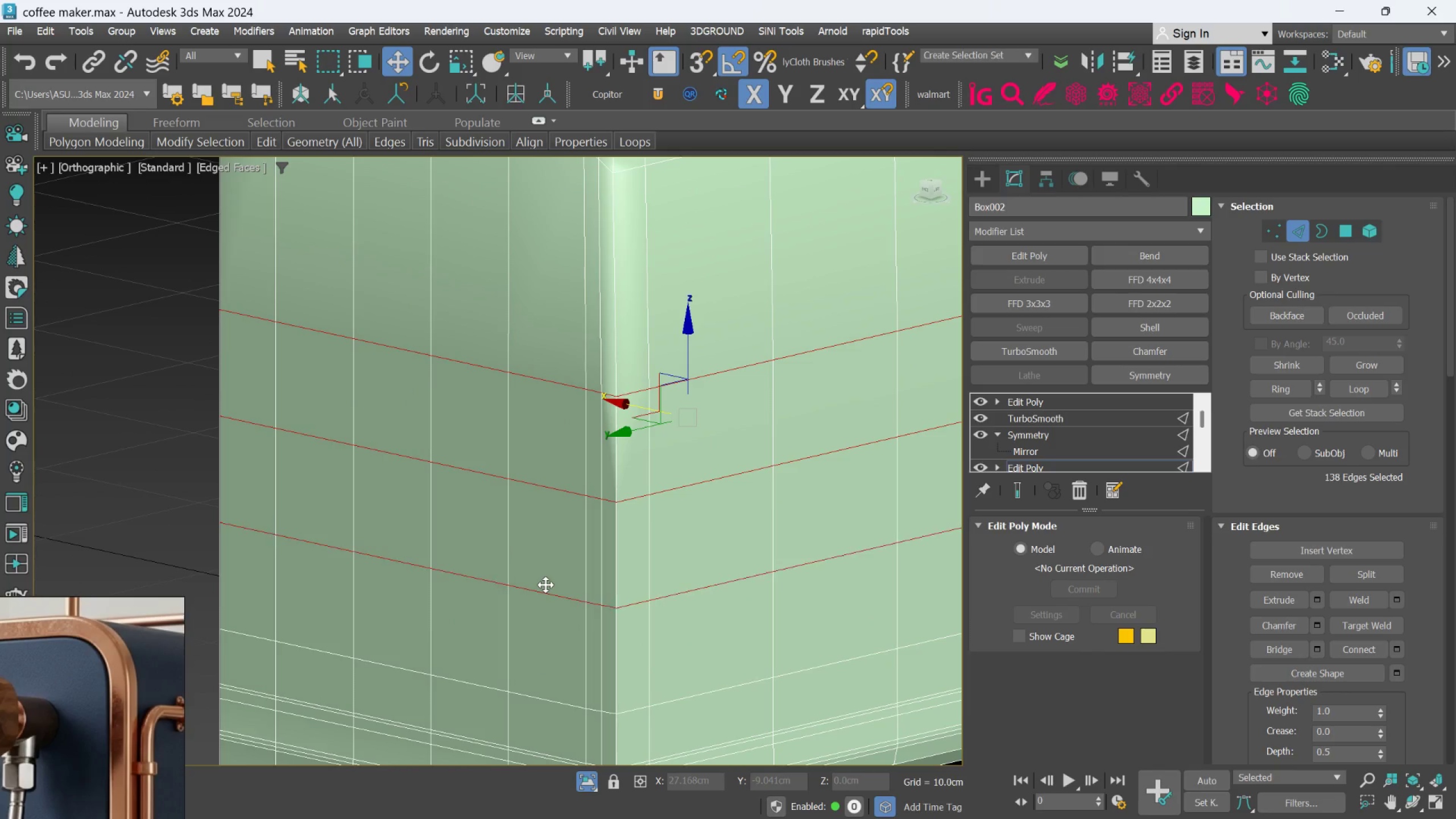 
key(Control+ControlLeft)
 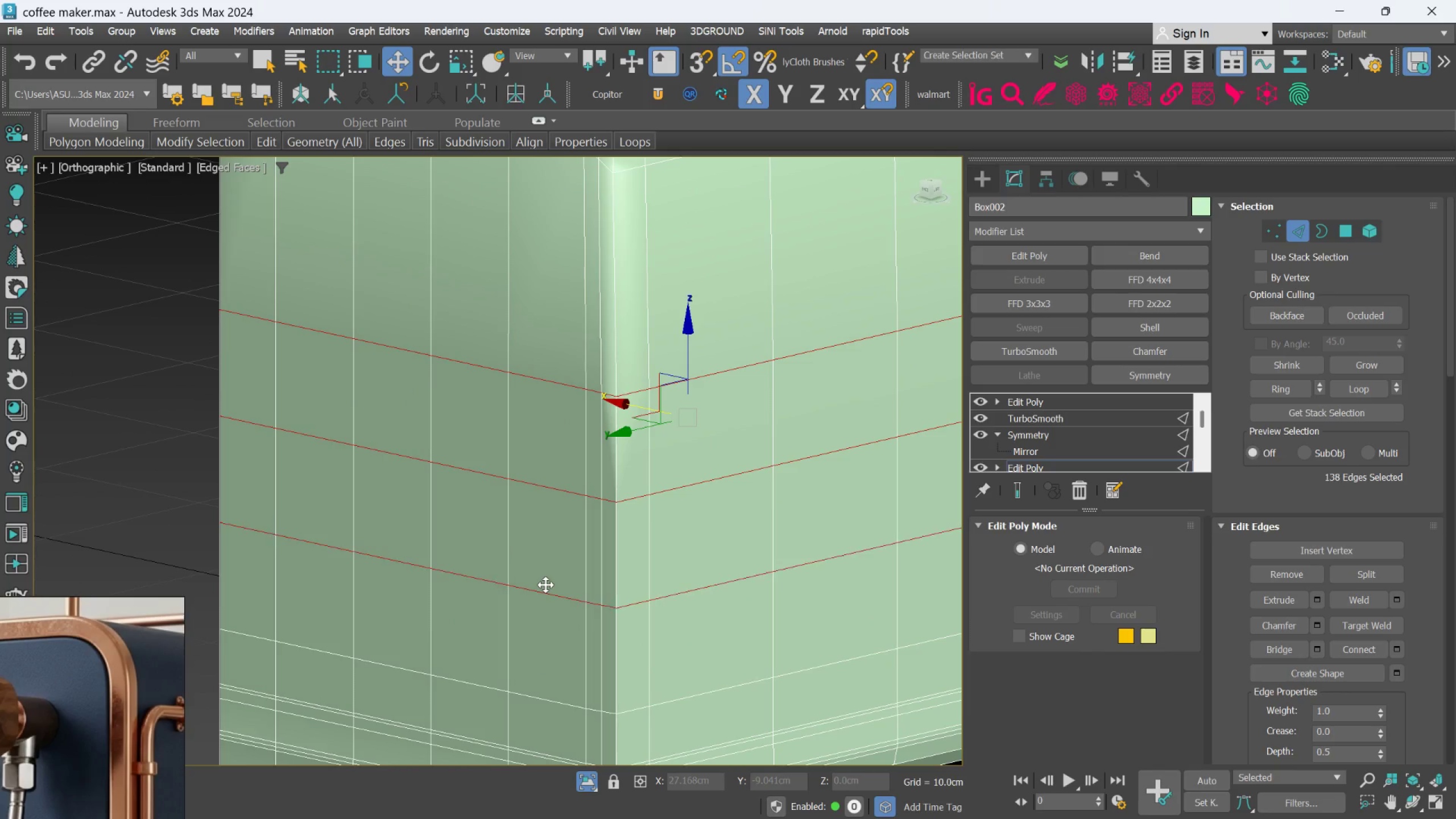 
key(Control+ControlLeft)
 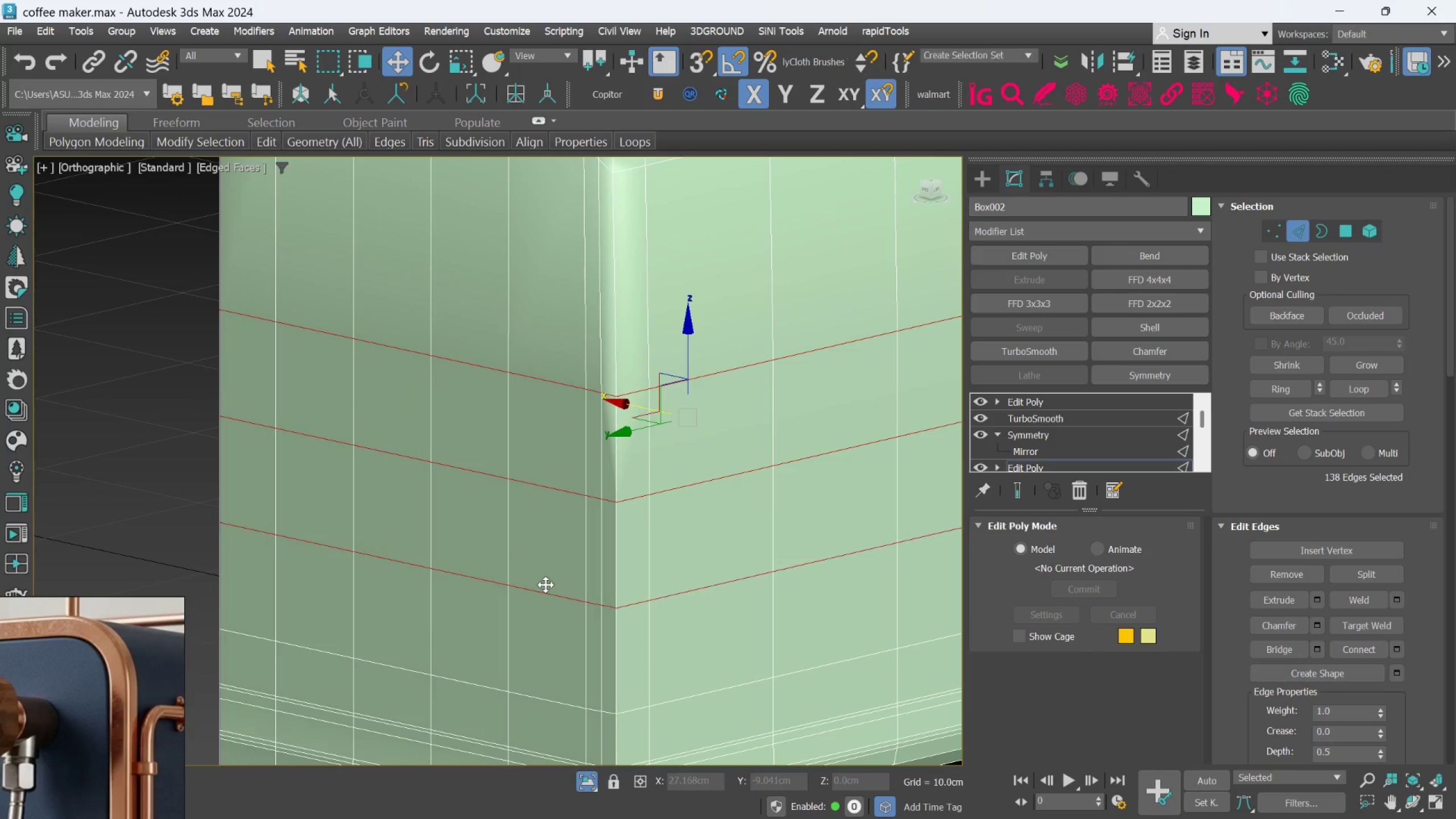 
key(Control+ControlLeft)
 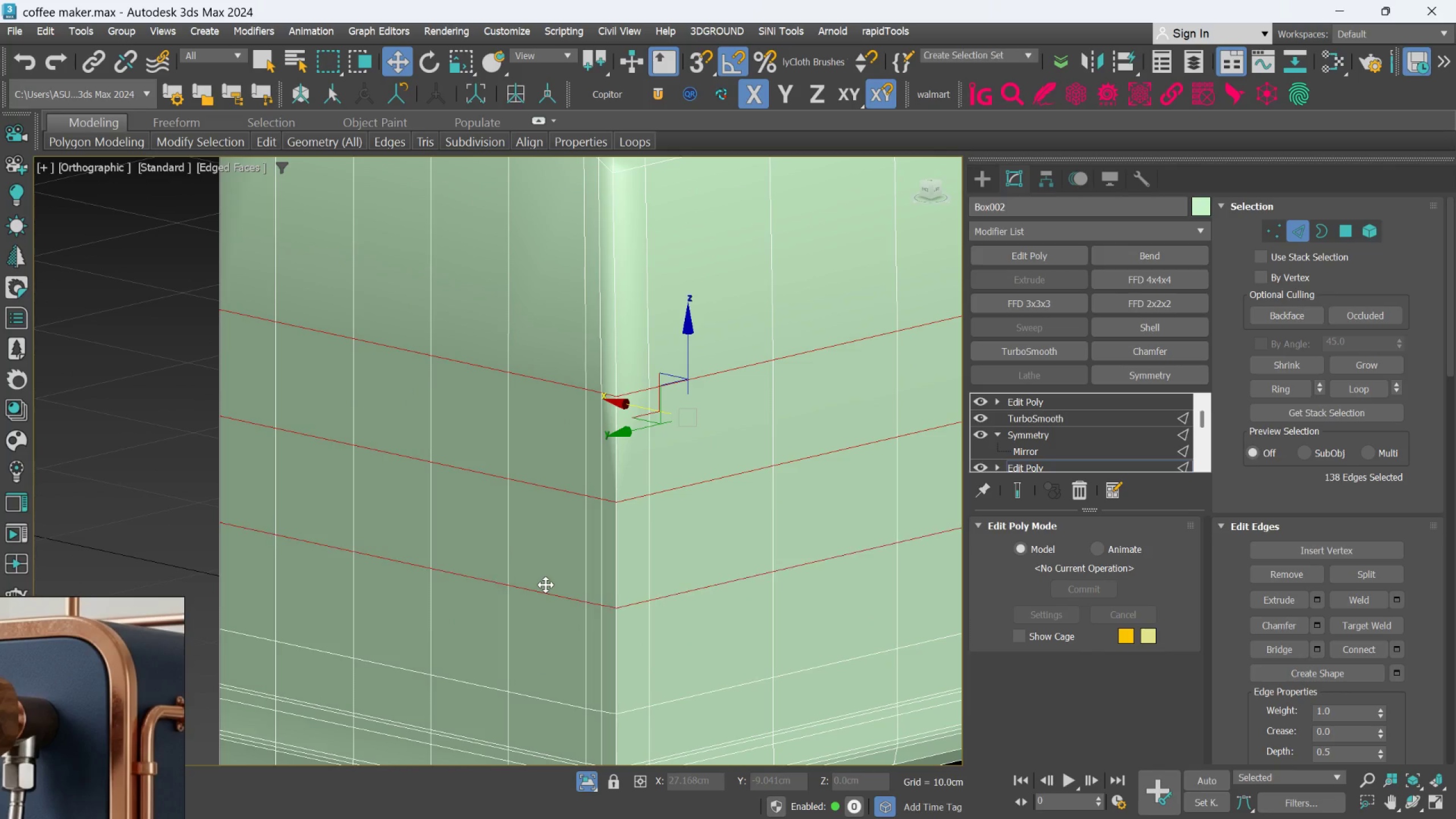 
key(Control+ControlLeft)
 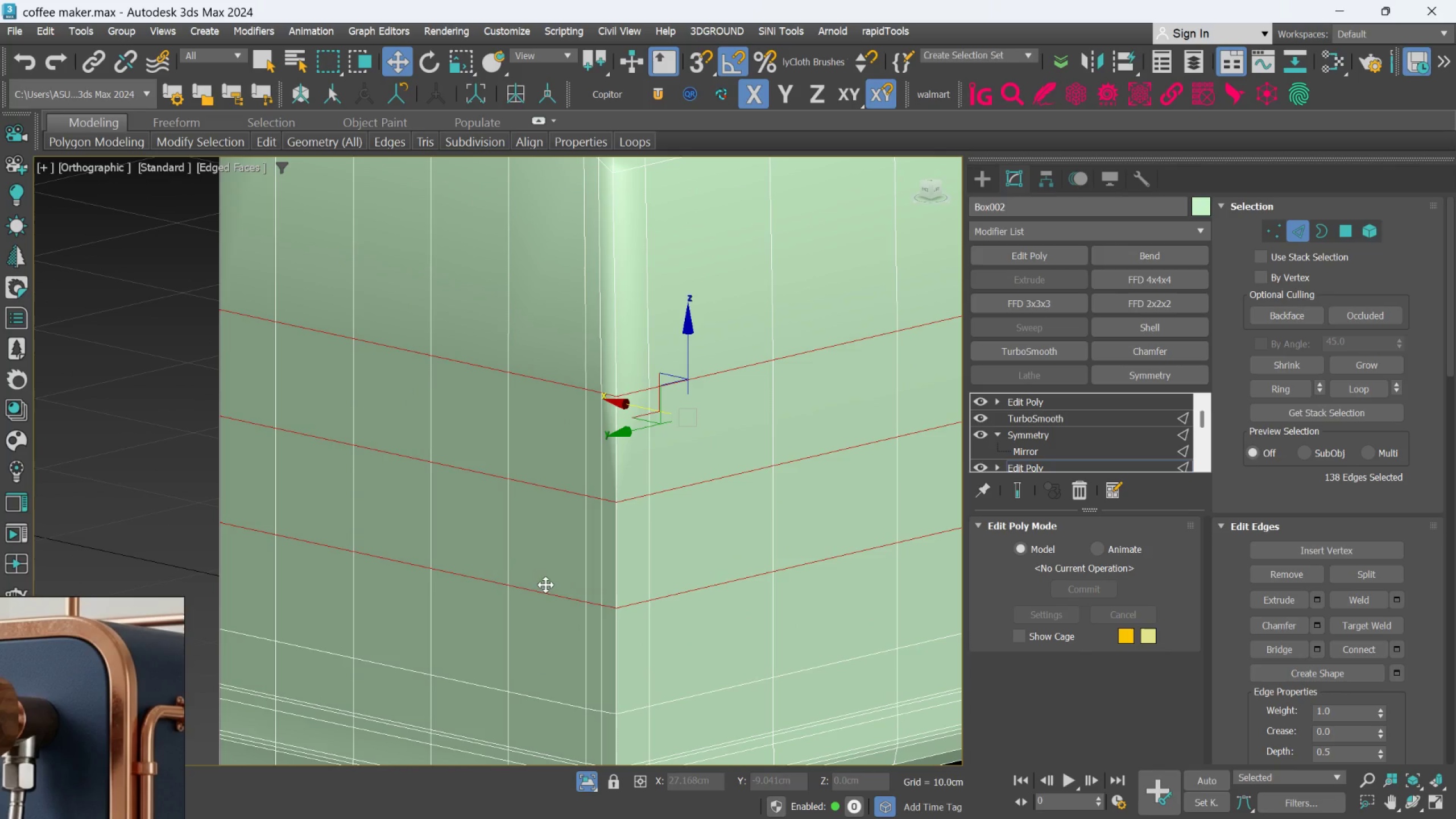 
key(Control+ControlLeft)
 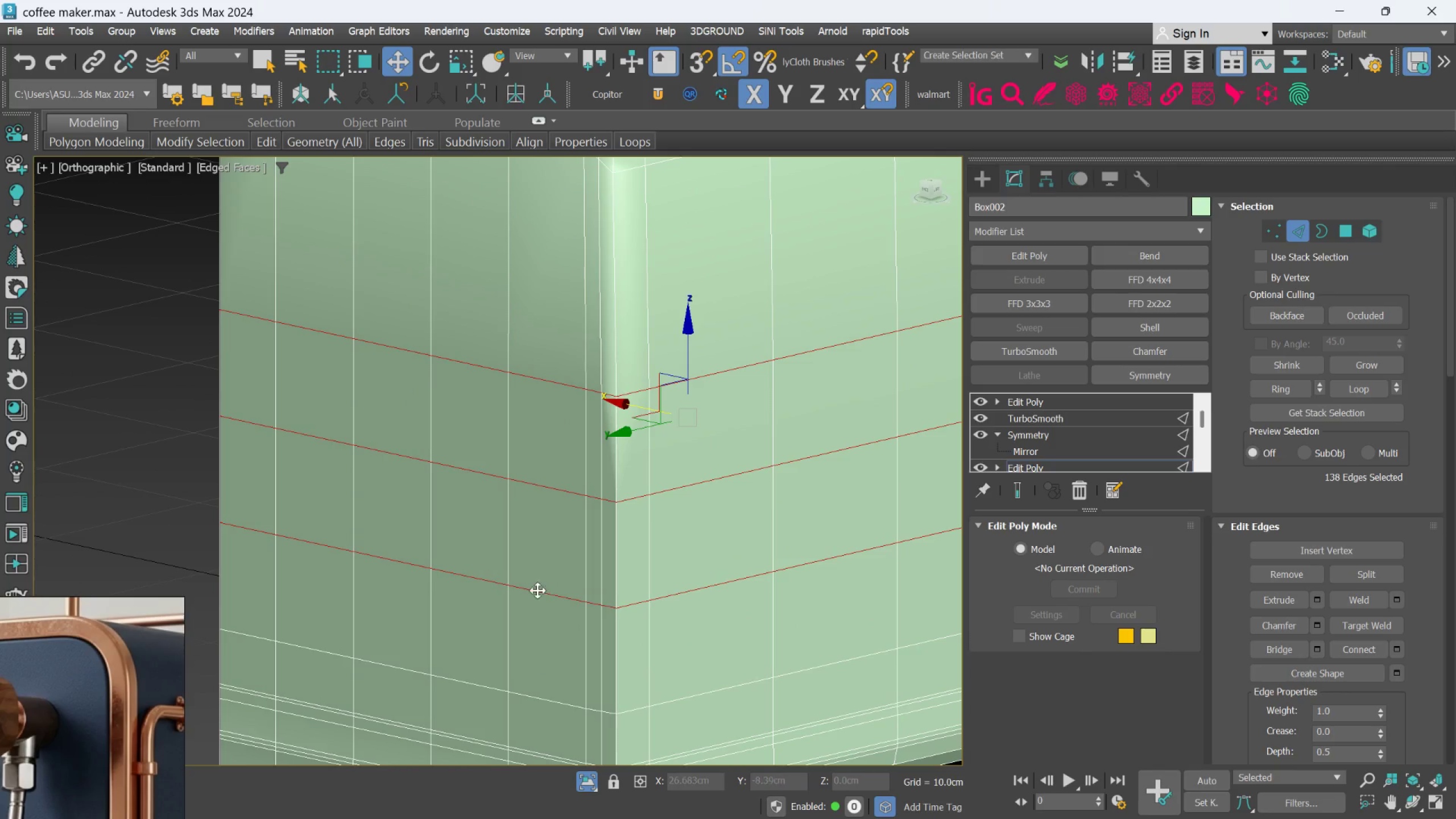 
key(Control+ControlLeft)
 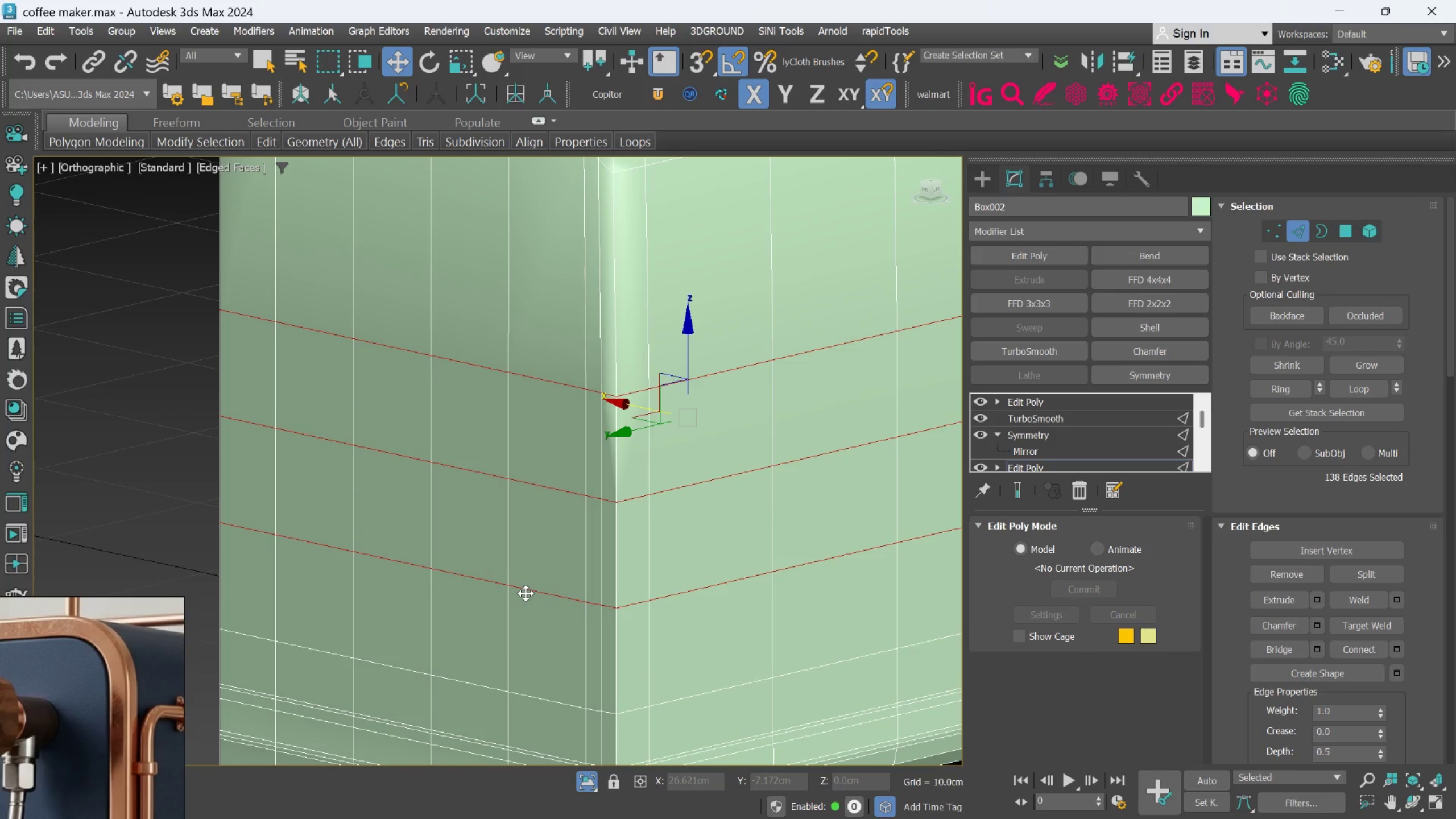 
key(Control+Backspace)
 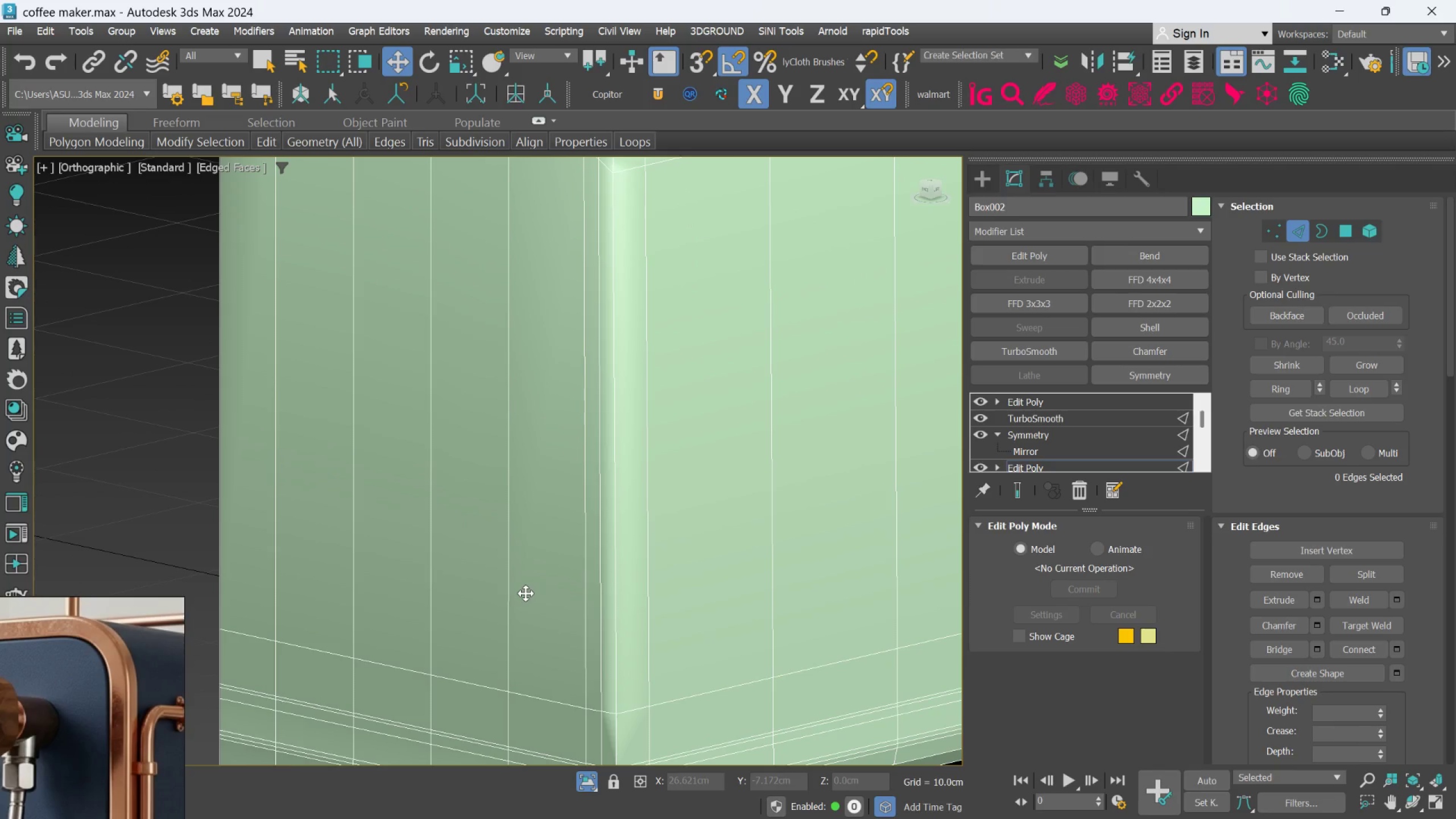 
scroll: coordinate [590, 618], scroll_direction: down, amount: 1.0
 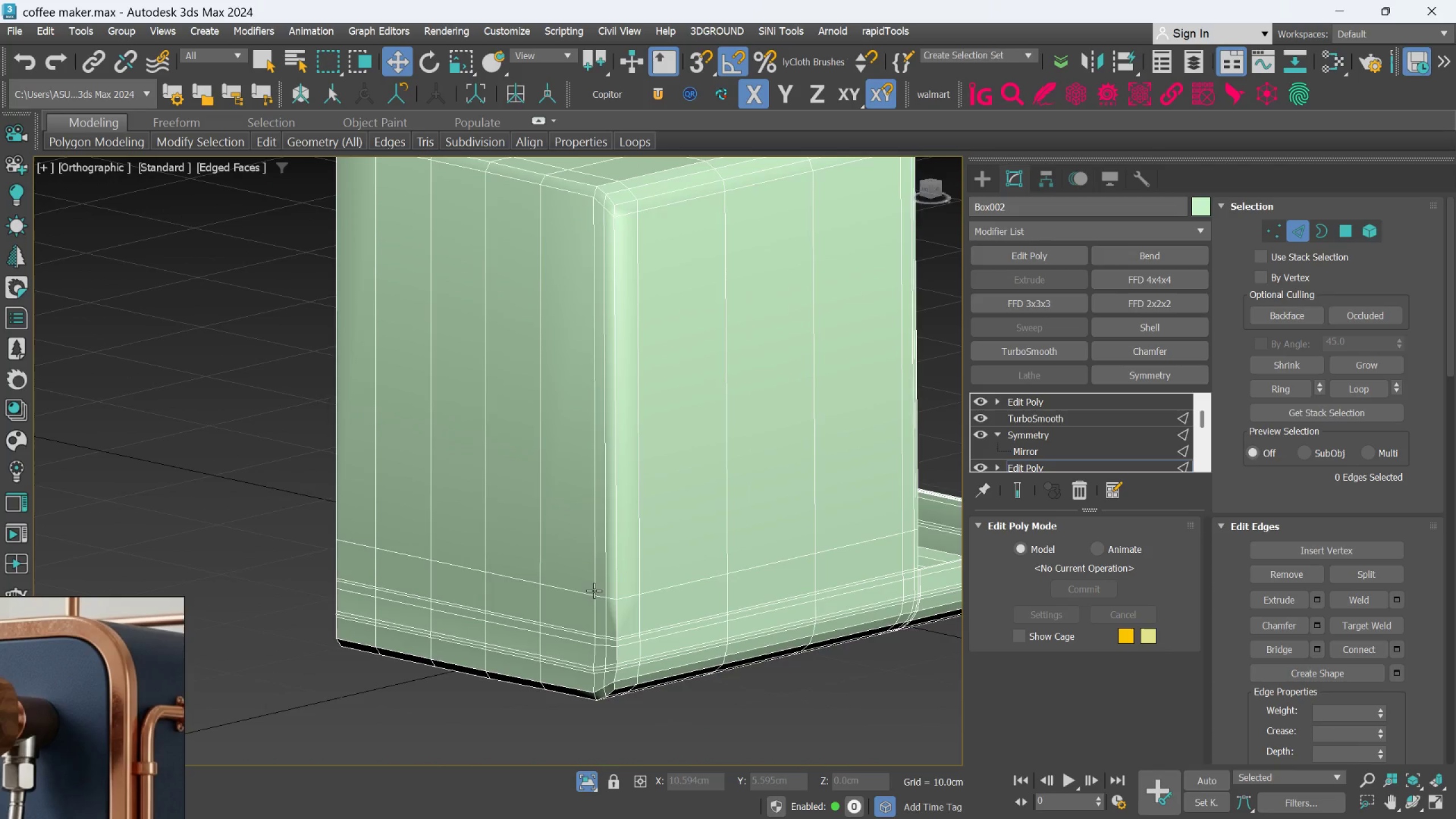 
scroll: coordinate [593, 594], scroll_direction: up, amount: 1.0
 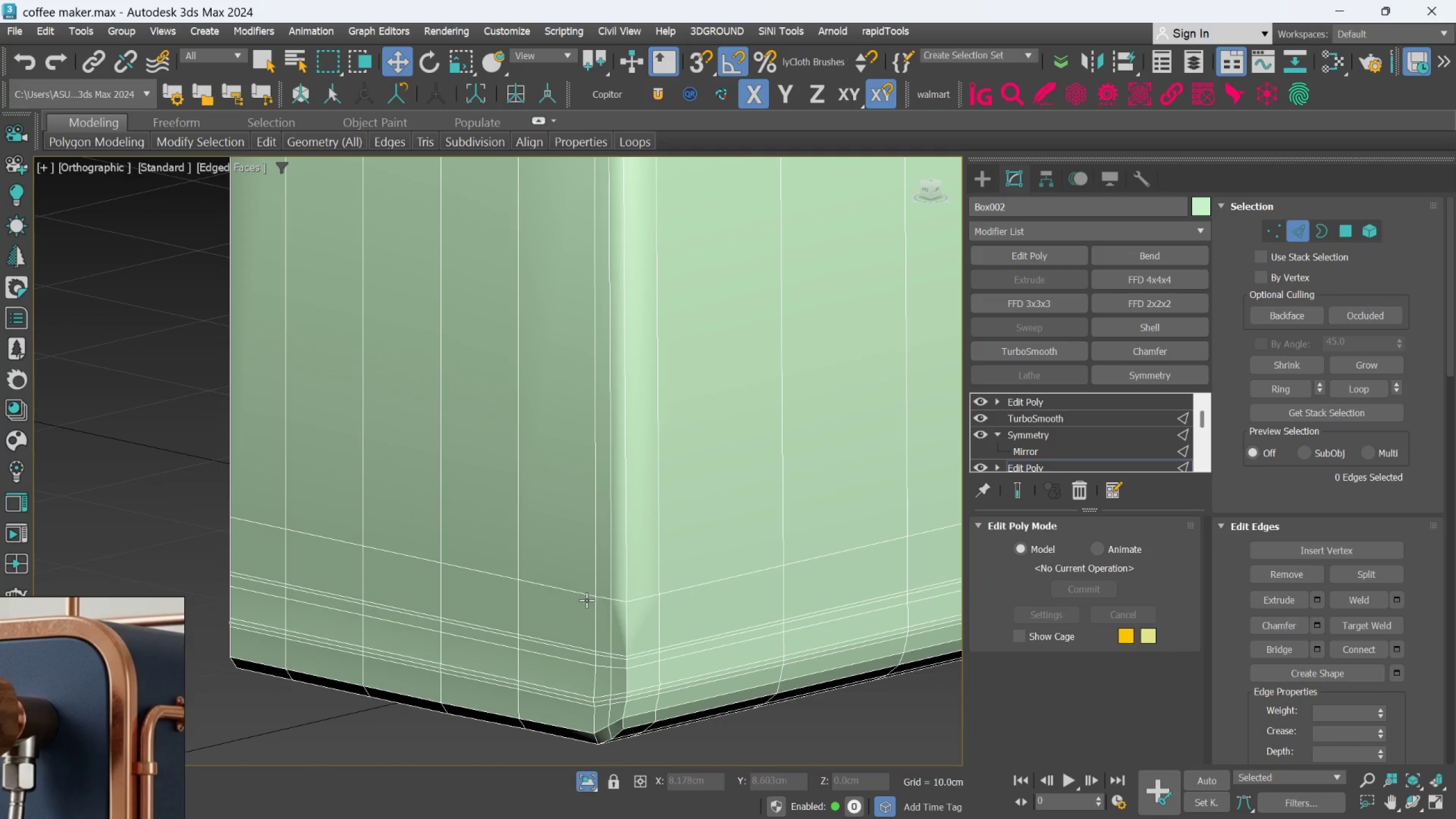 
double_click([585, 595])
 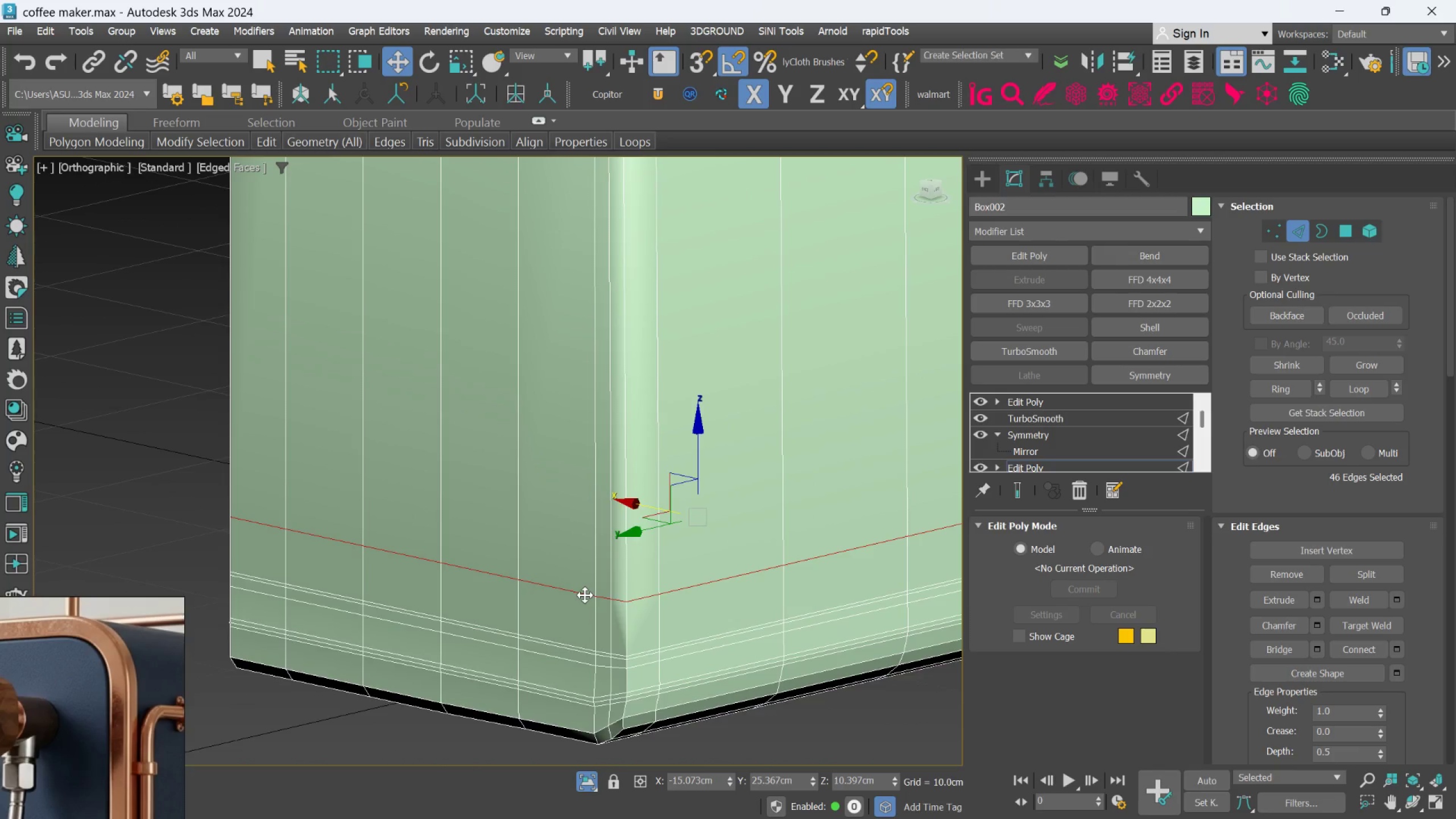 
hold_key(key=AltLeft, duration=1.5)
 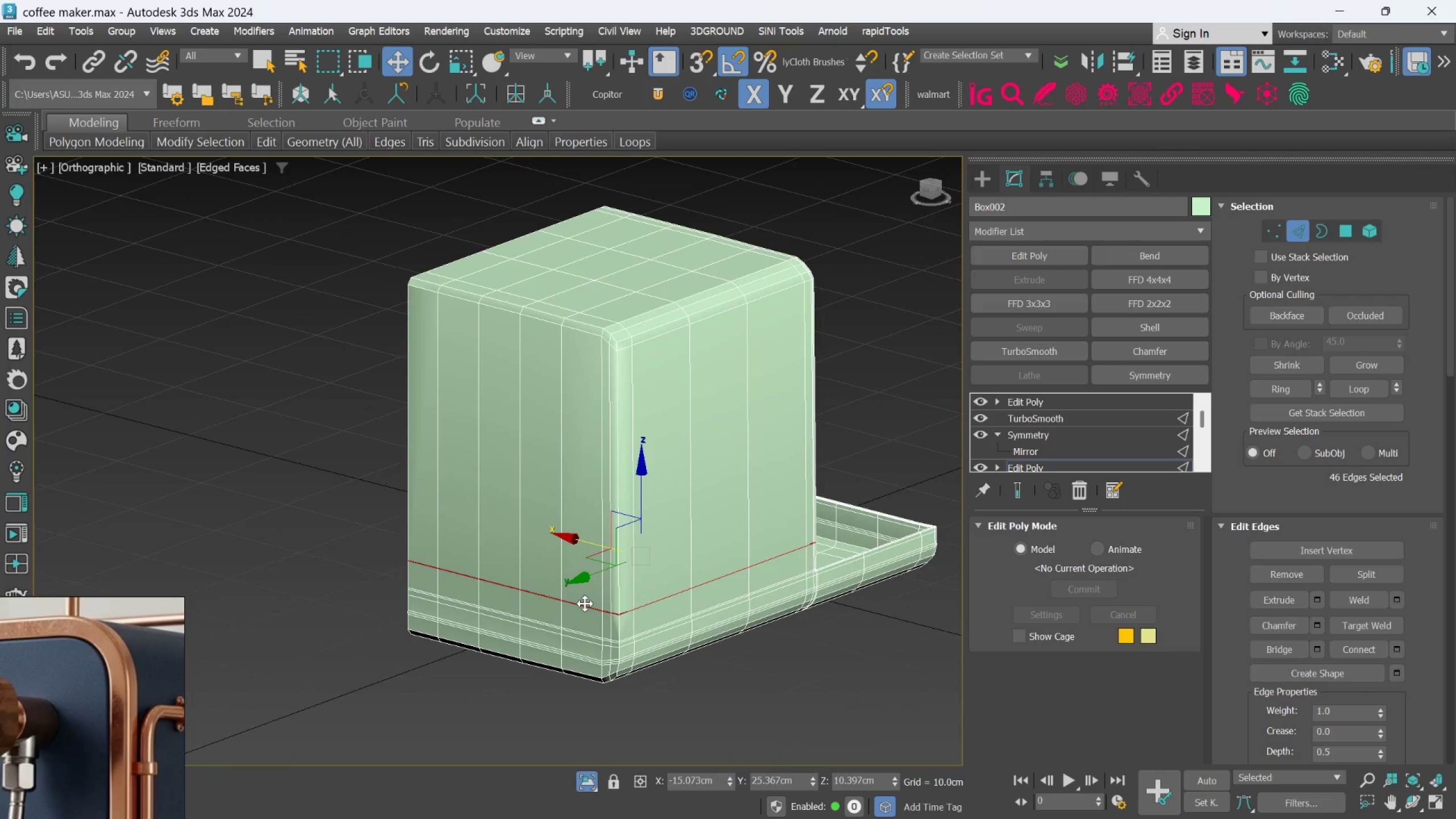 
scroll: coordinate [585, 595], scroll_direction: down, amount: 2.0
 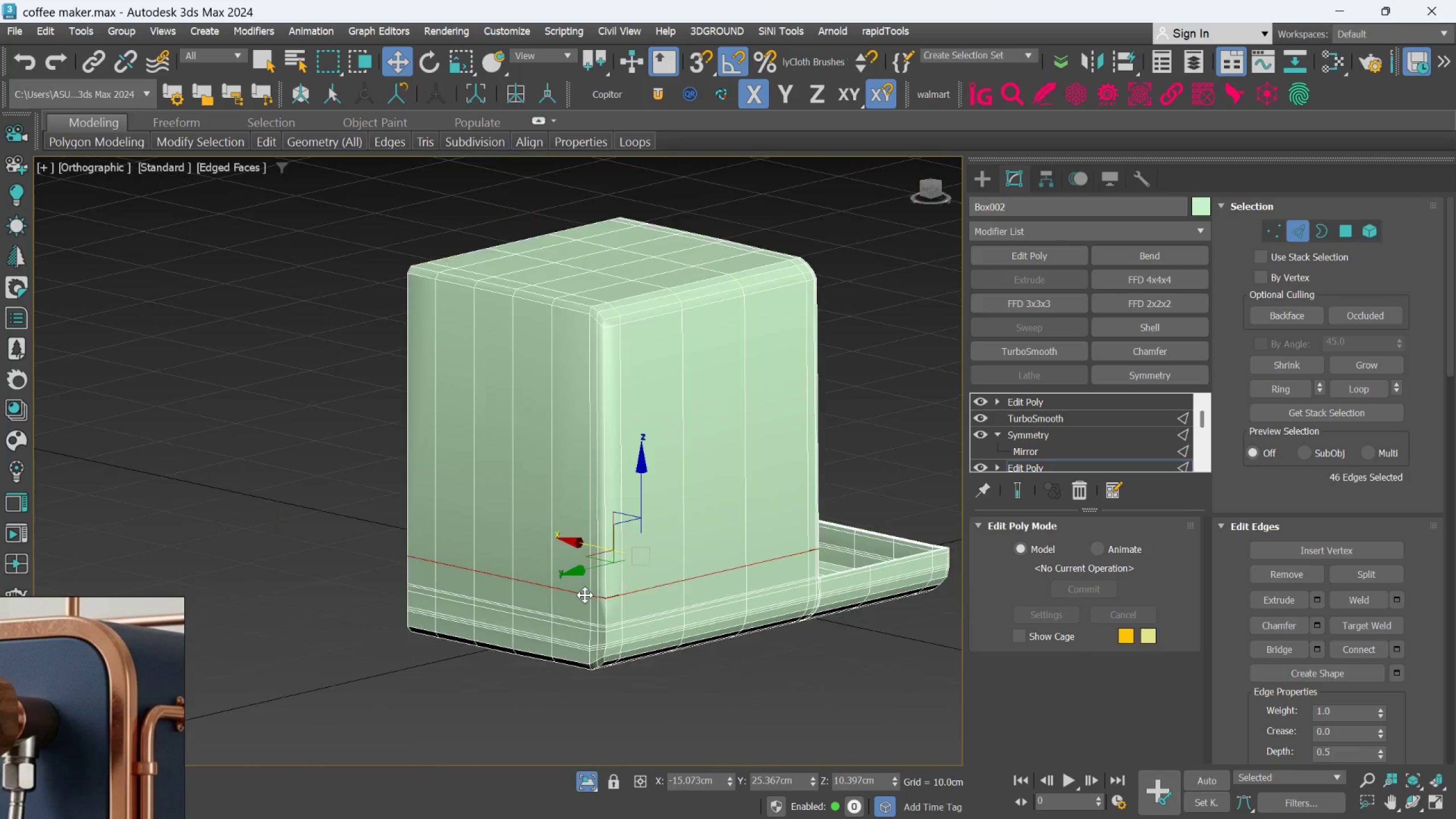 
key(Control+Backspace)
 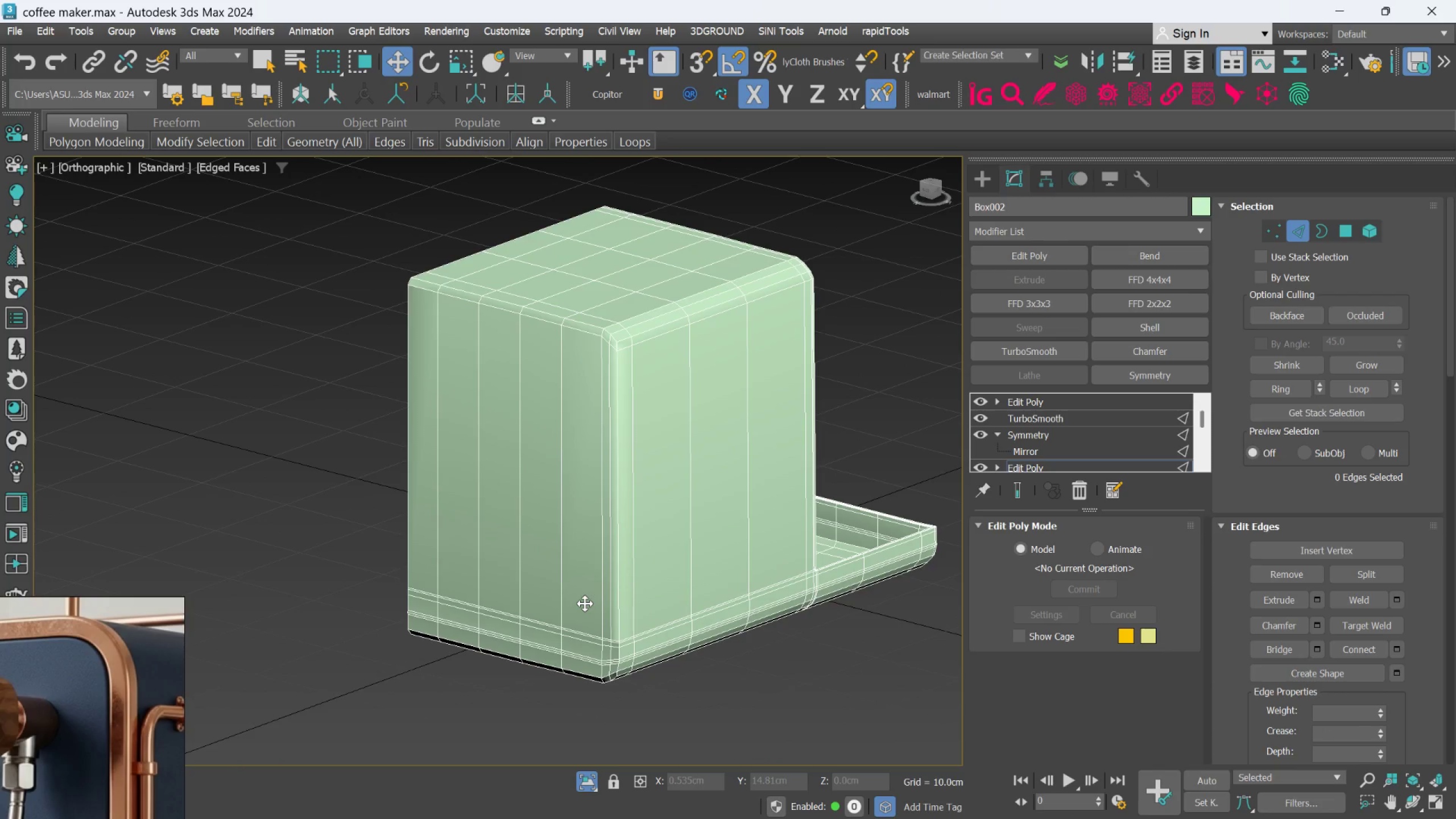 
scroll: coordinate [650, 611], scroll_direction: up, amount: 7.0
 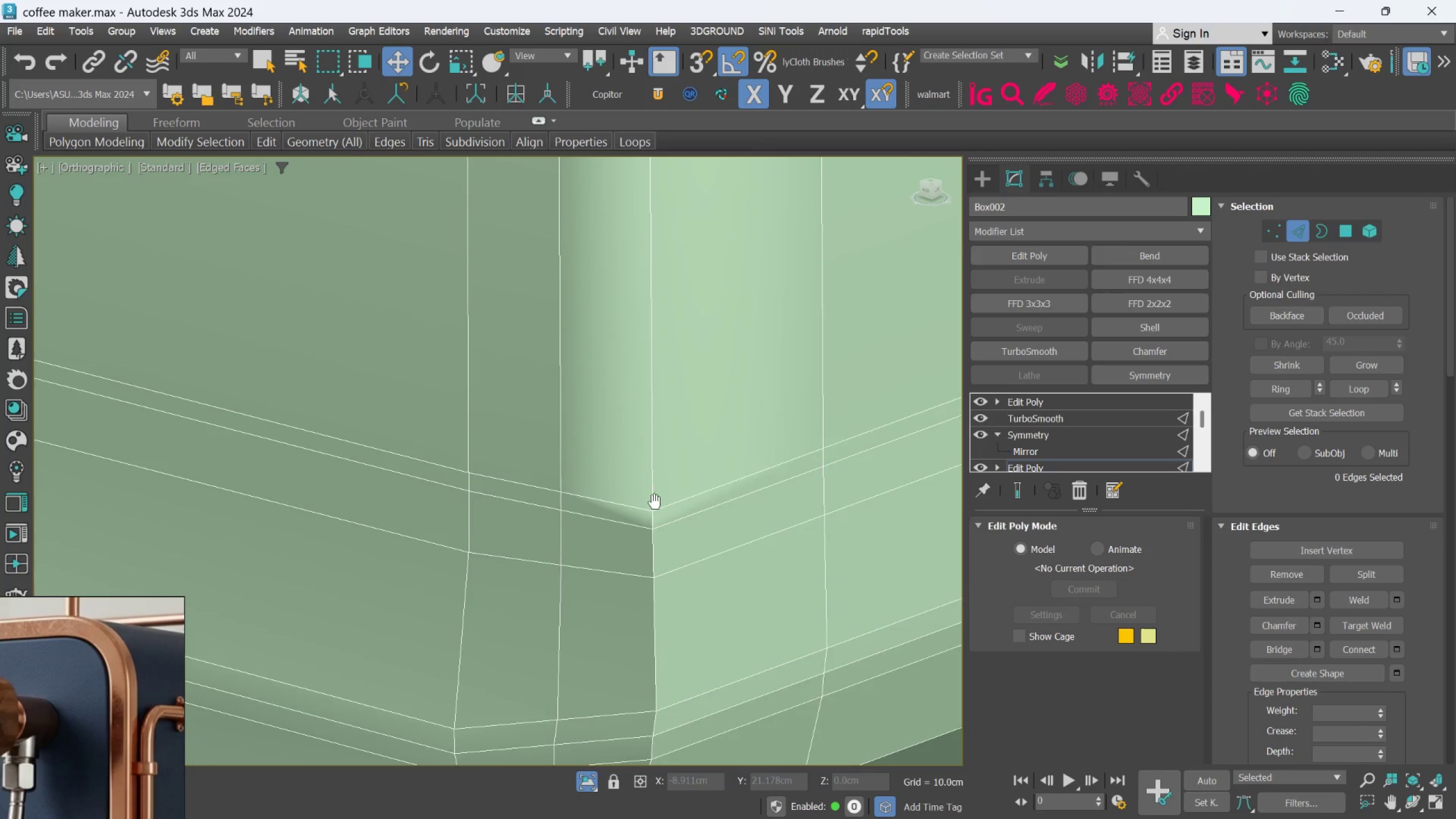 
scroll: coordinate [662, 543], scroll_direction: down, amount: 6.0
 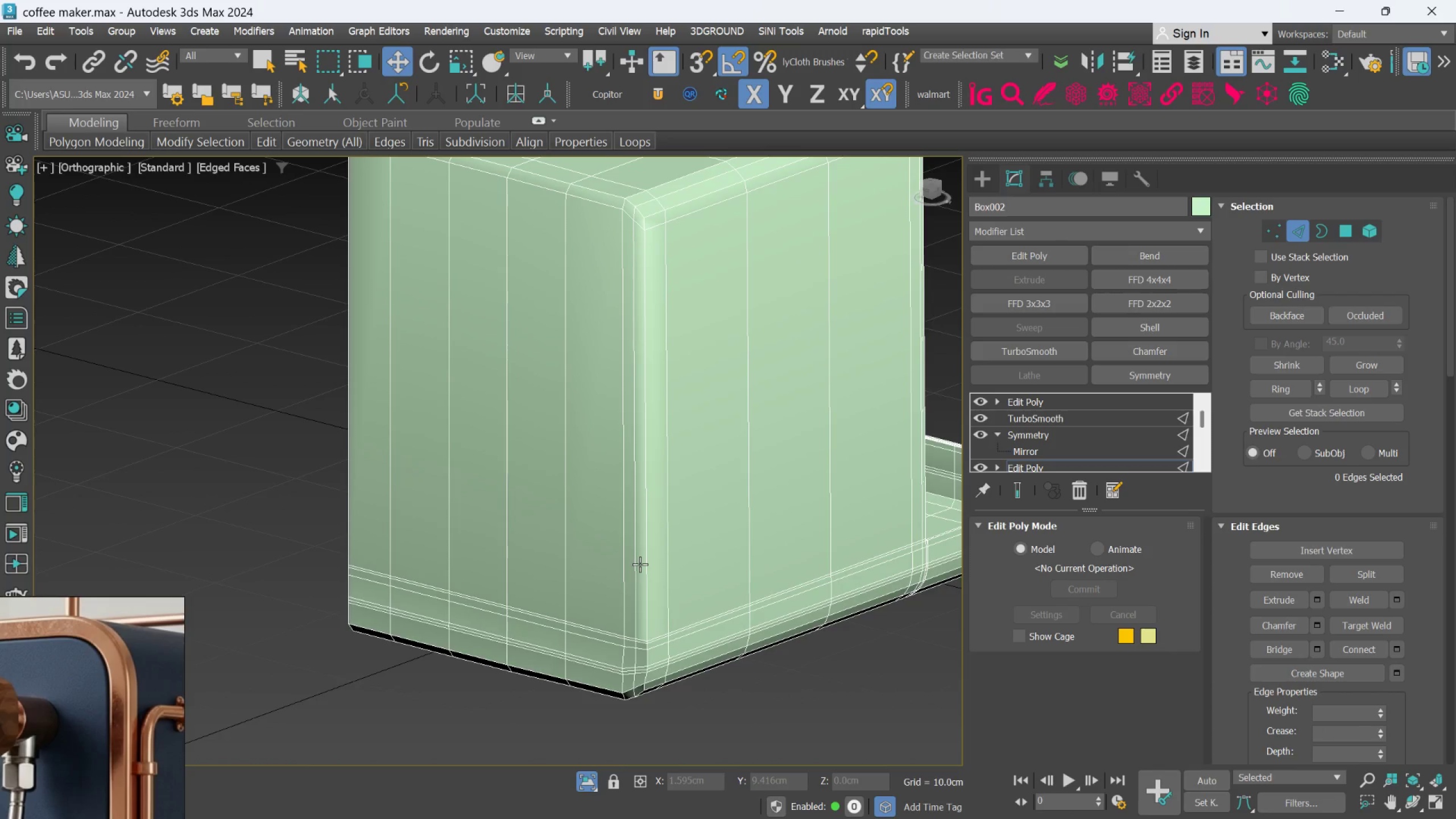 
hold_key(key=AltLeft, duration=0.41)
 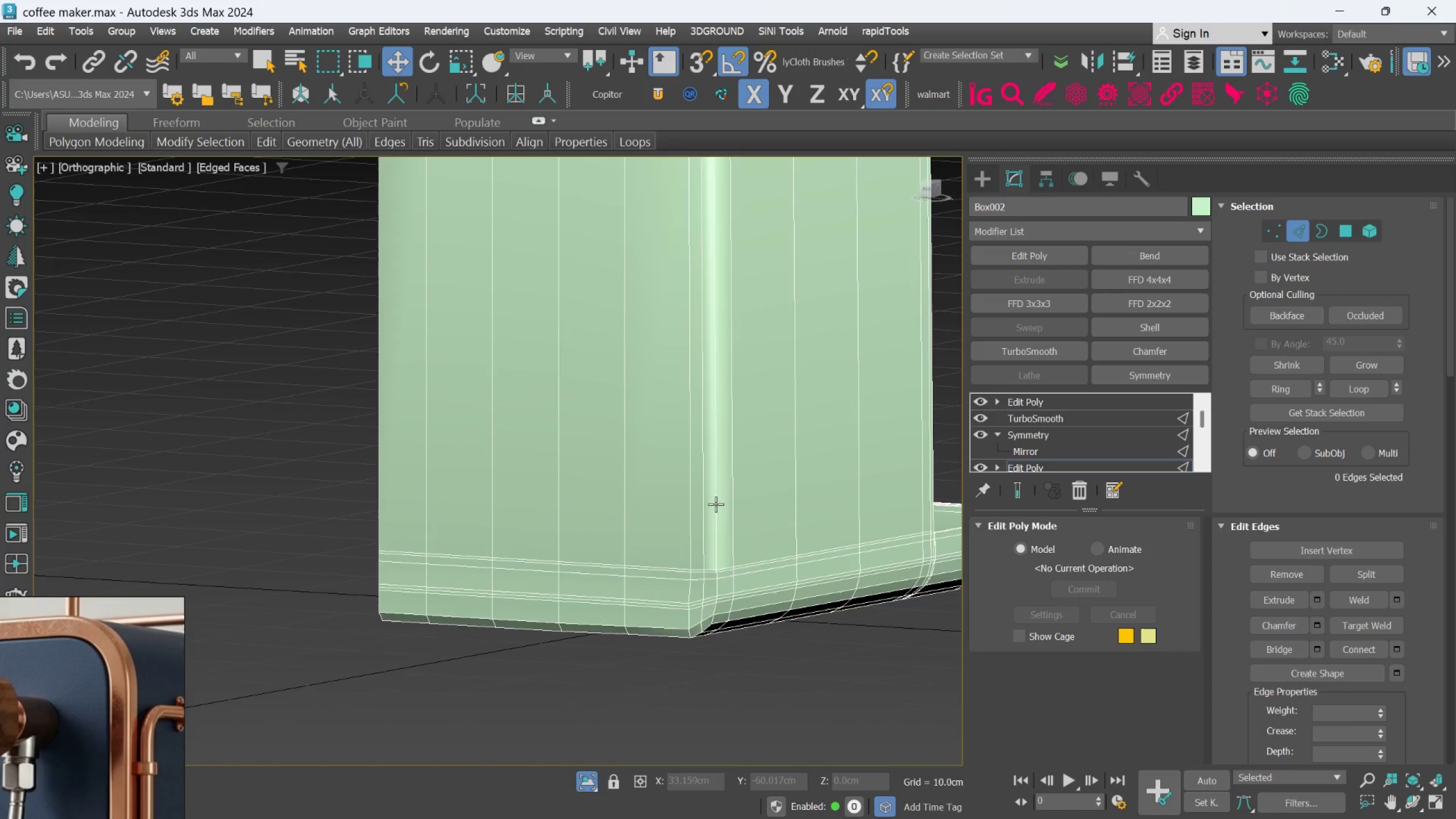 
scroll: coordinate [715, 504], scroll_direction: up, amount: 1.0
 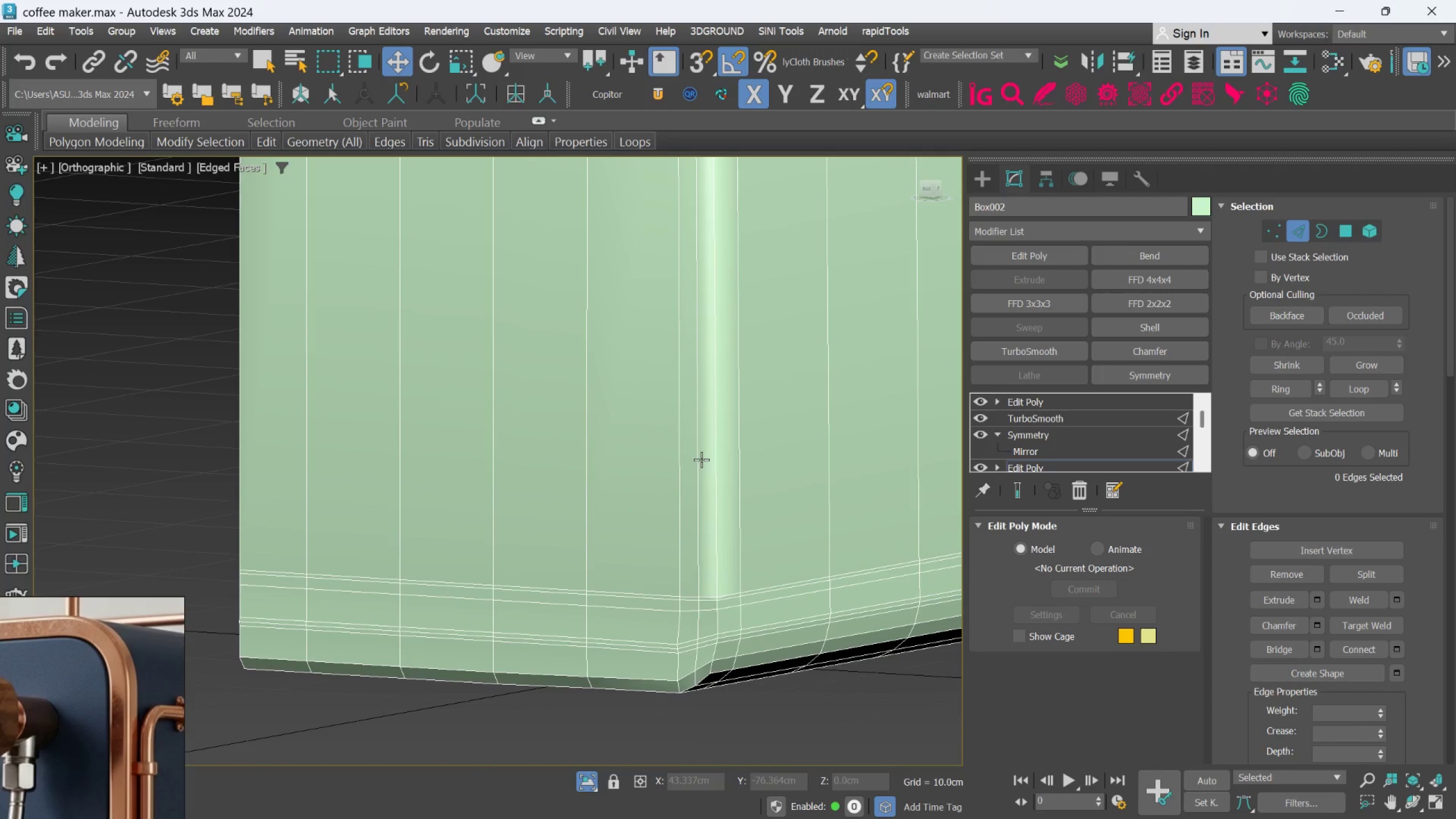 
double_click([710, 452])
 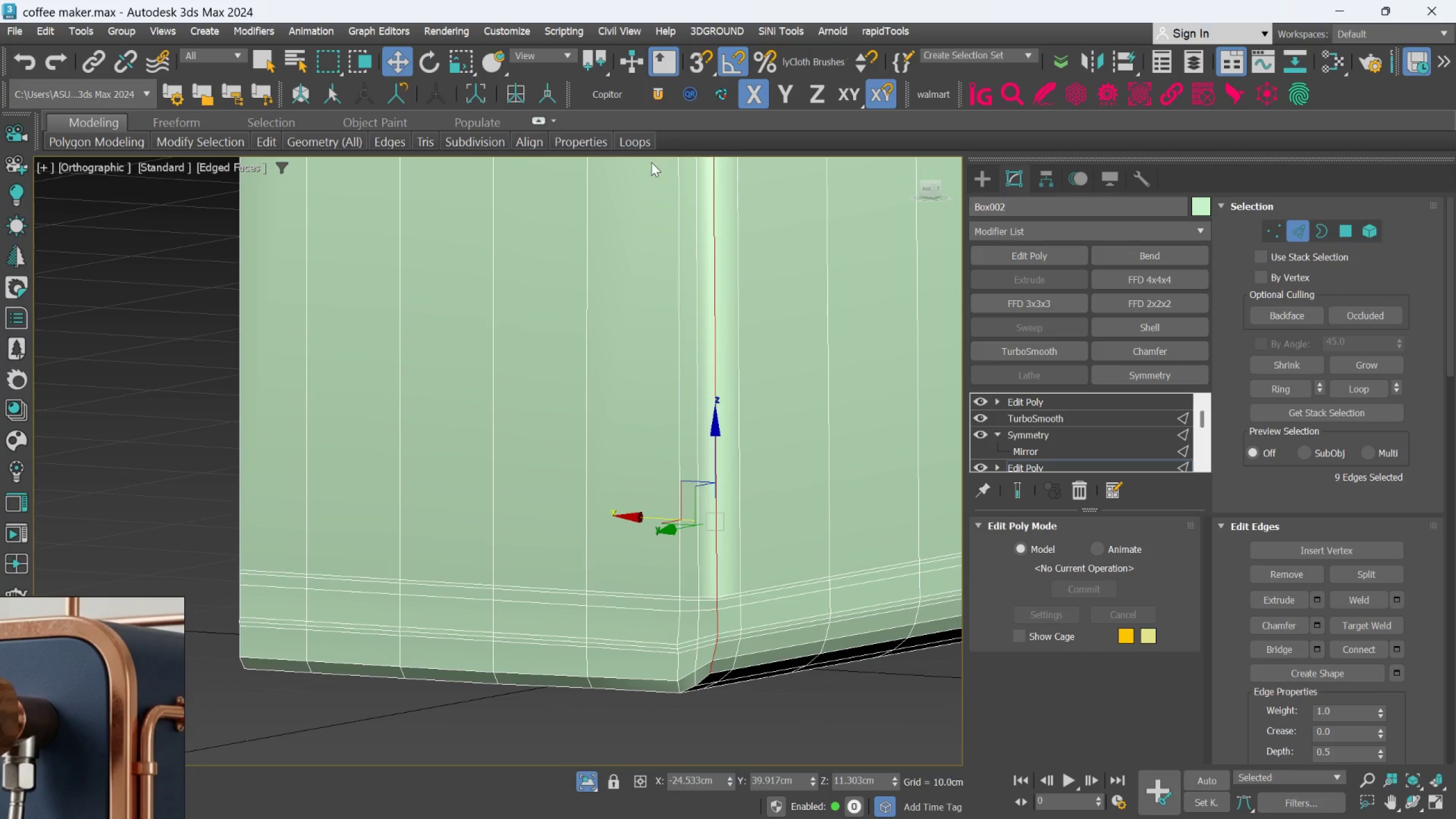 
left_click([640, 143])
 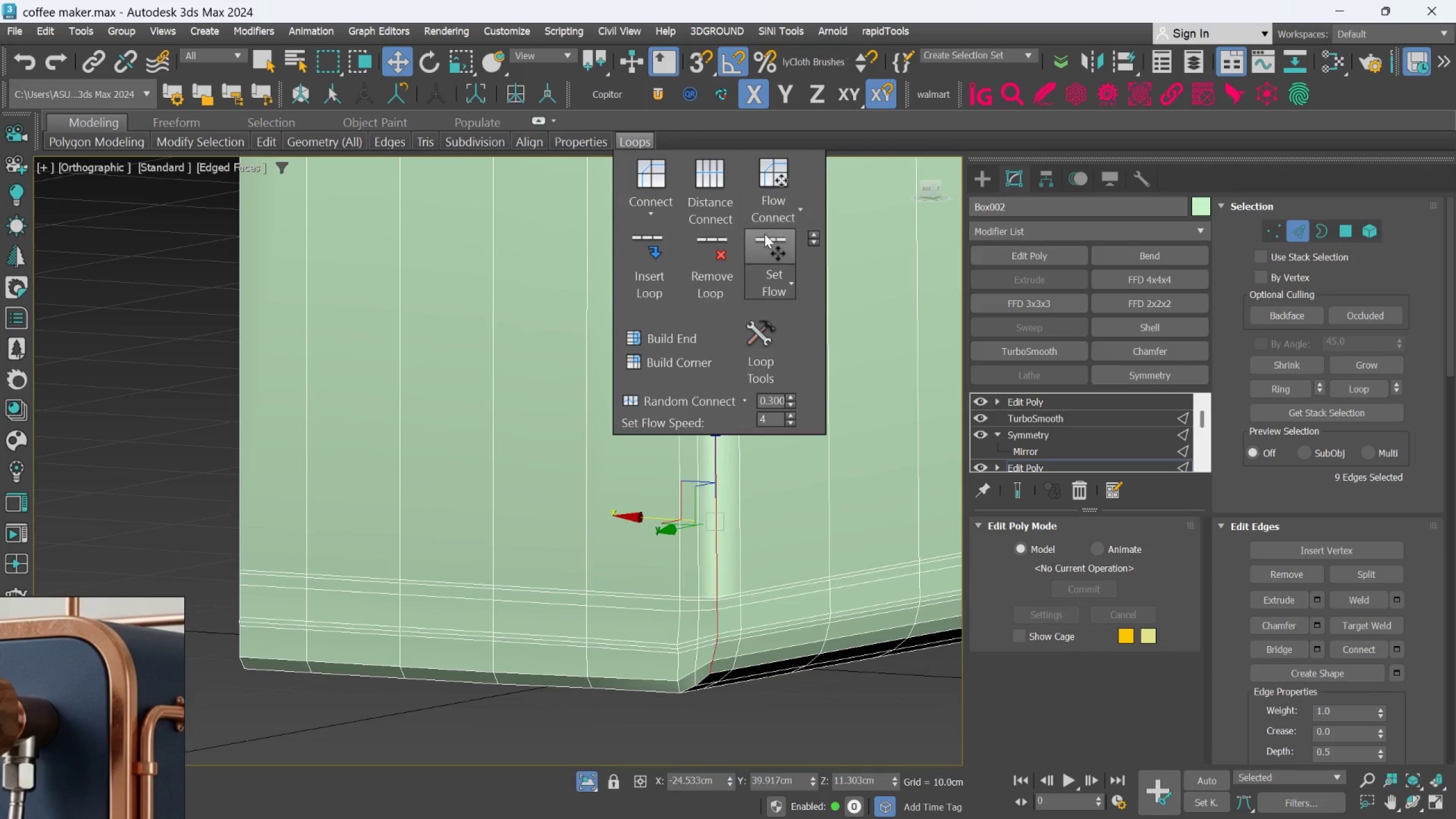 
left_click([766, 237])
 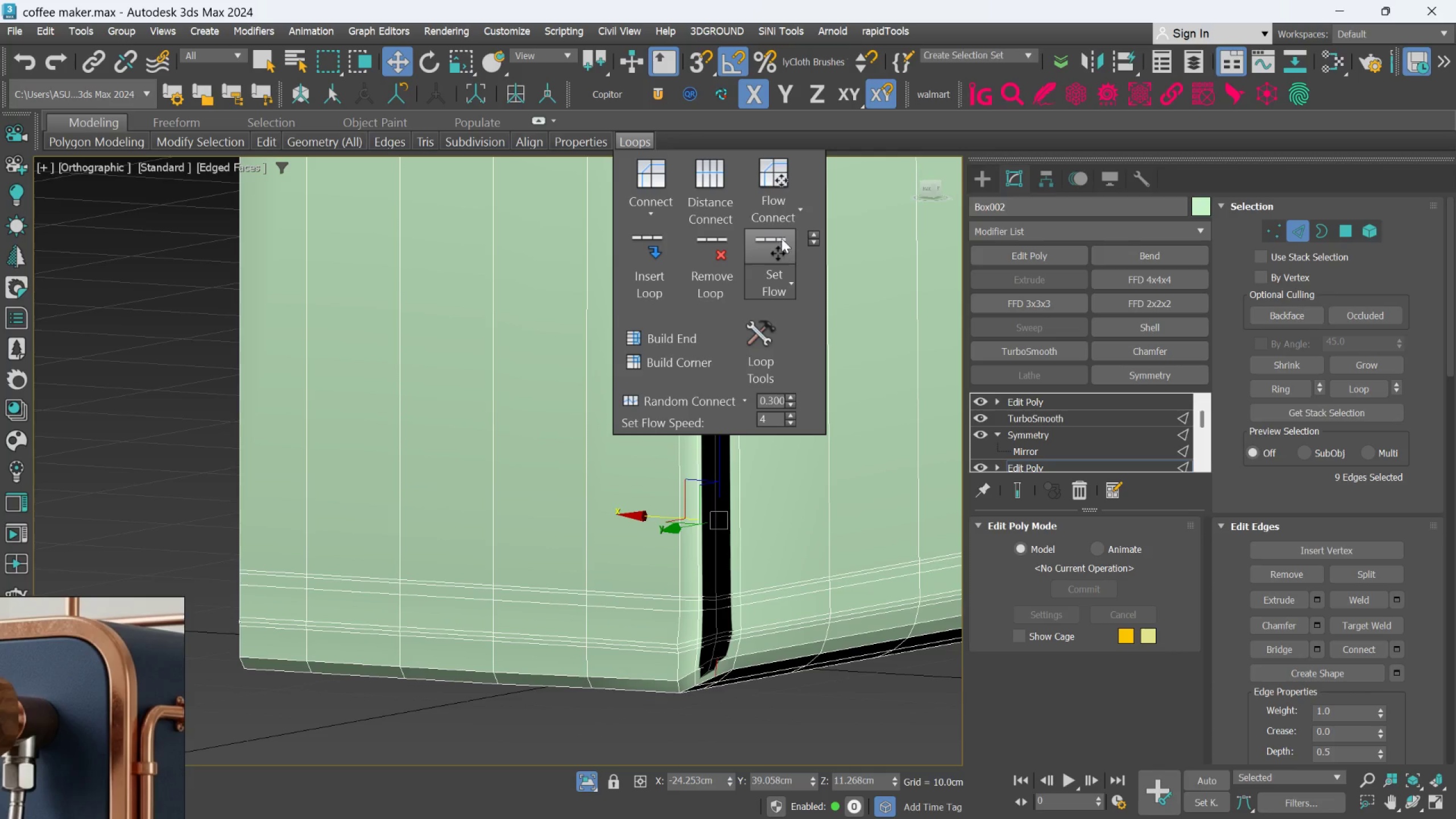 
key(Control+Z)
 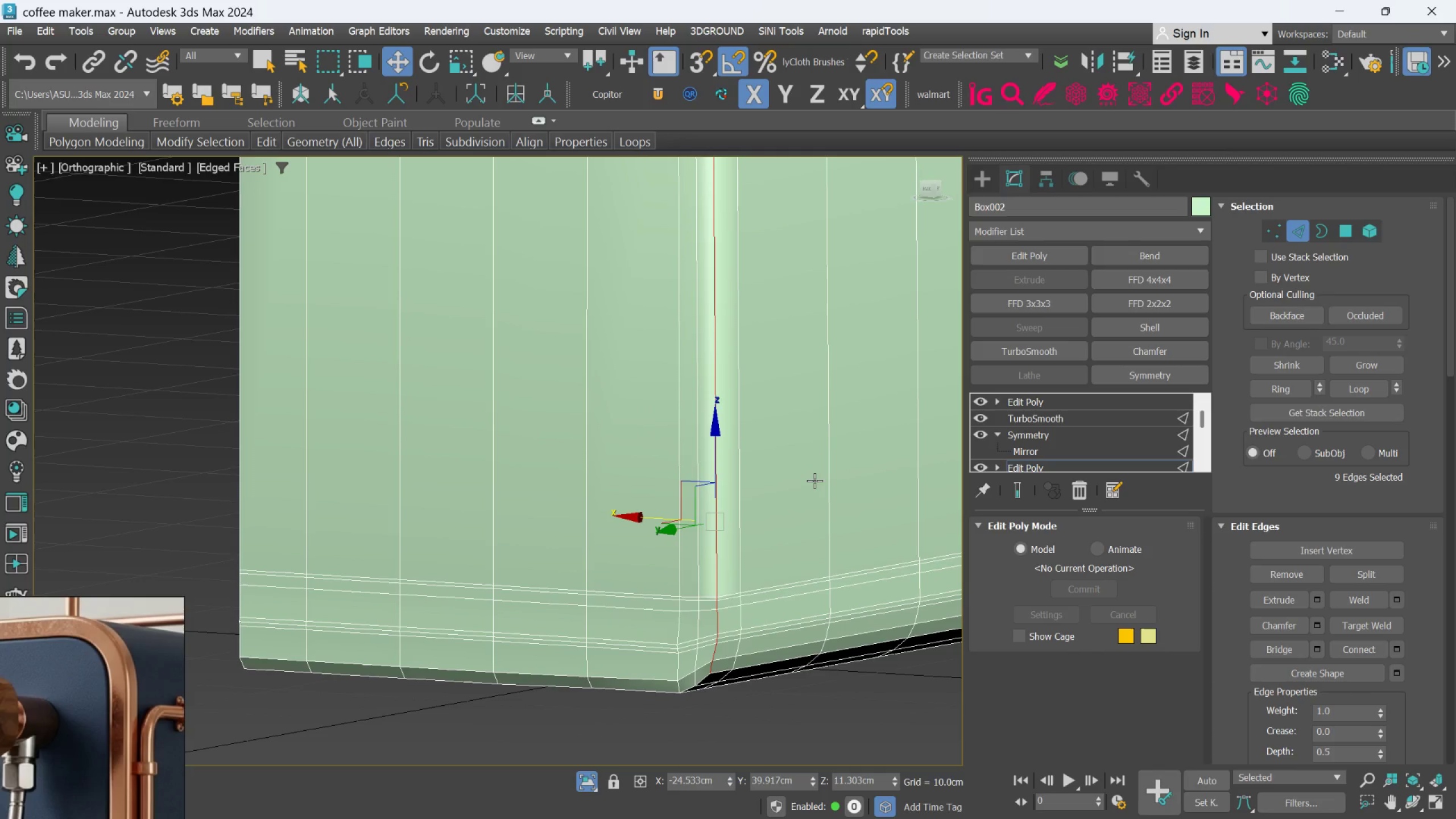 
hold_key(key=AltLeft, duration=1.4)
 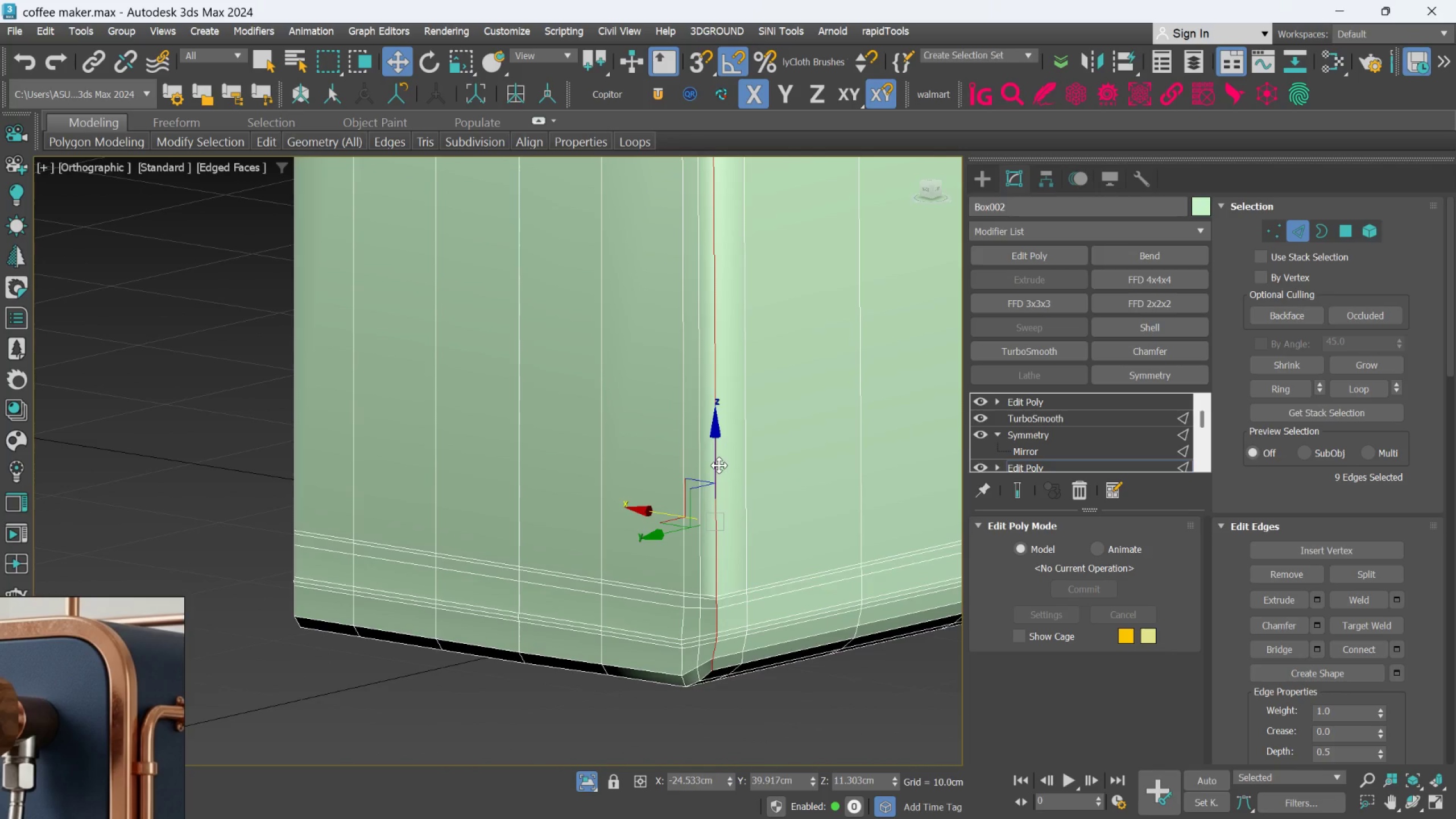 
key(Alt+AltLeft)
 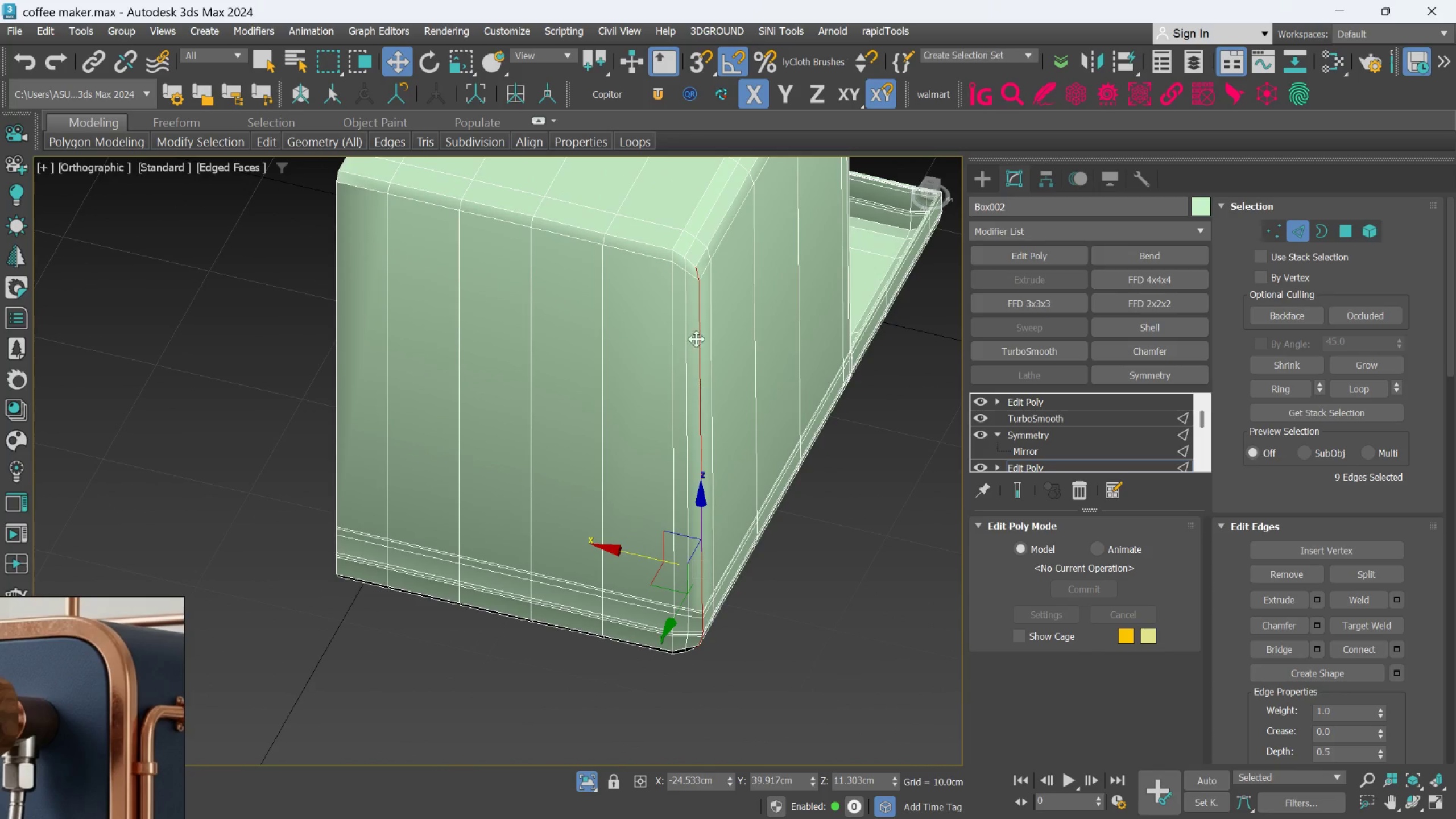 
scroll: coordinate [721, 476], scroll_direction: down, amount: 1.0
 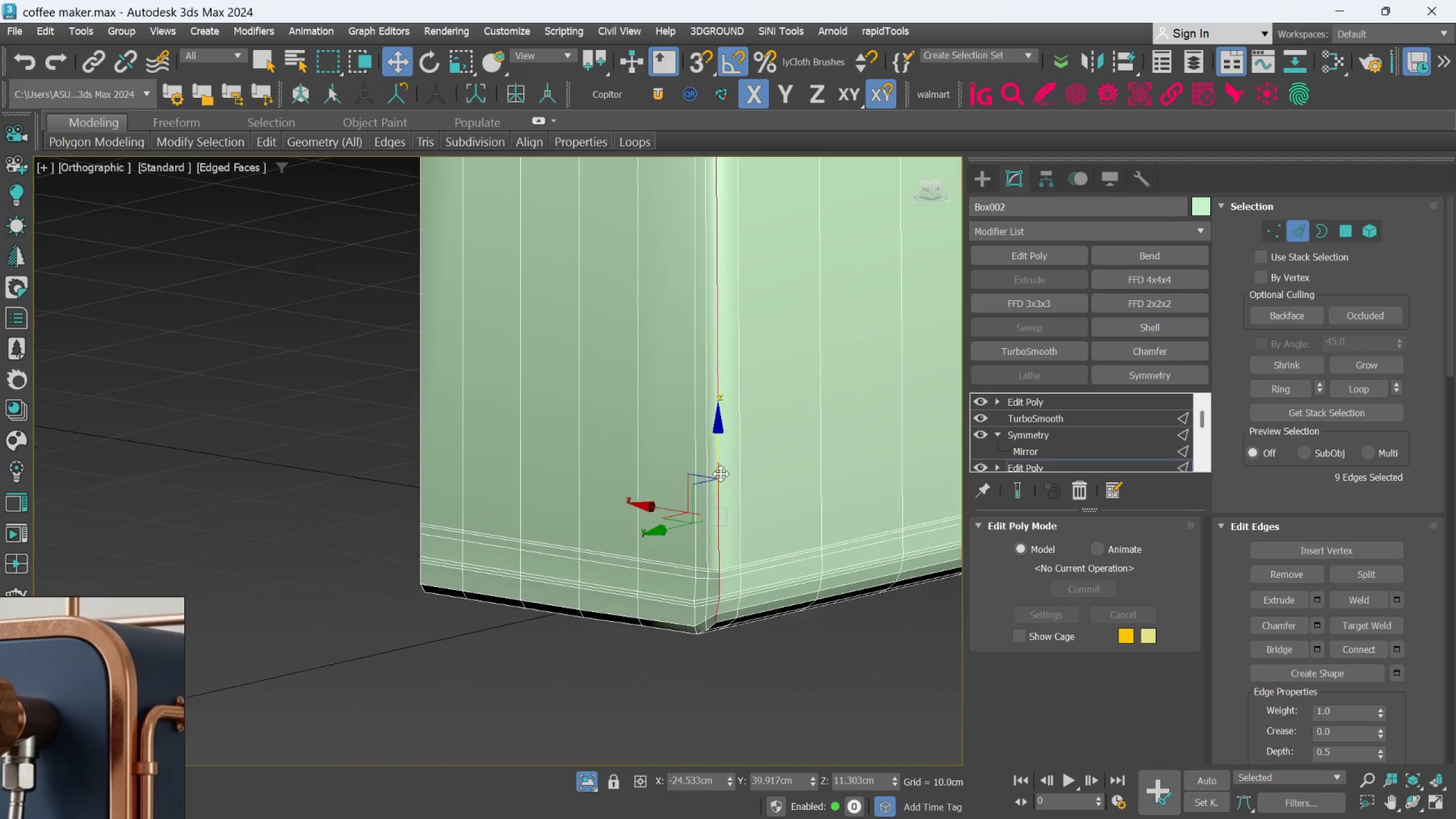 
hold_key(key=AltLeft, duration=0.42)
 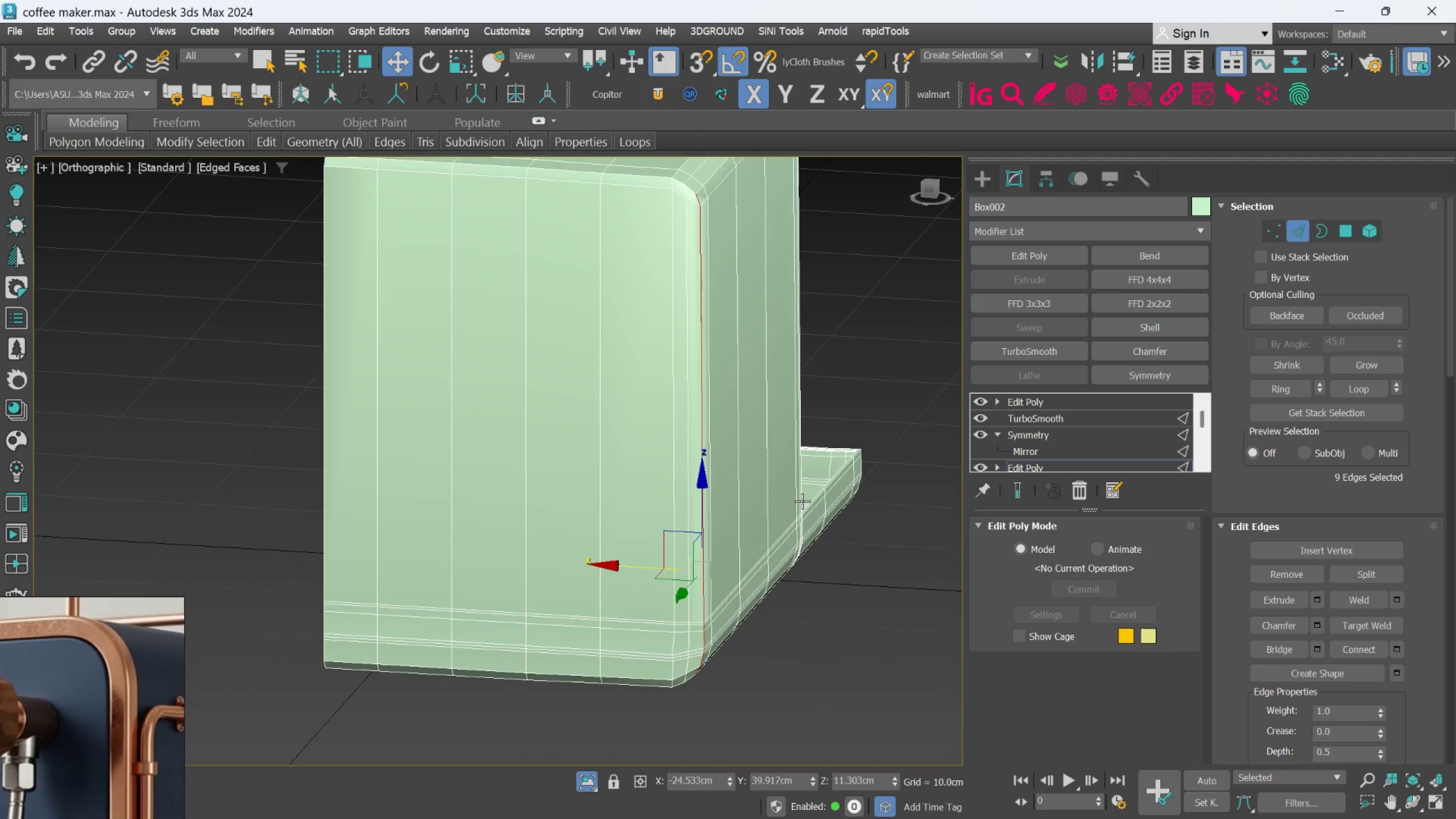 
hold_key(key=AltLeft, duration=0.47)
 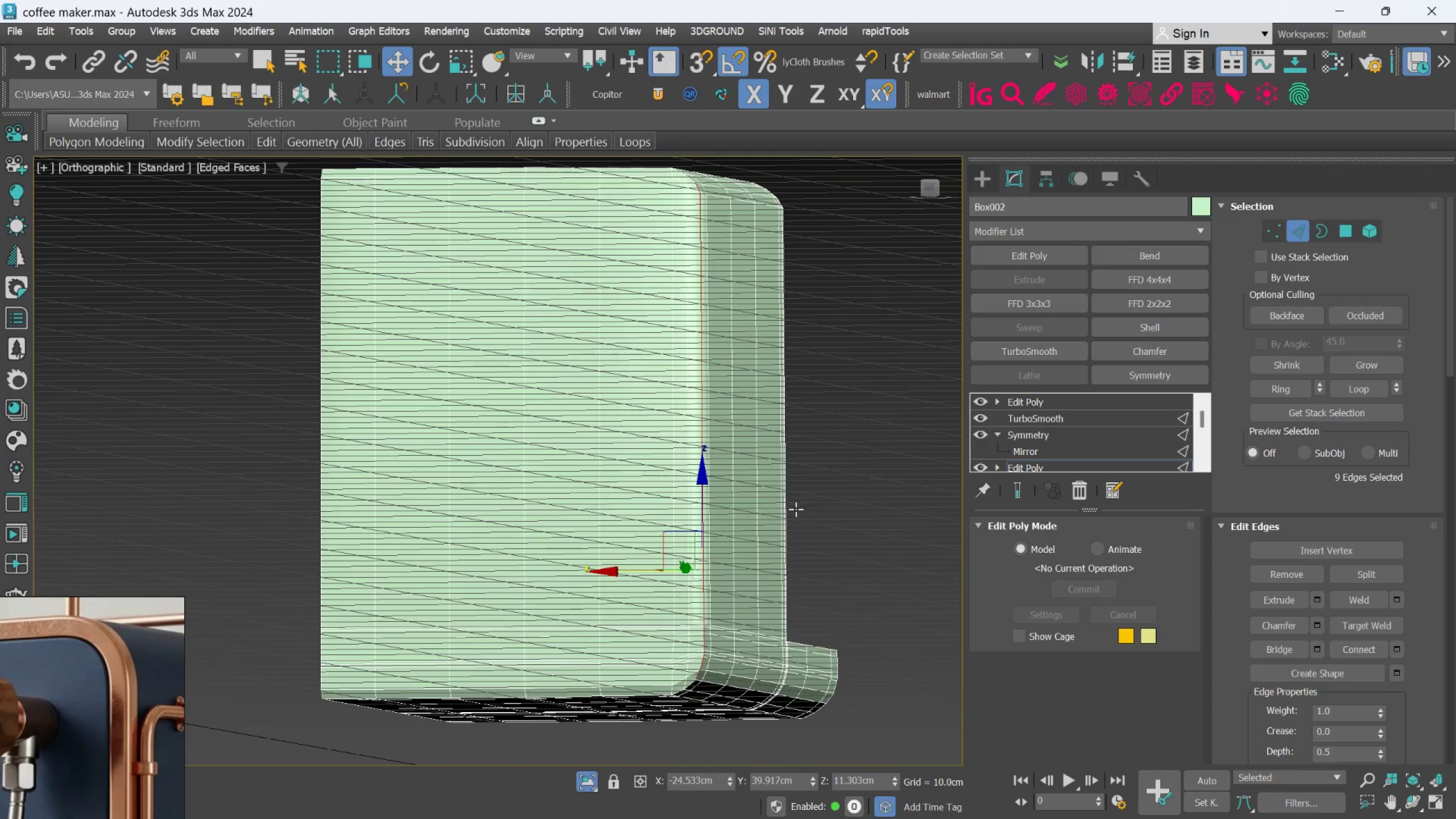 
hold_key(key=AltLeft, duration=0.59)
 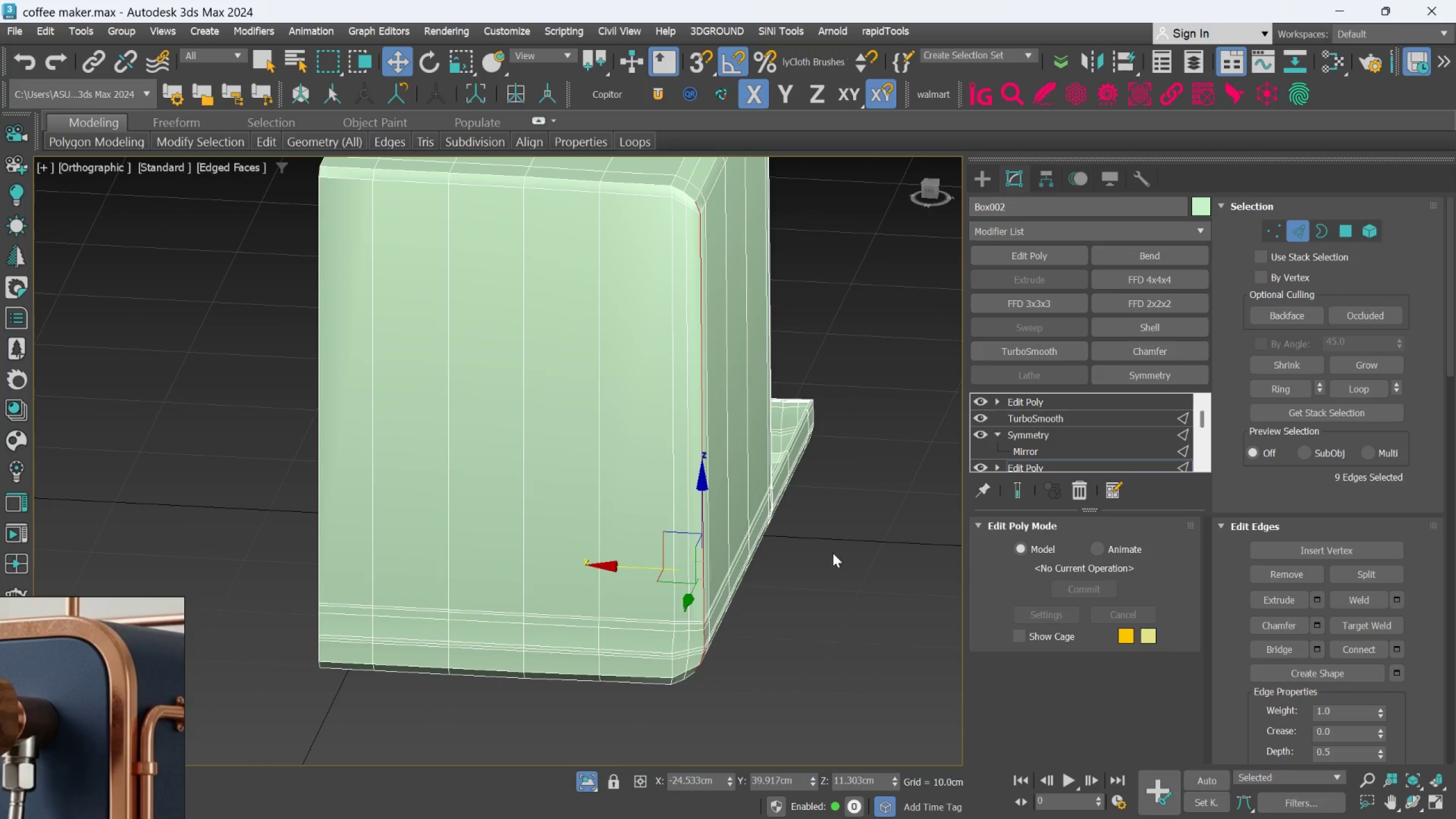 
left_click([833, 553])
 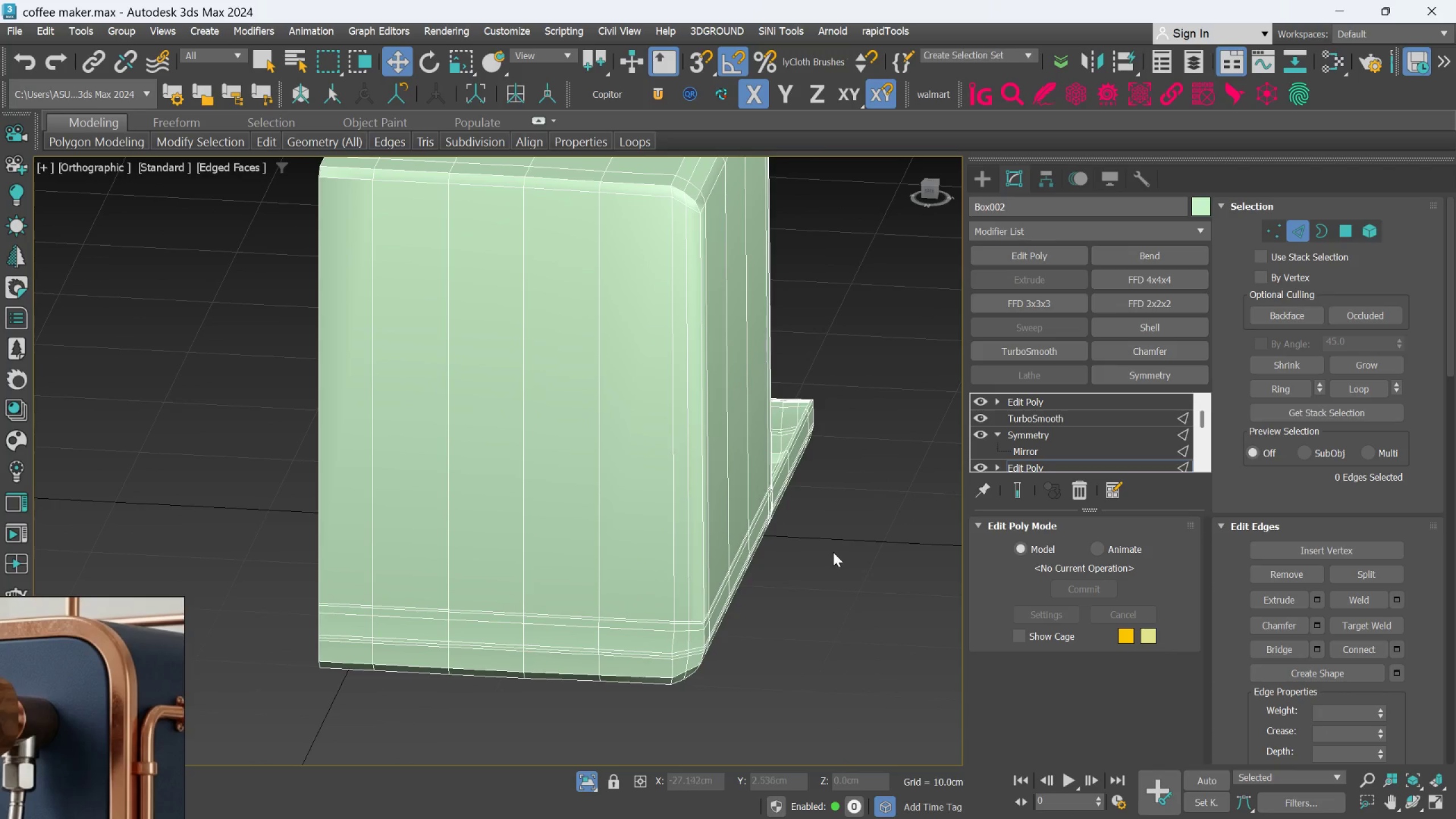 
hold_key(key=AltLeft, duration=0.51)
 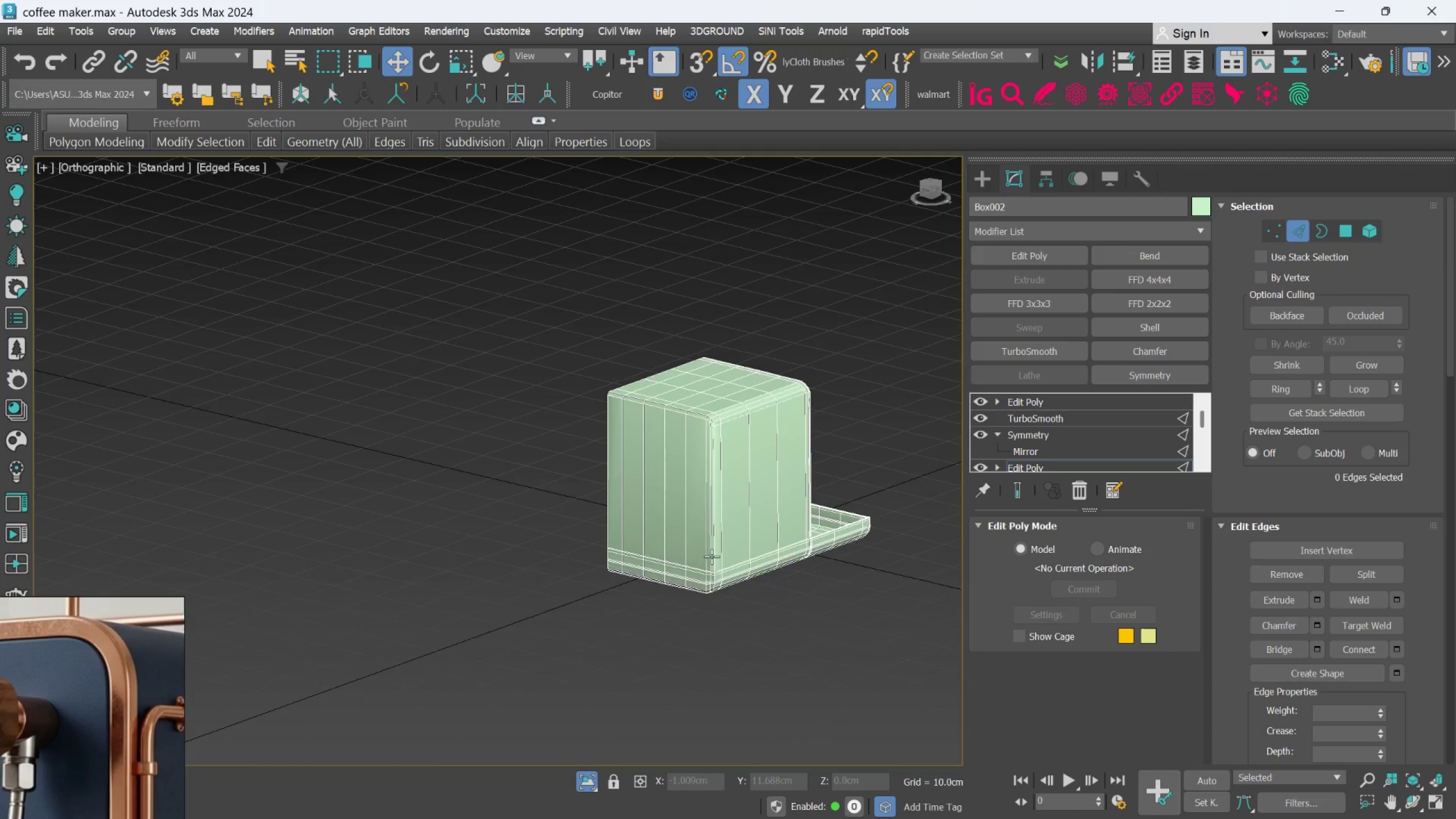 
scroll: coordinate [833, 548], scroll_direction: down, amount: 3.0
 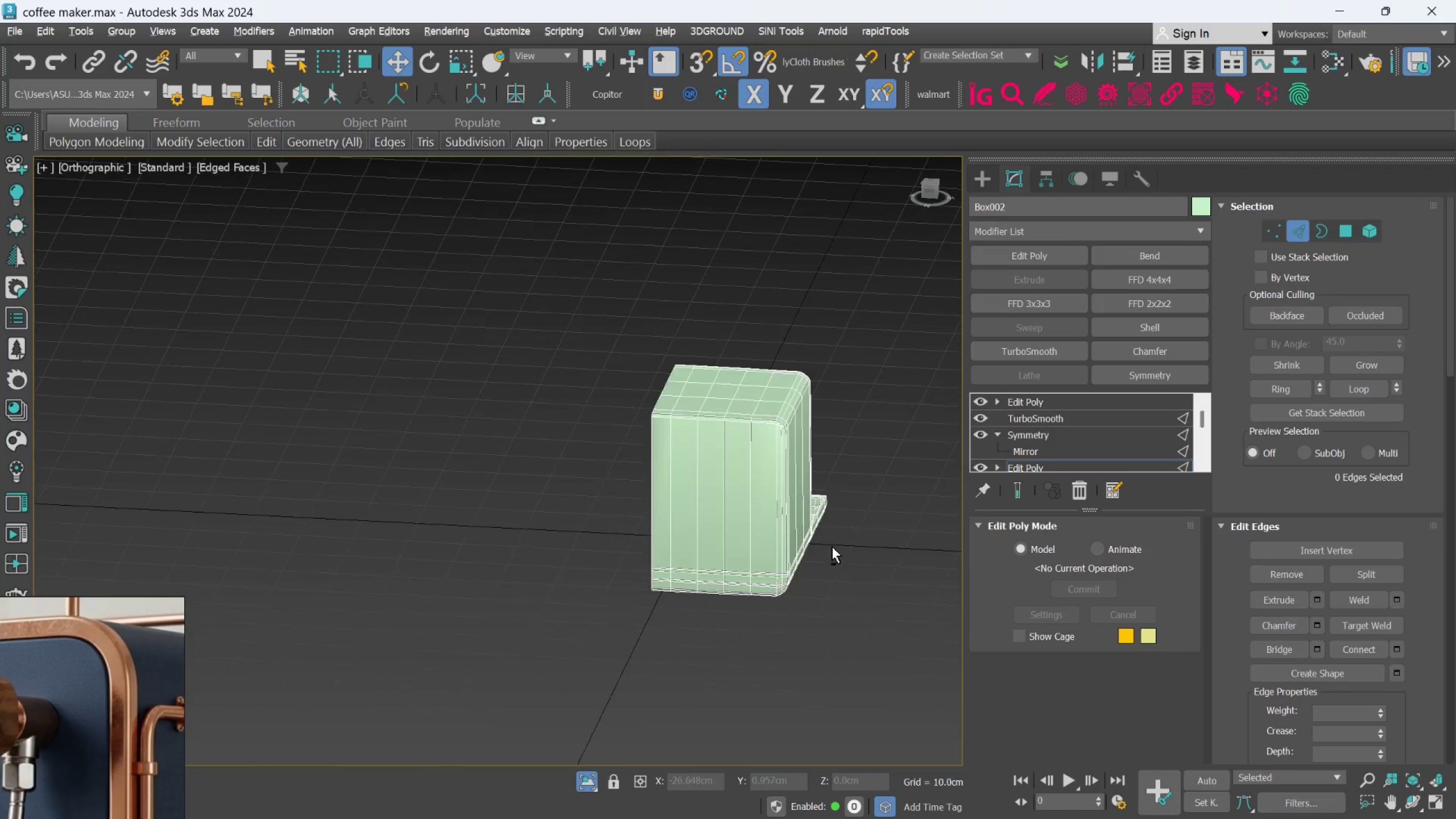 
scroll: coordinate [746, 583], scroll_direction: up, amount: 5.0
 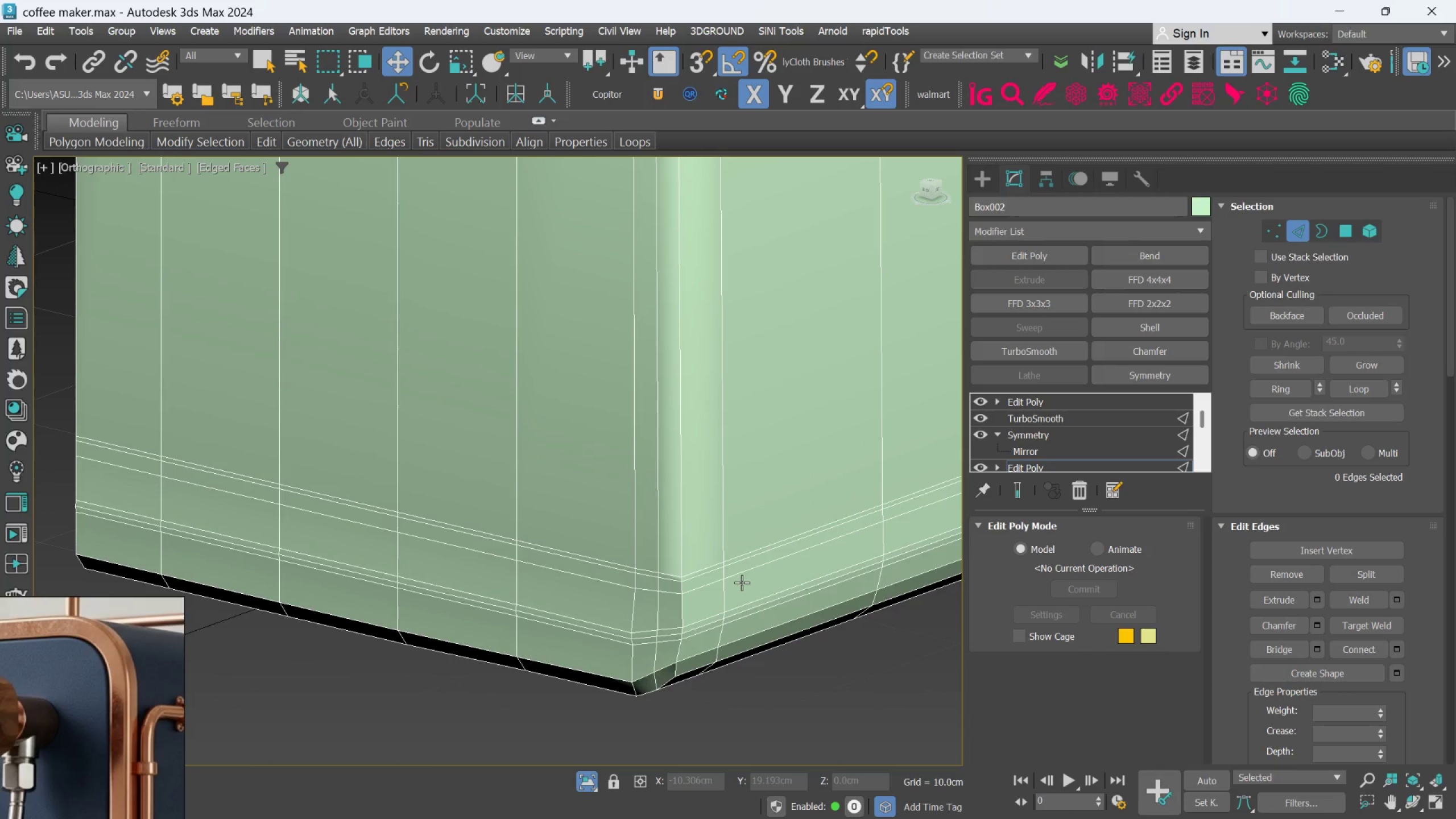 
hold_key(key=AltLeft, duration=0.5)
 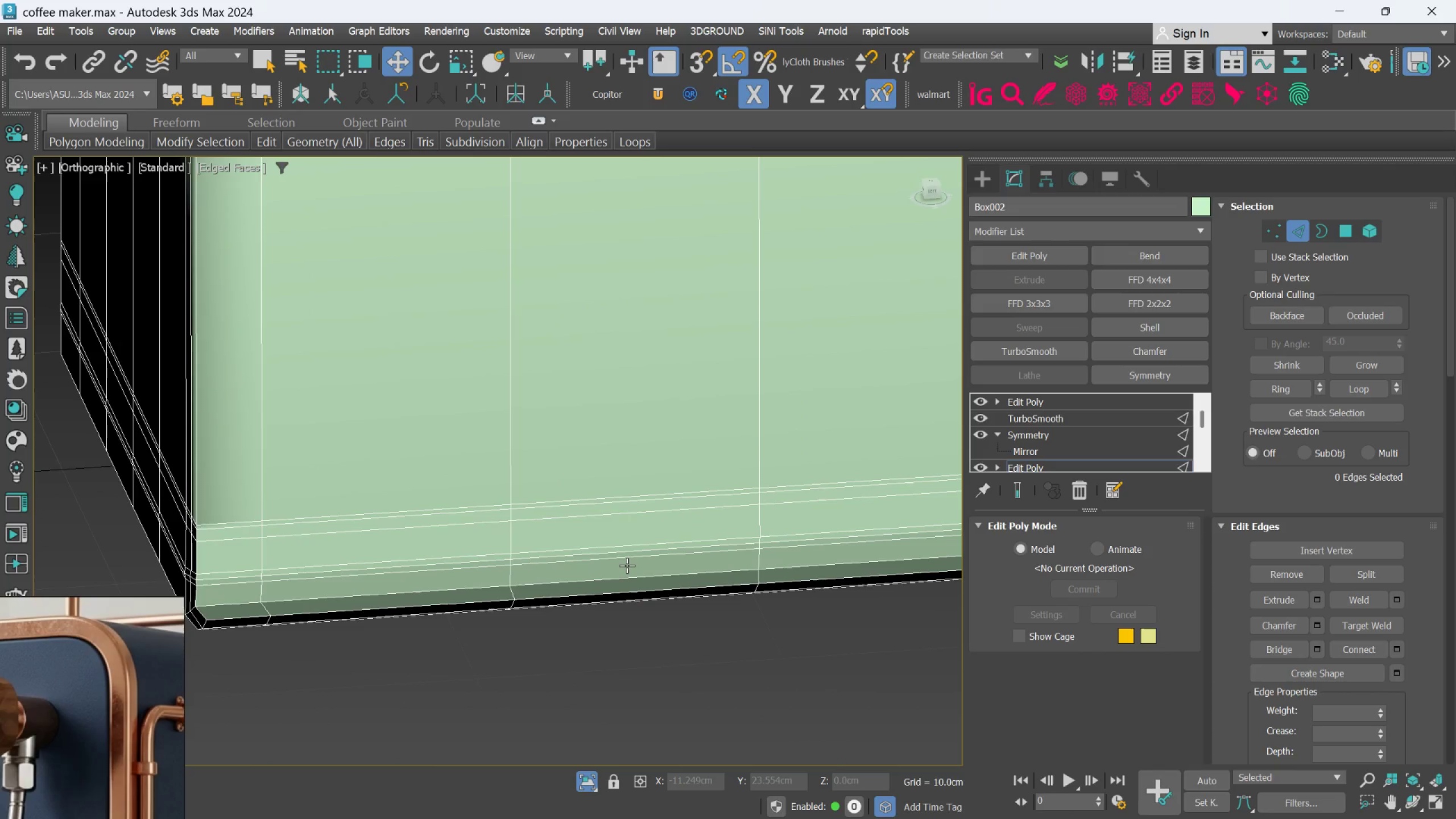 
hold_key(key=AltLeft, duration=0.88)
 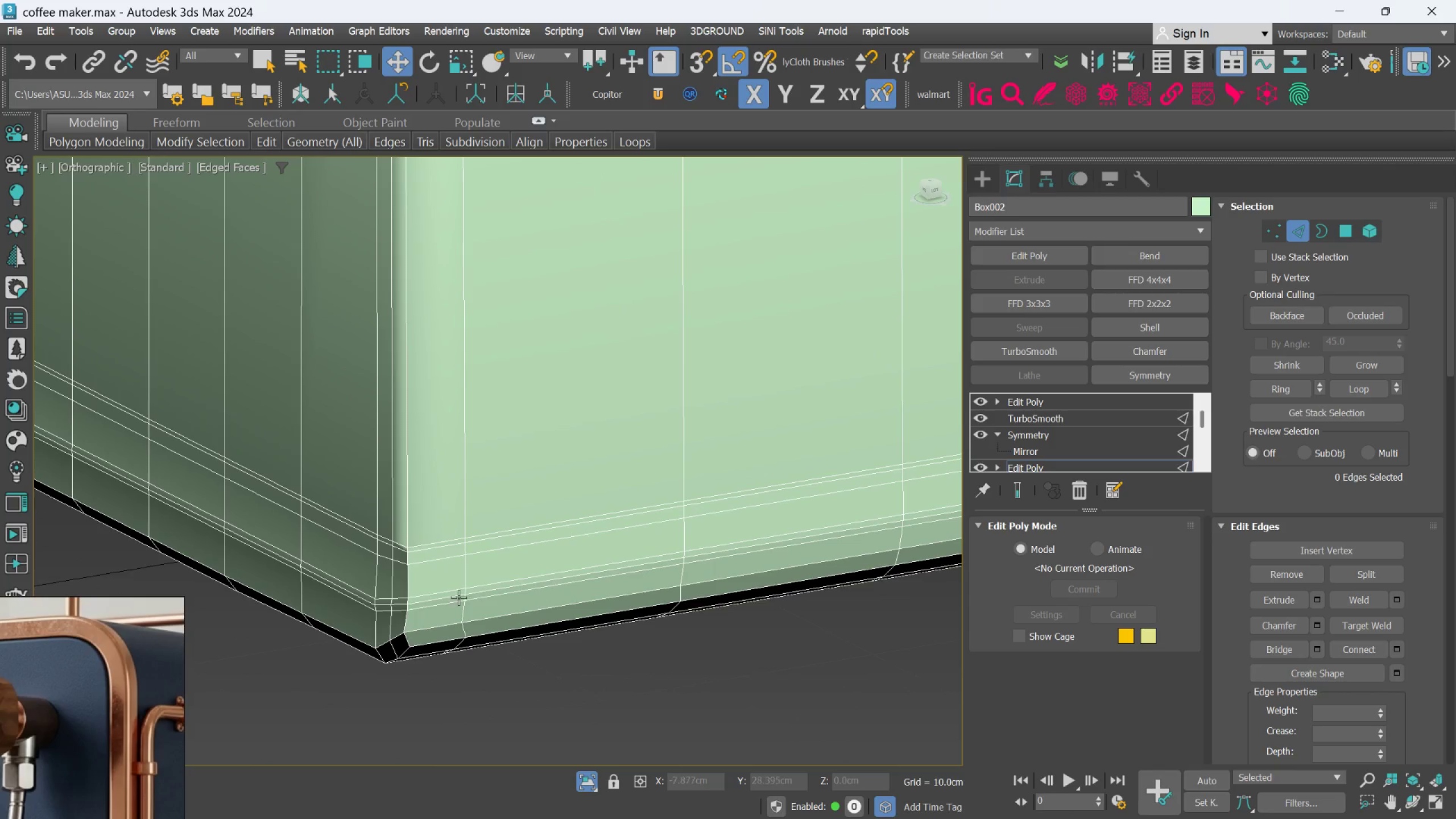 
hold_key(key=AltLeft, duration=1.36)
 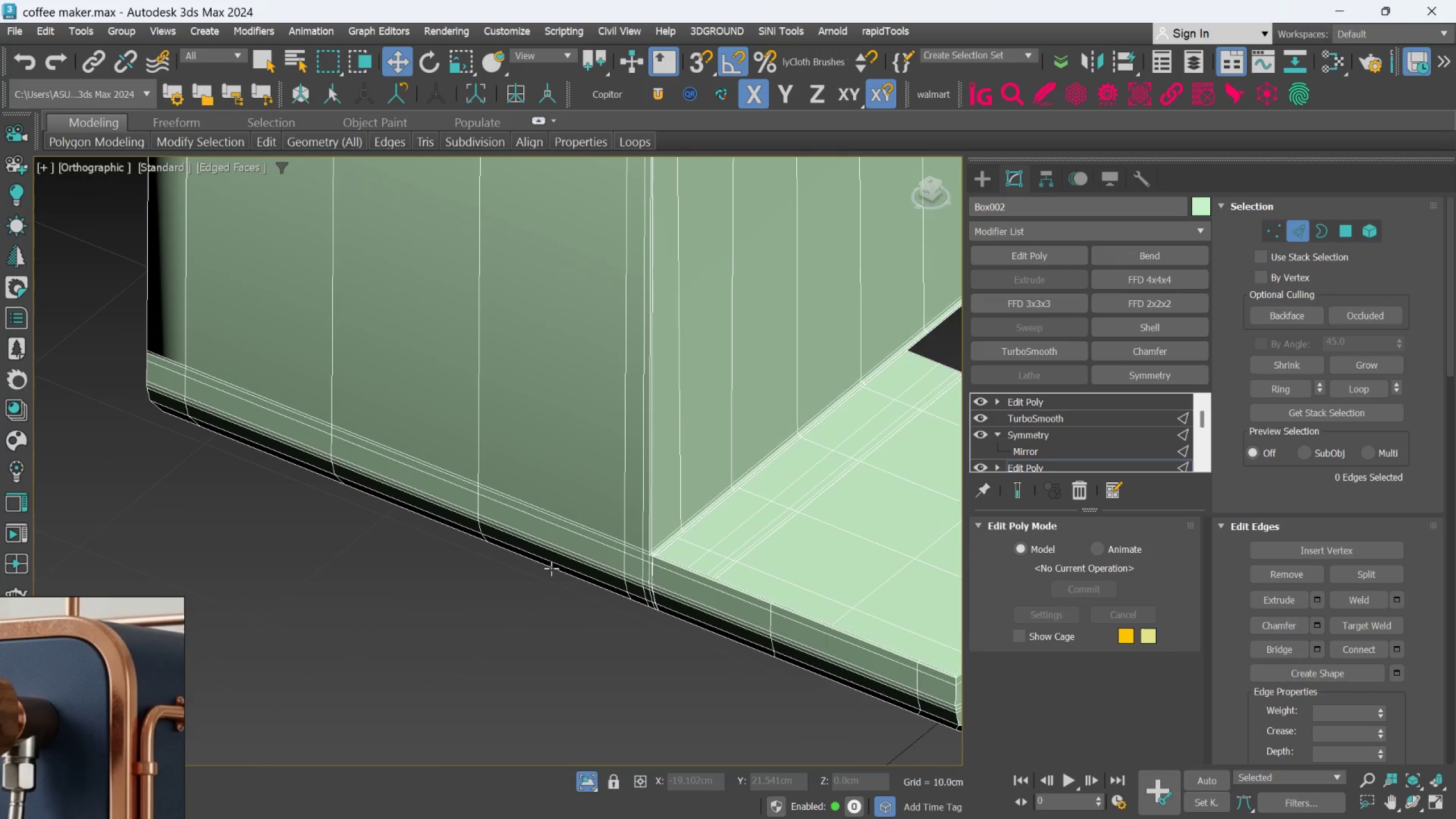 
scroll: coordinate [457, 597], scroll_direction: down, amount: 1.0
 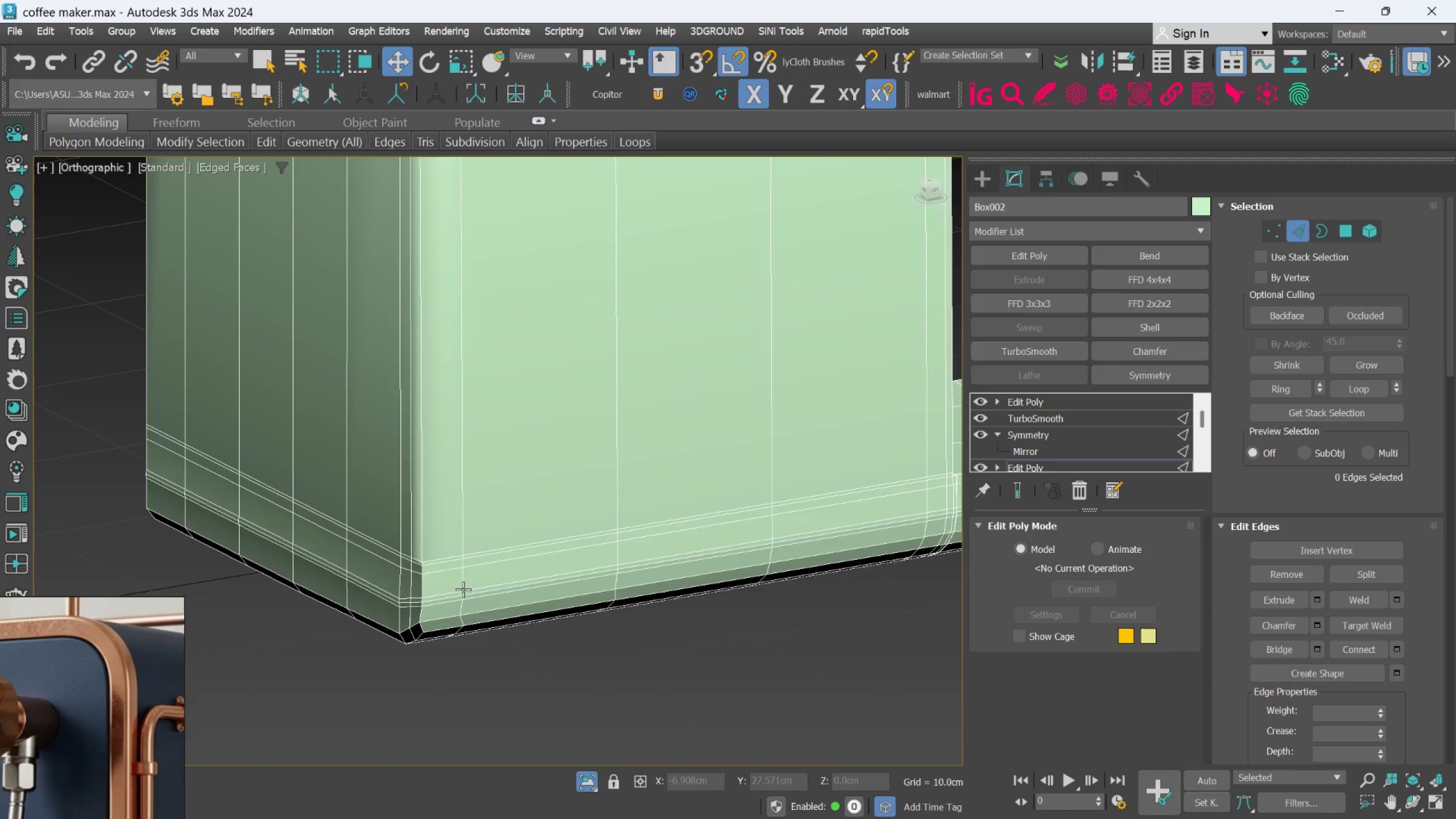 
scroll: coordinate [676, 536], scroll_direction: up, amount: 3.0
 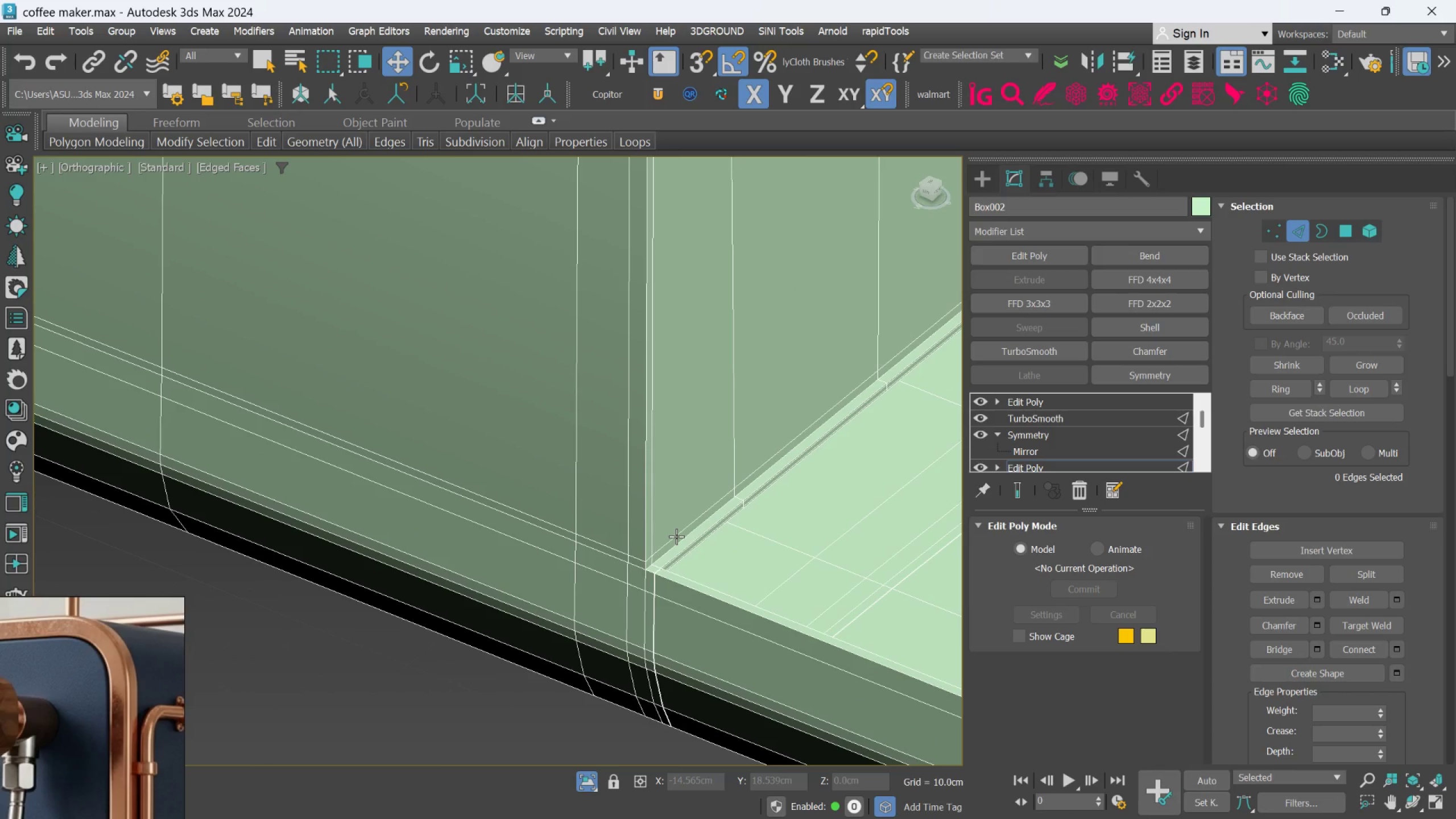 
key(Alt+AltLeft)
 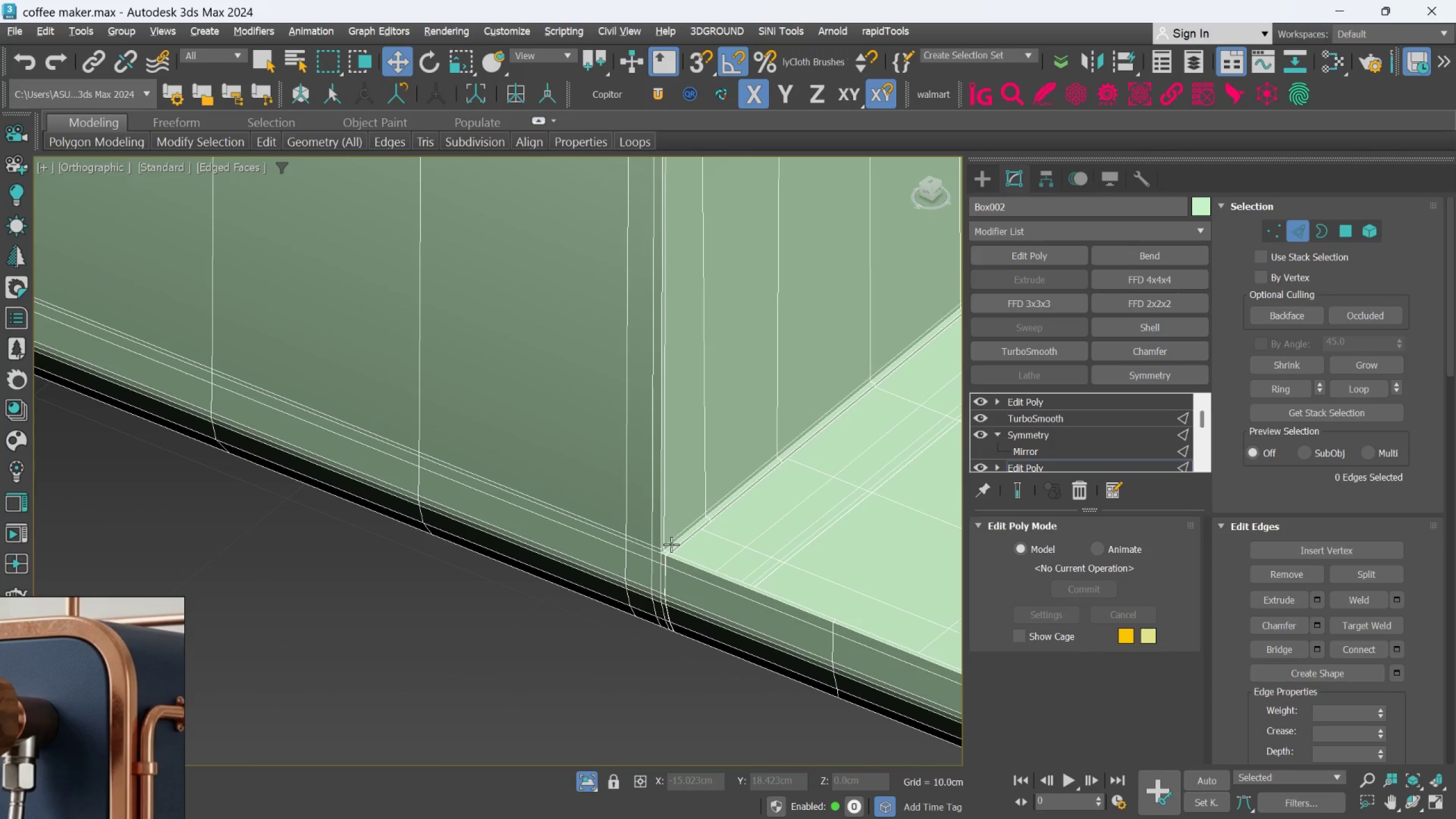 
middle_click([671, 544])
 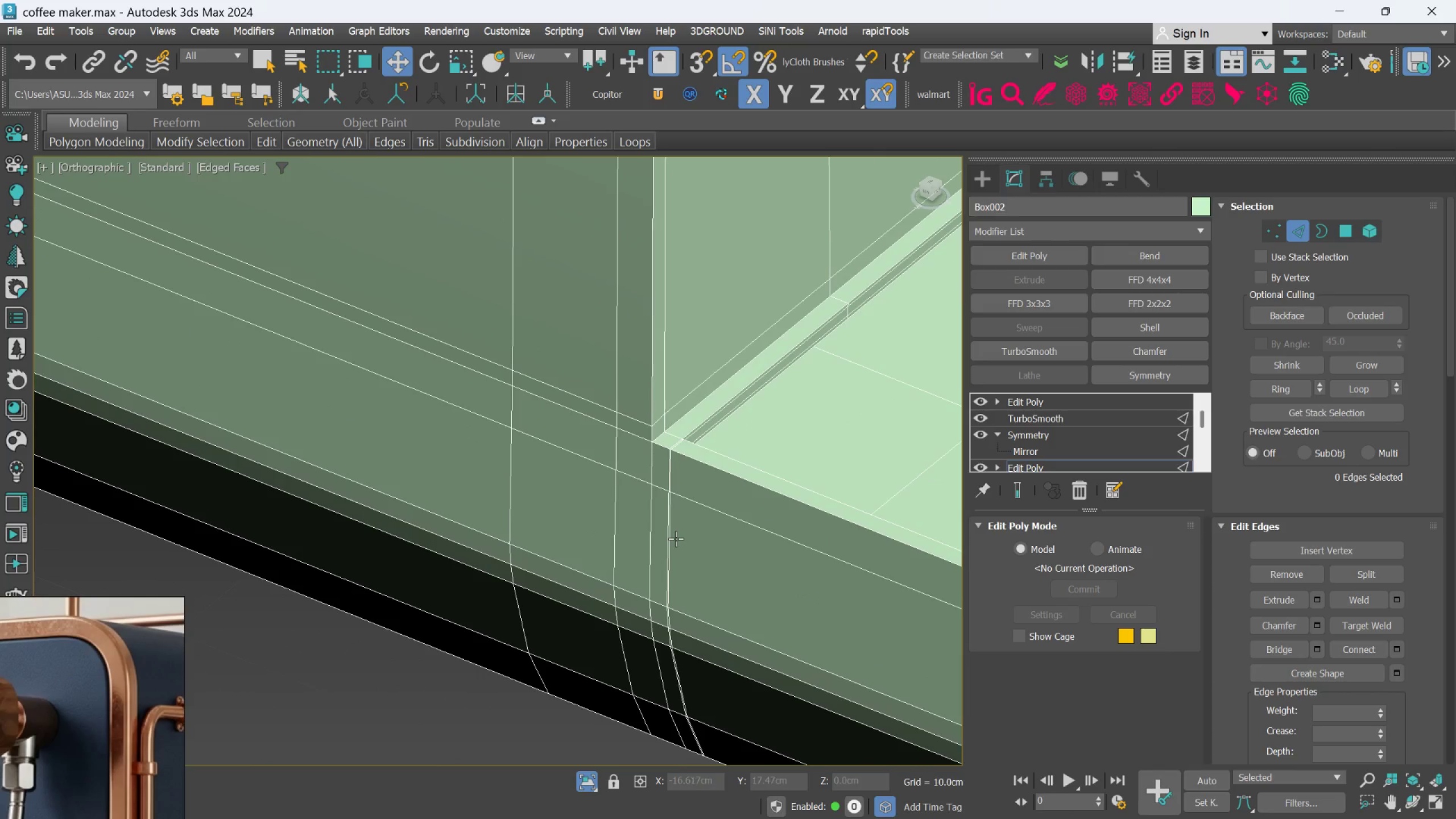 
scroll: coordinate [669, 501], scroll_direction: up, amount: 5.0
 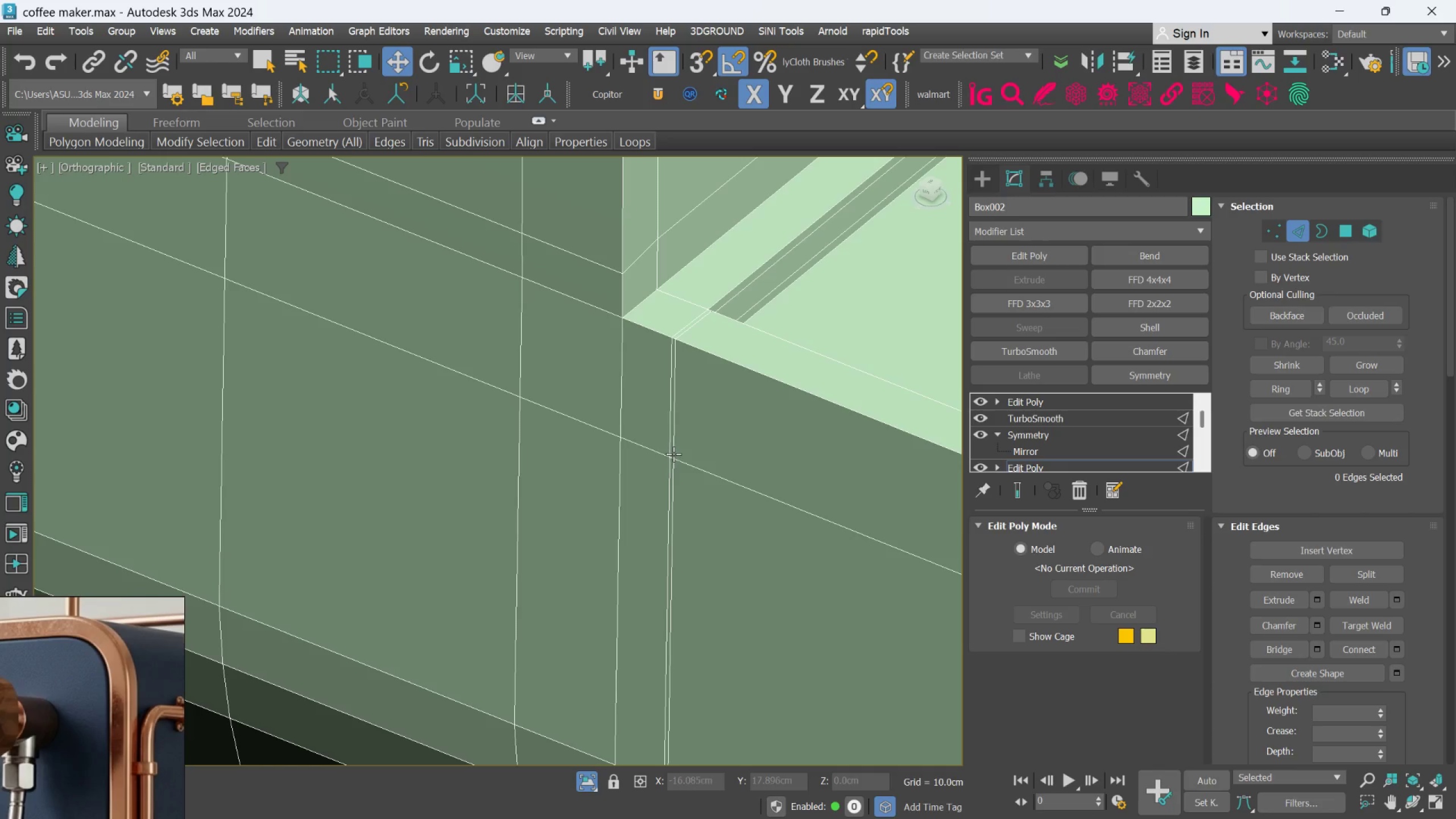 
double_click([673, 451])
 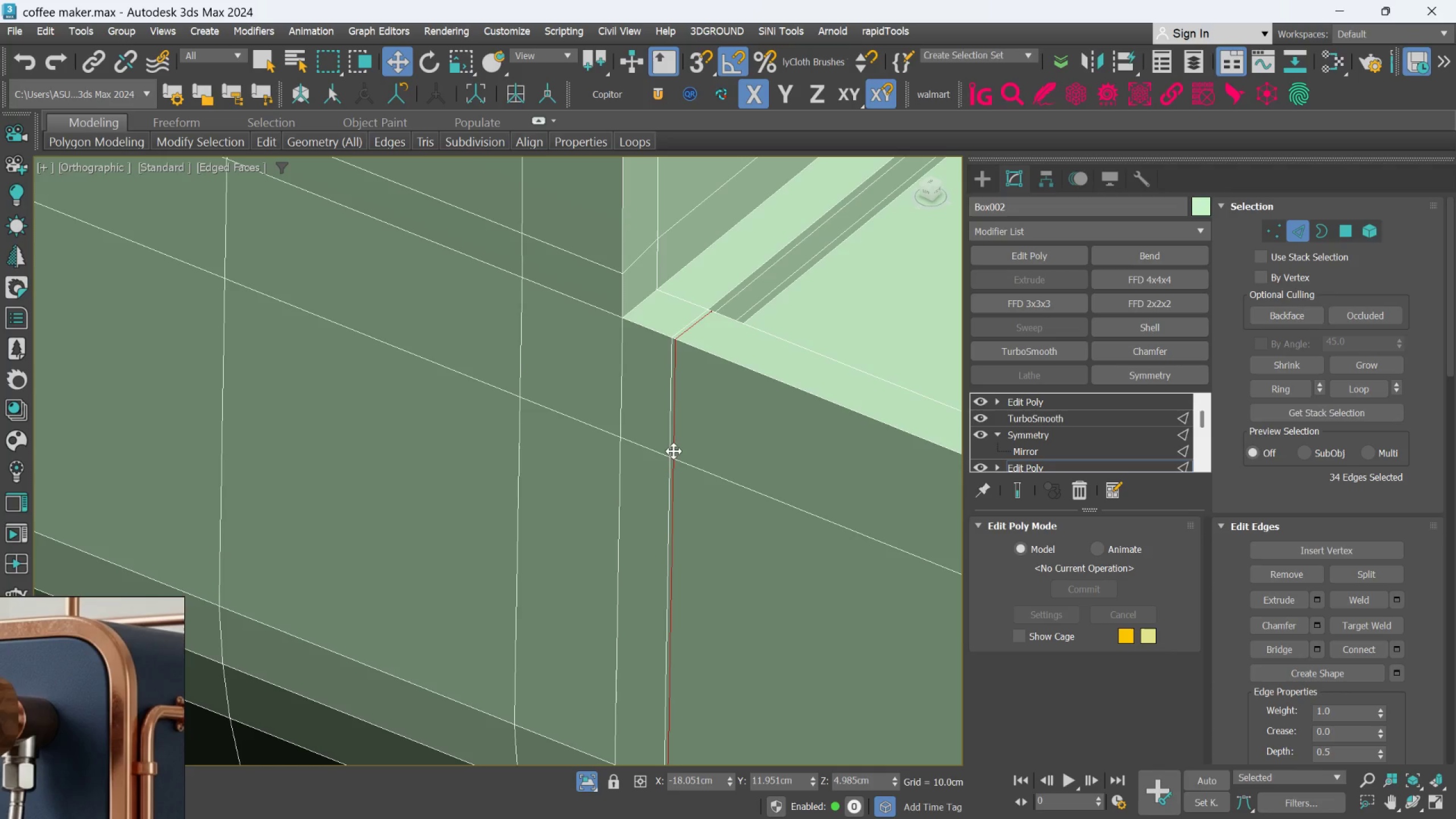 
hold_key(key=AltLeft, duration=0.76)
 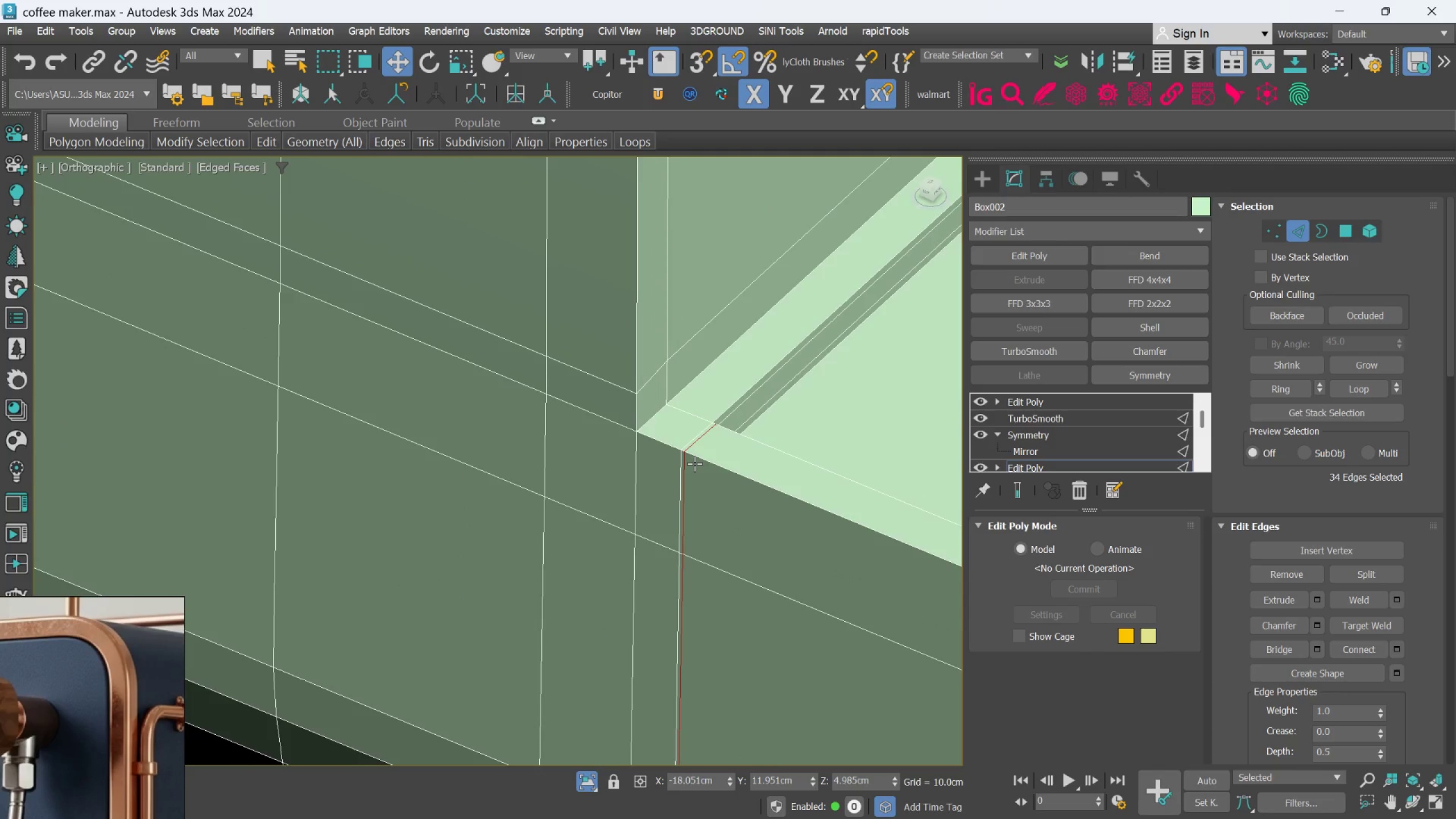 
scroll: coordinate [673, 451], scroll_direction: down, amount: 2.0
 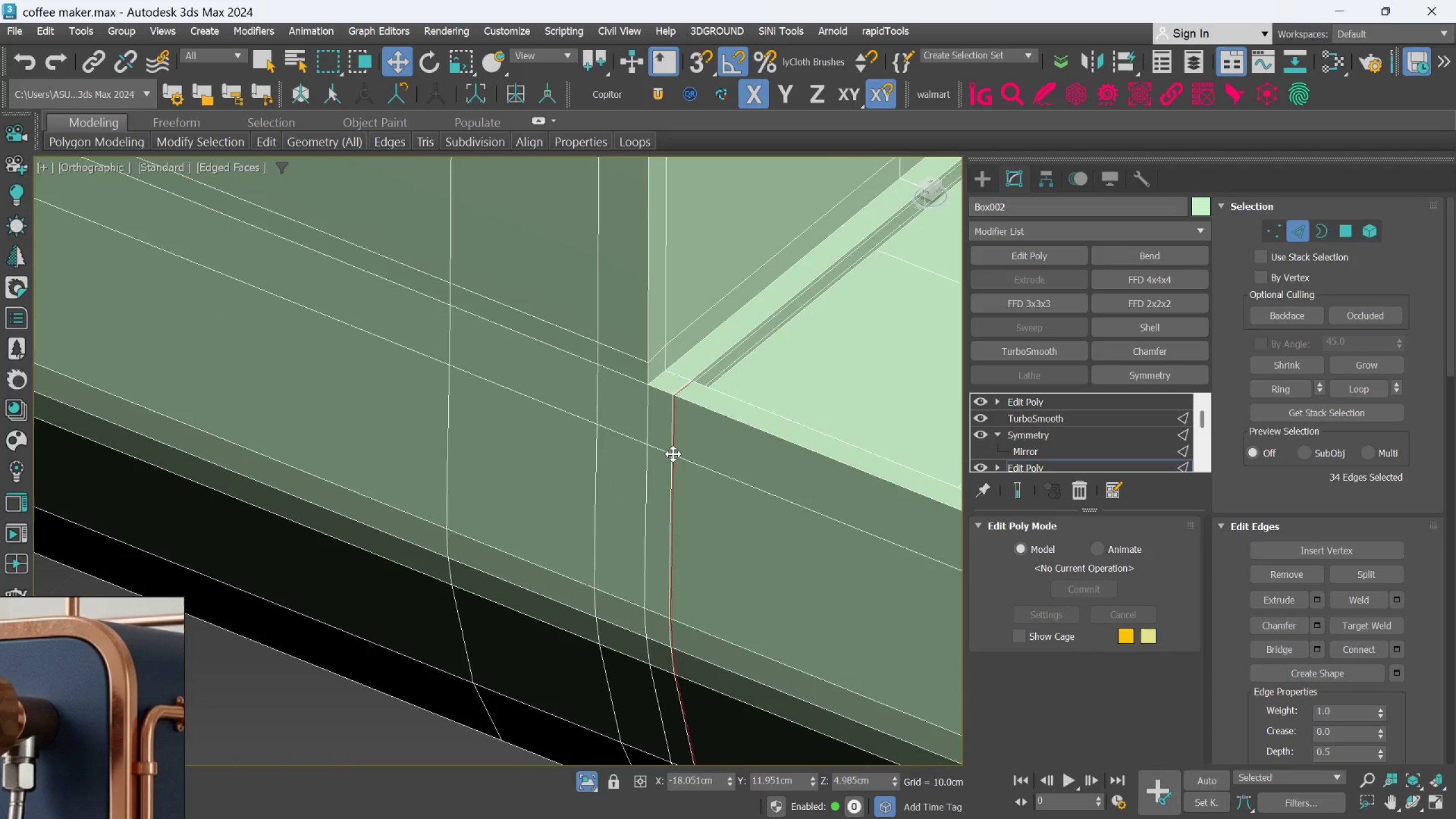 
hold_key(key=AltLeft, duration=0.5)
 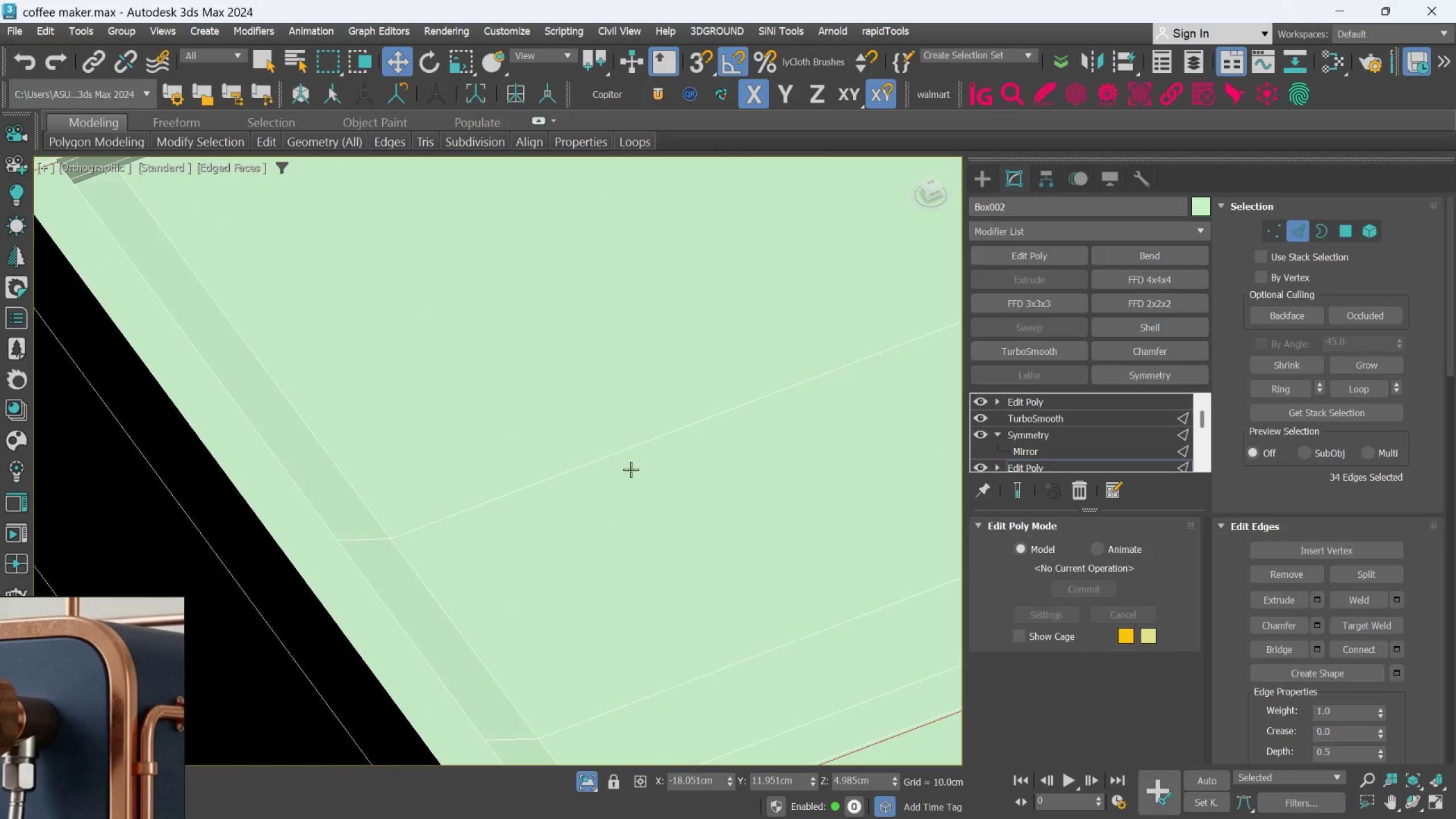 
scroll: coordinate [694, 464], scroll_direction: up, amount: 1.0
 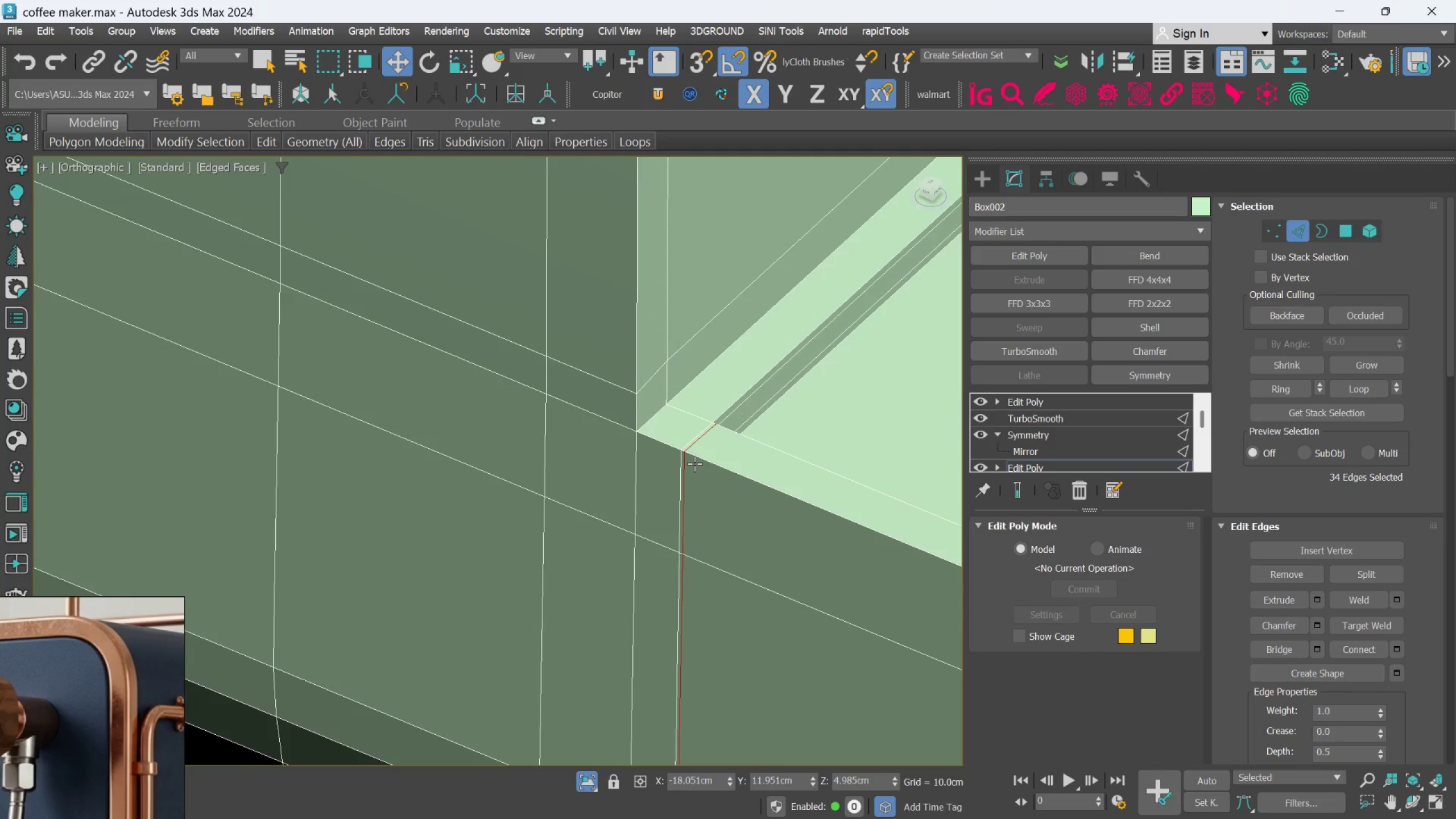 
hold_key(key=AltLeft, duration=0.33)
 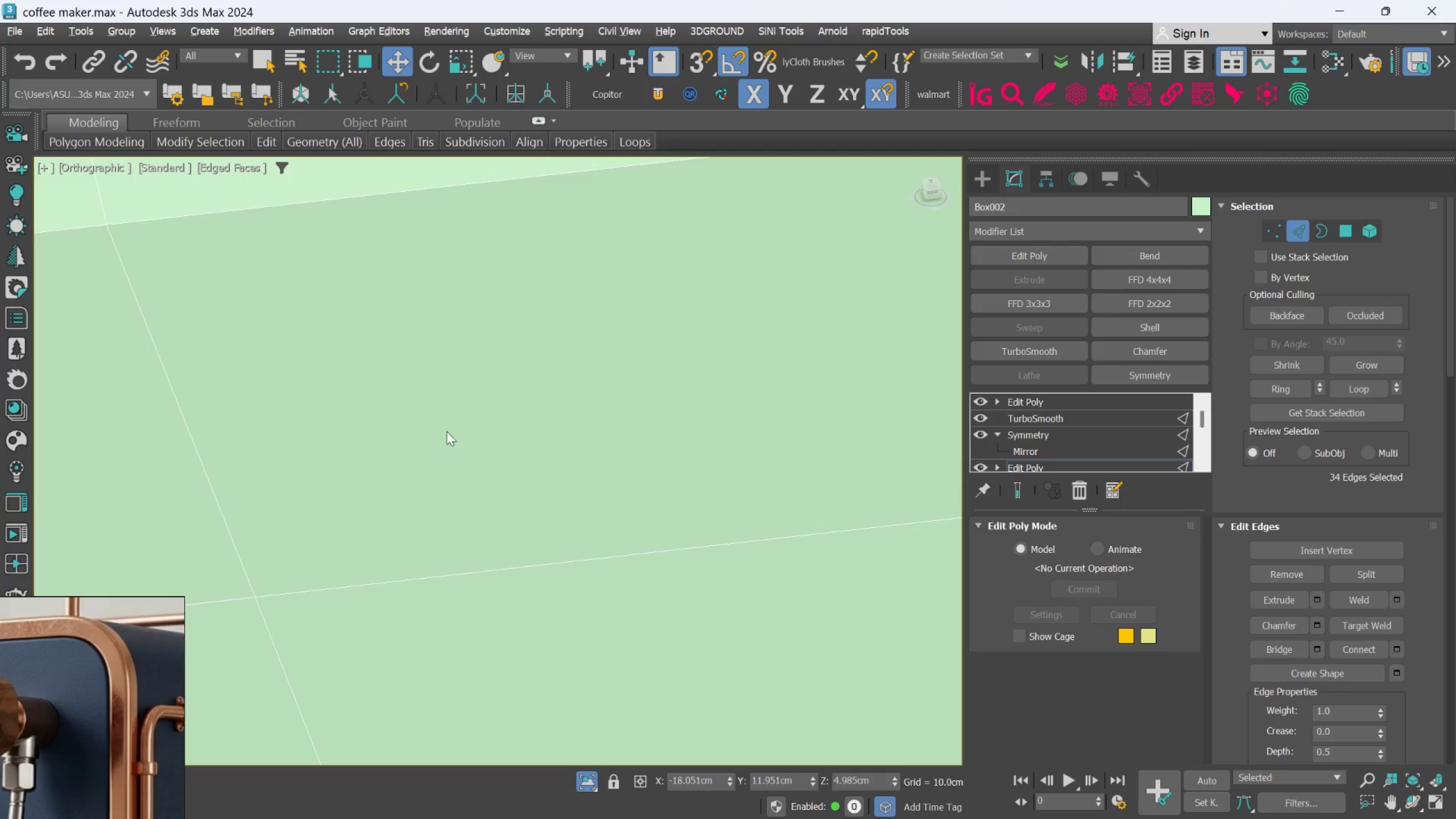 
scroll: coordinate [506, 486], scroll_direction: down, amount: 7.0
 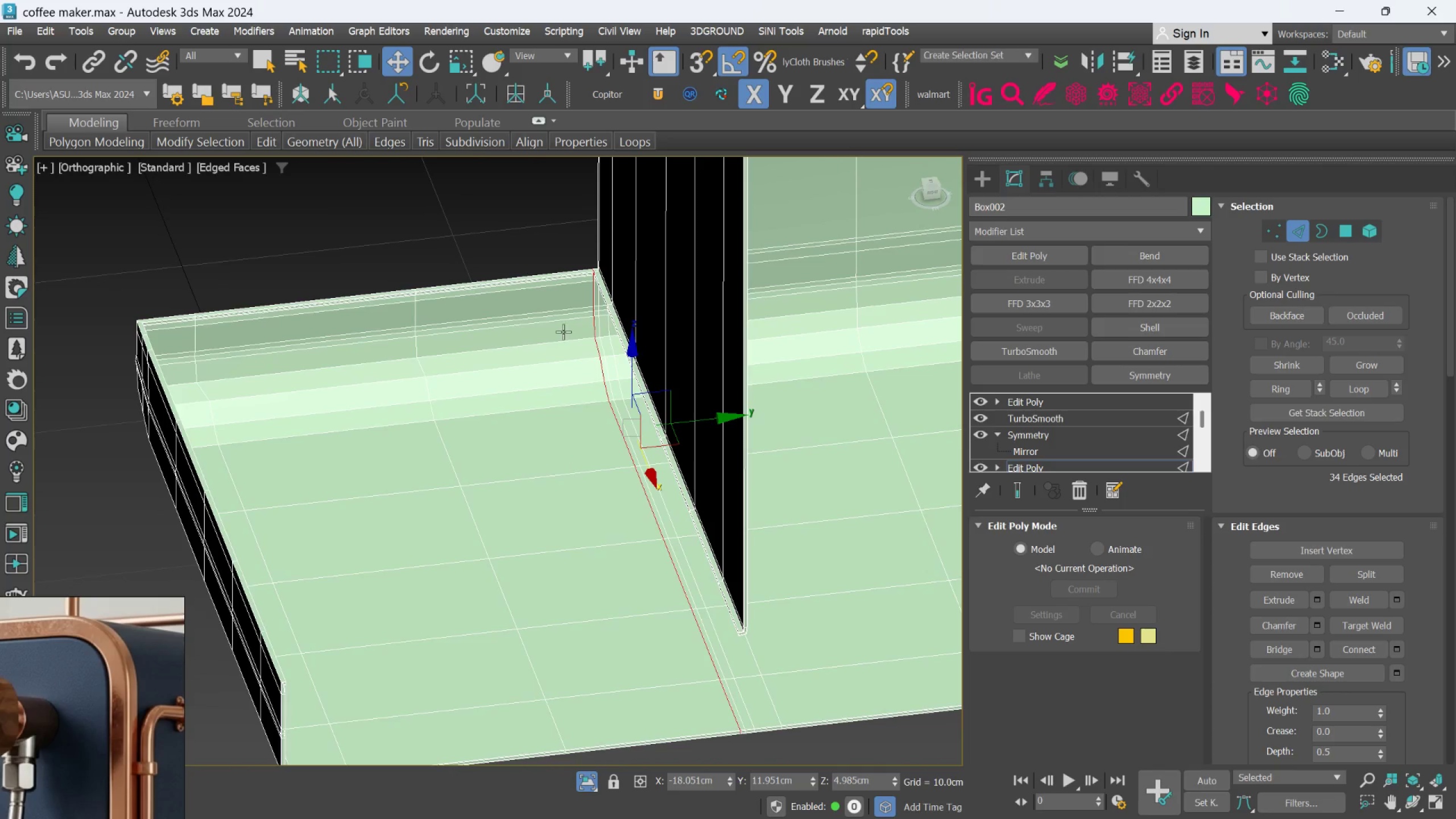 
scroll: coordinate [687, 271], scroll_direction: up, amount: 3.0
 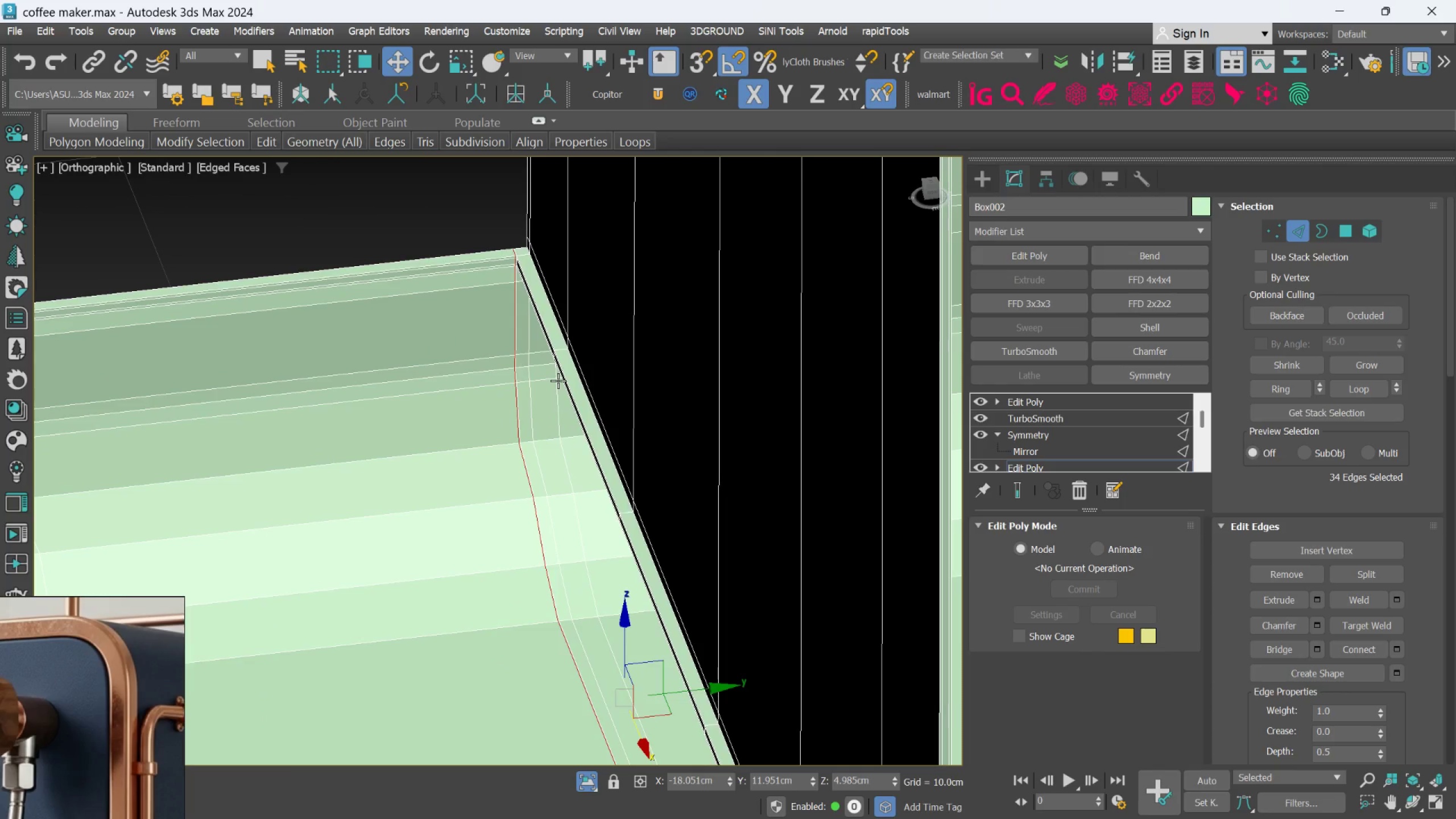 
hold_key(key=AltLeft, duration=0.44)
 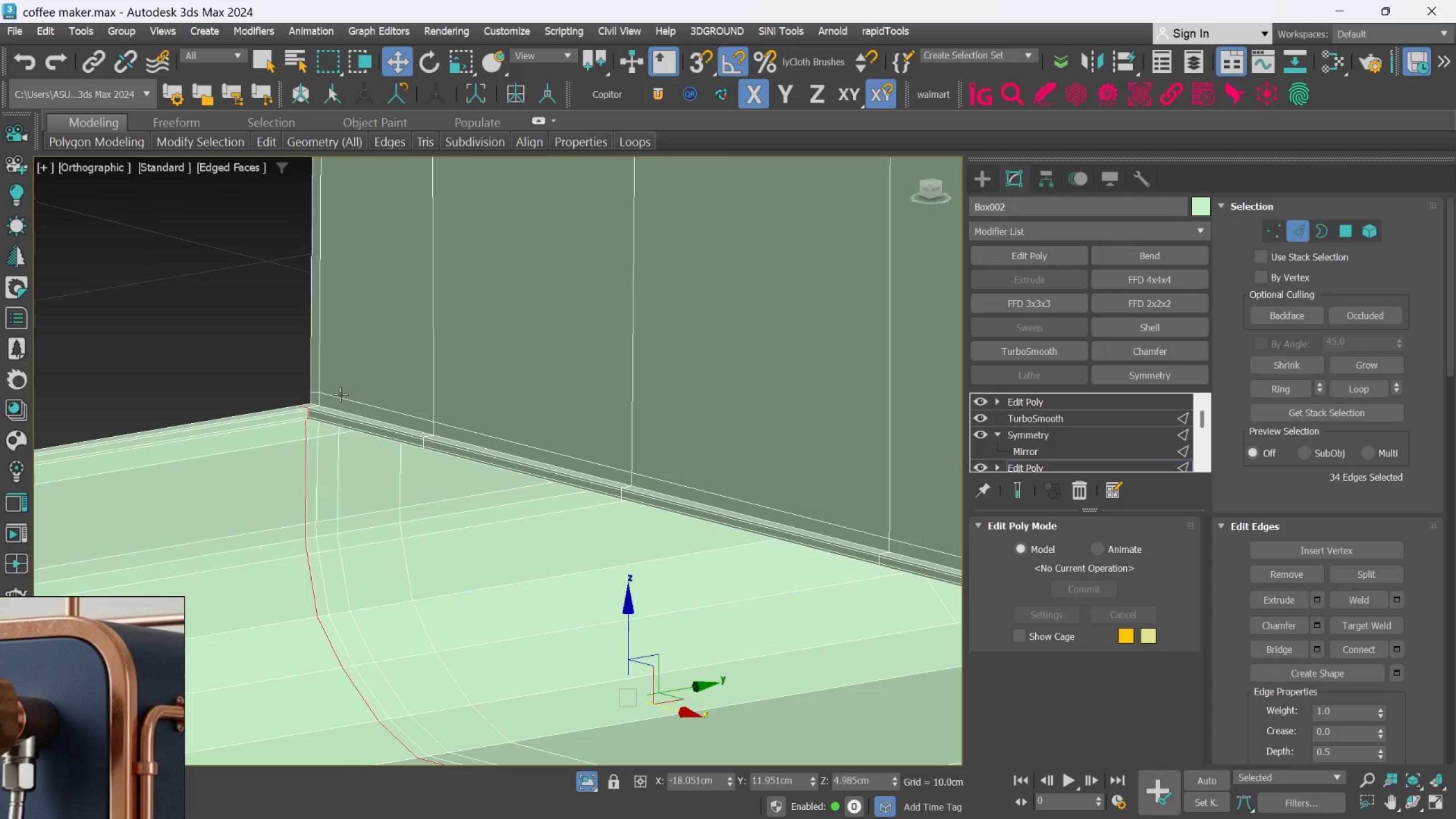 
scroll: coordinate [322, 444], scroll_direction: up, amount: 4.0
 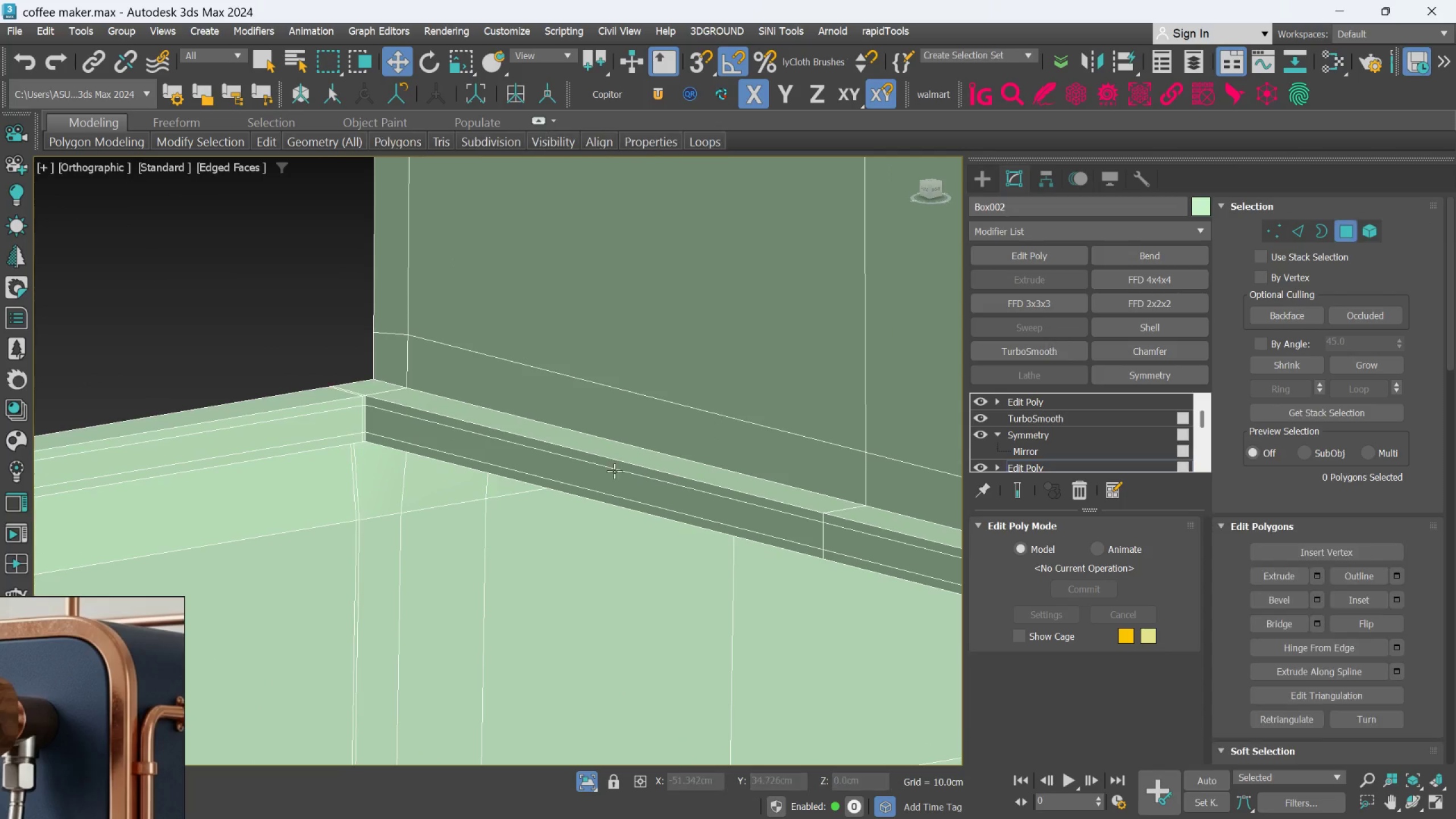 
left_click([587, 435])
 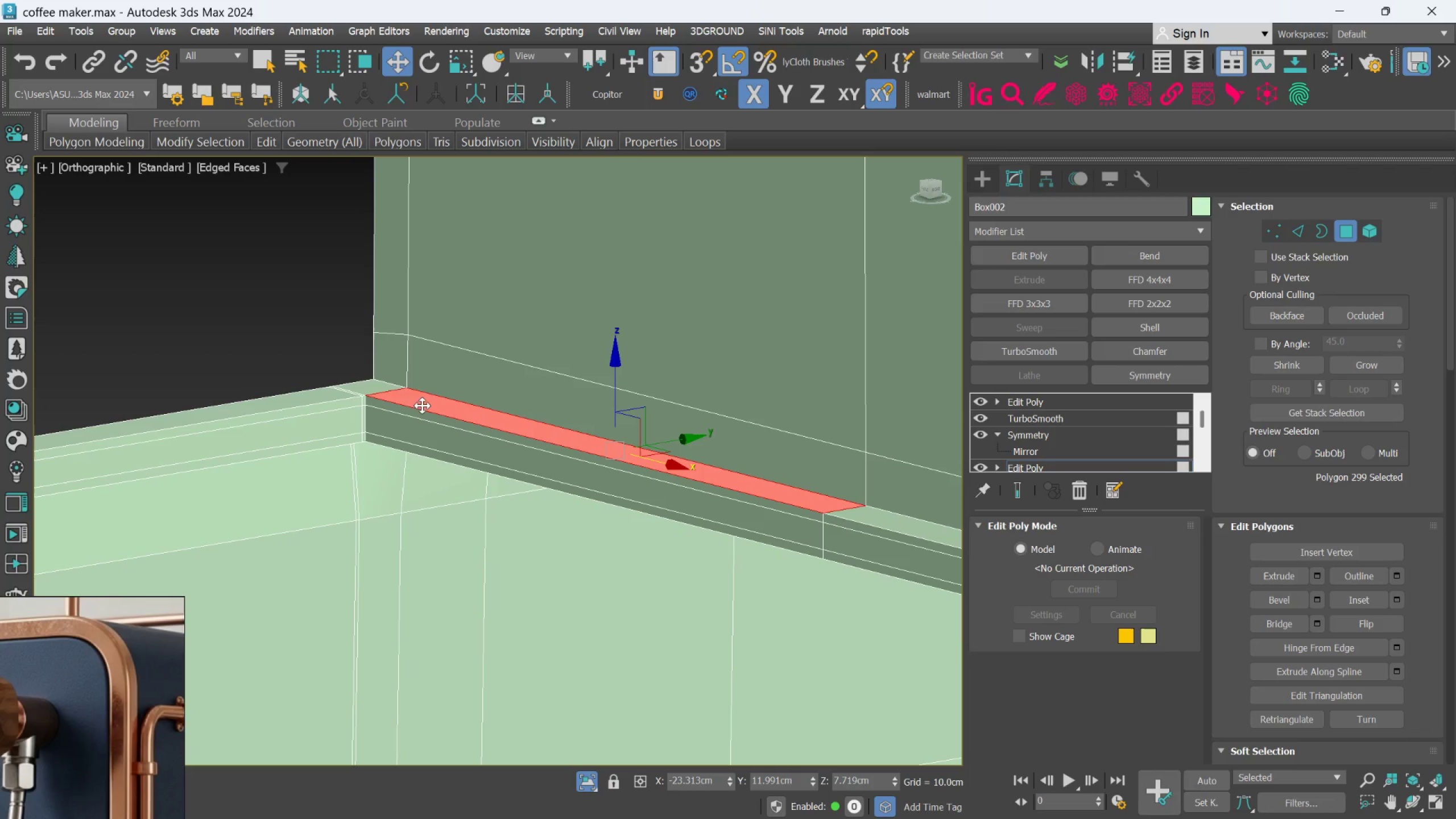 
hold_key(key=ControlLeft, duration=1.21)
left_click([387, 383])
 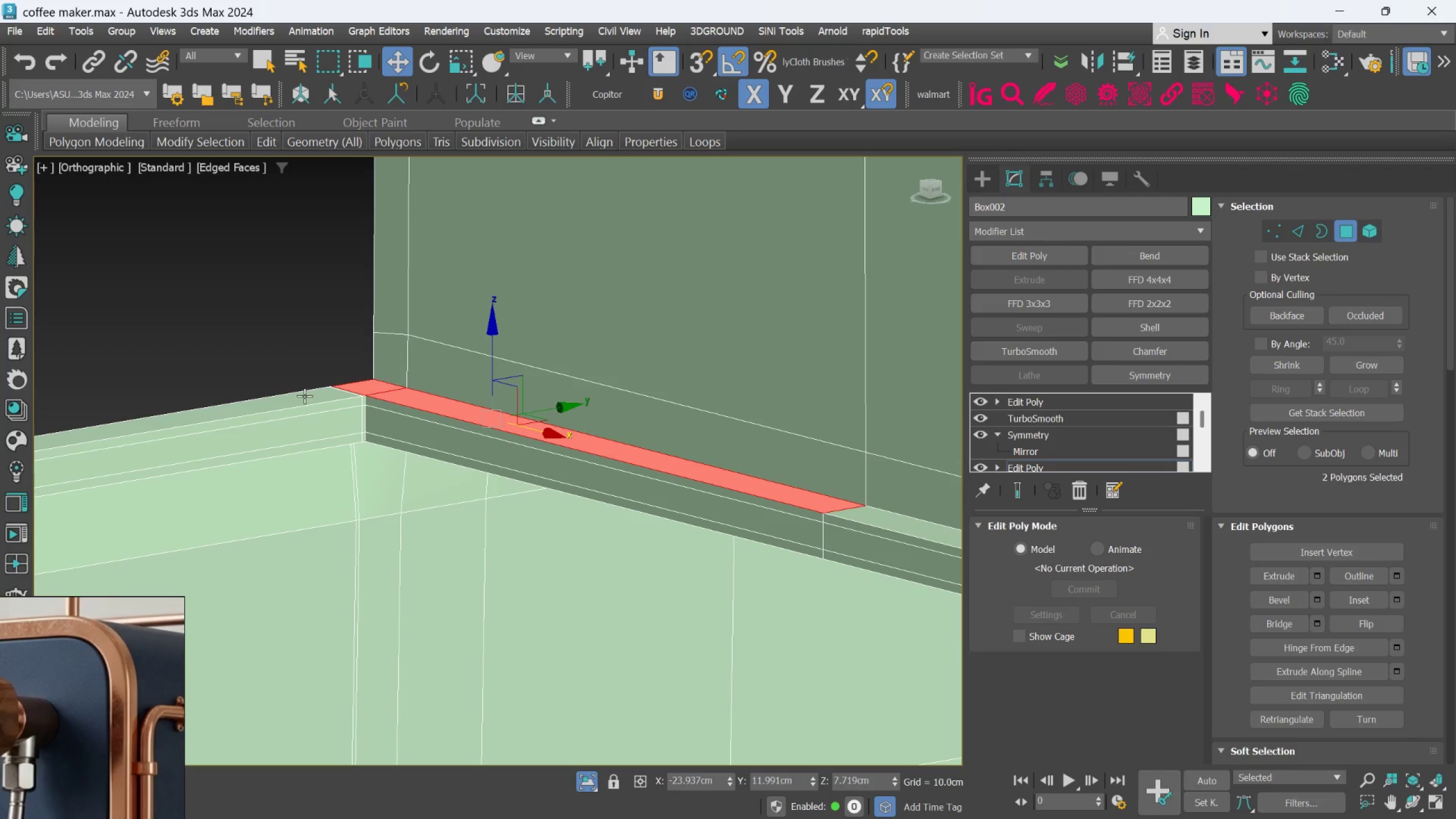 
left_click_drag(start_coordinate=[306, 401], to_coordinate=[307, 404])
 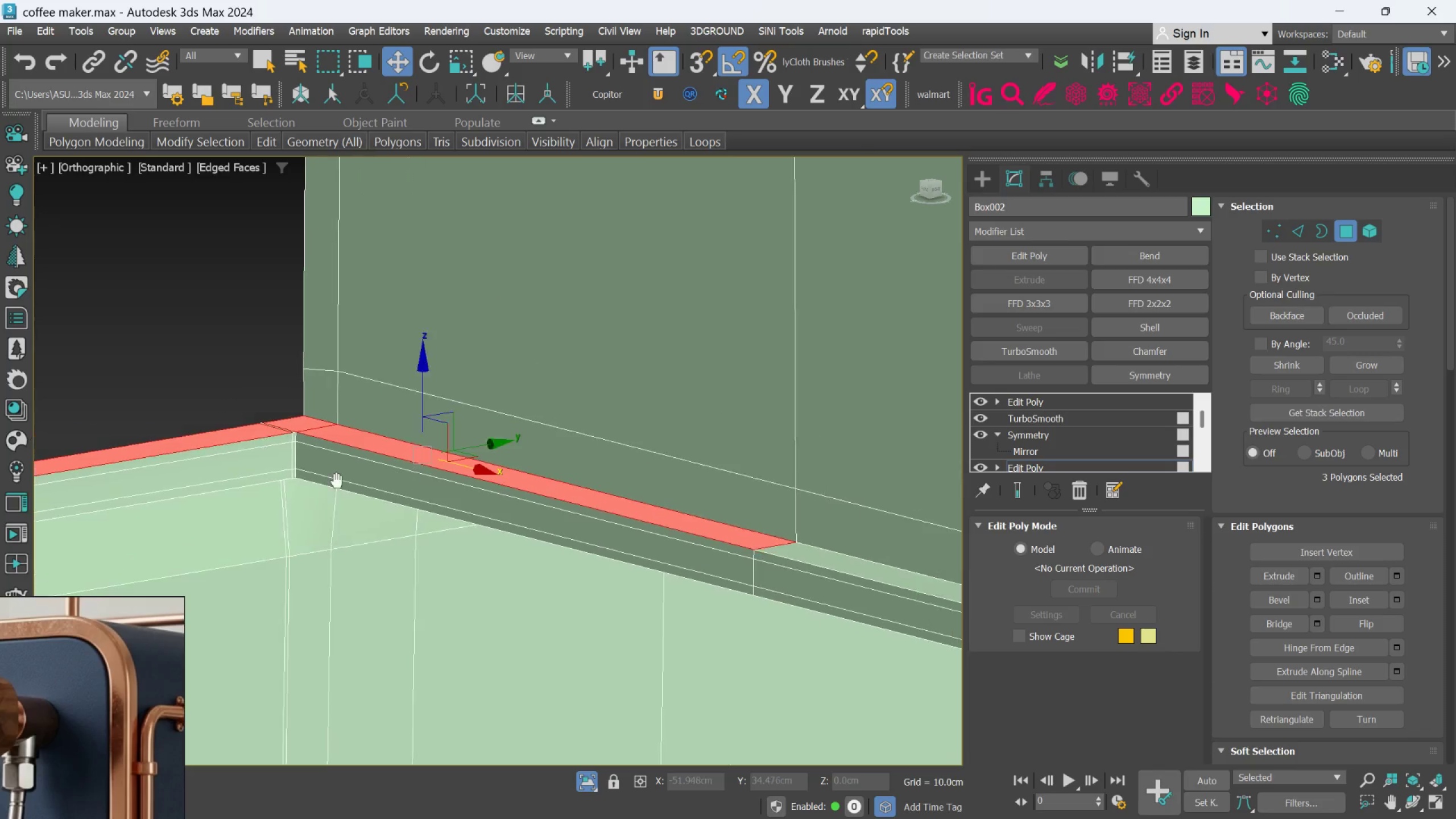 
hold_key(key=ControlLeft, duration=1.24)
left_click([659, 566])
 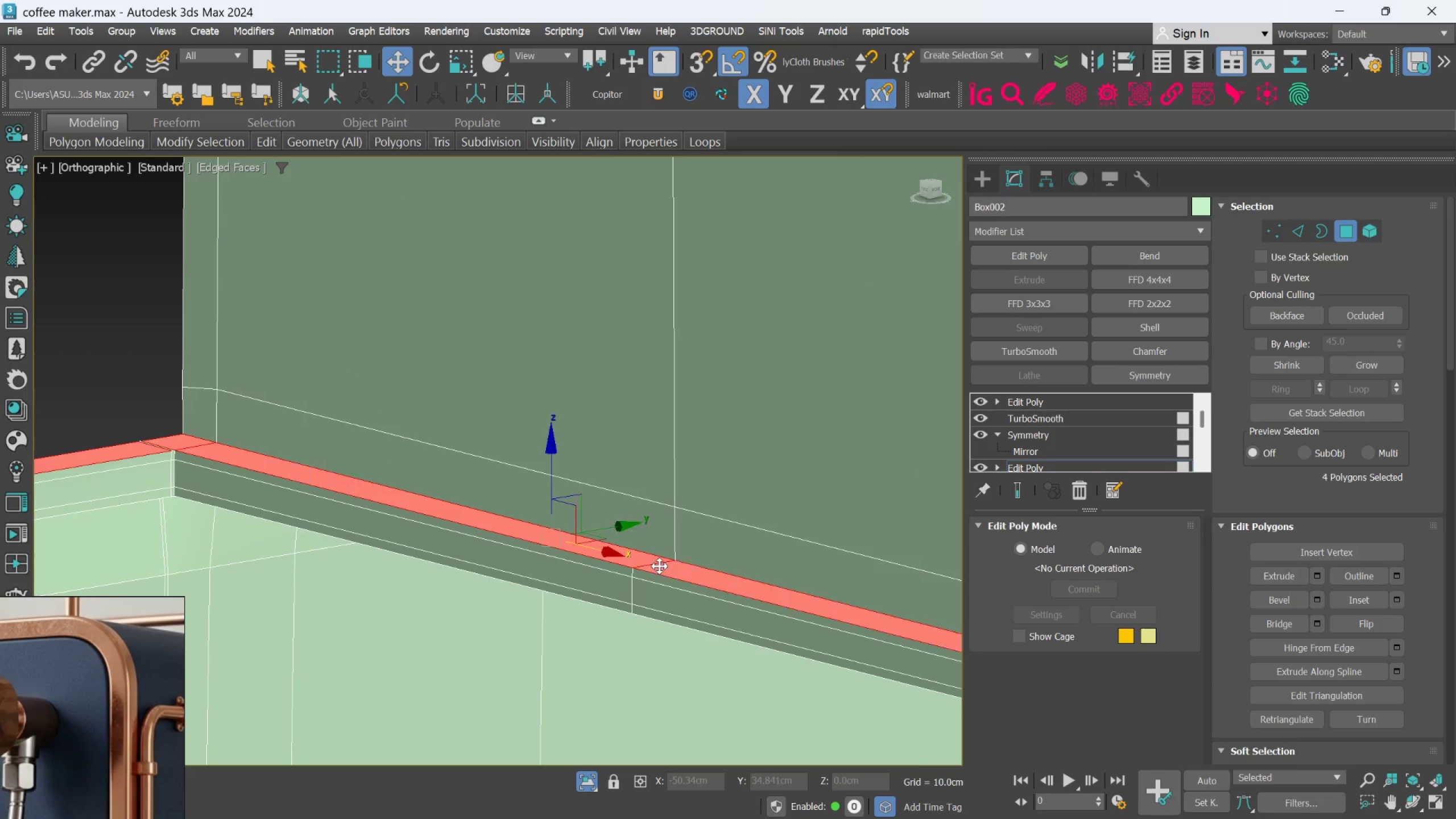 
double_click([659, 566])
 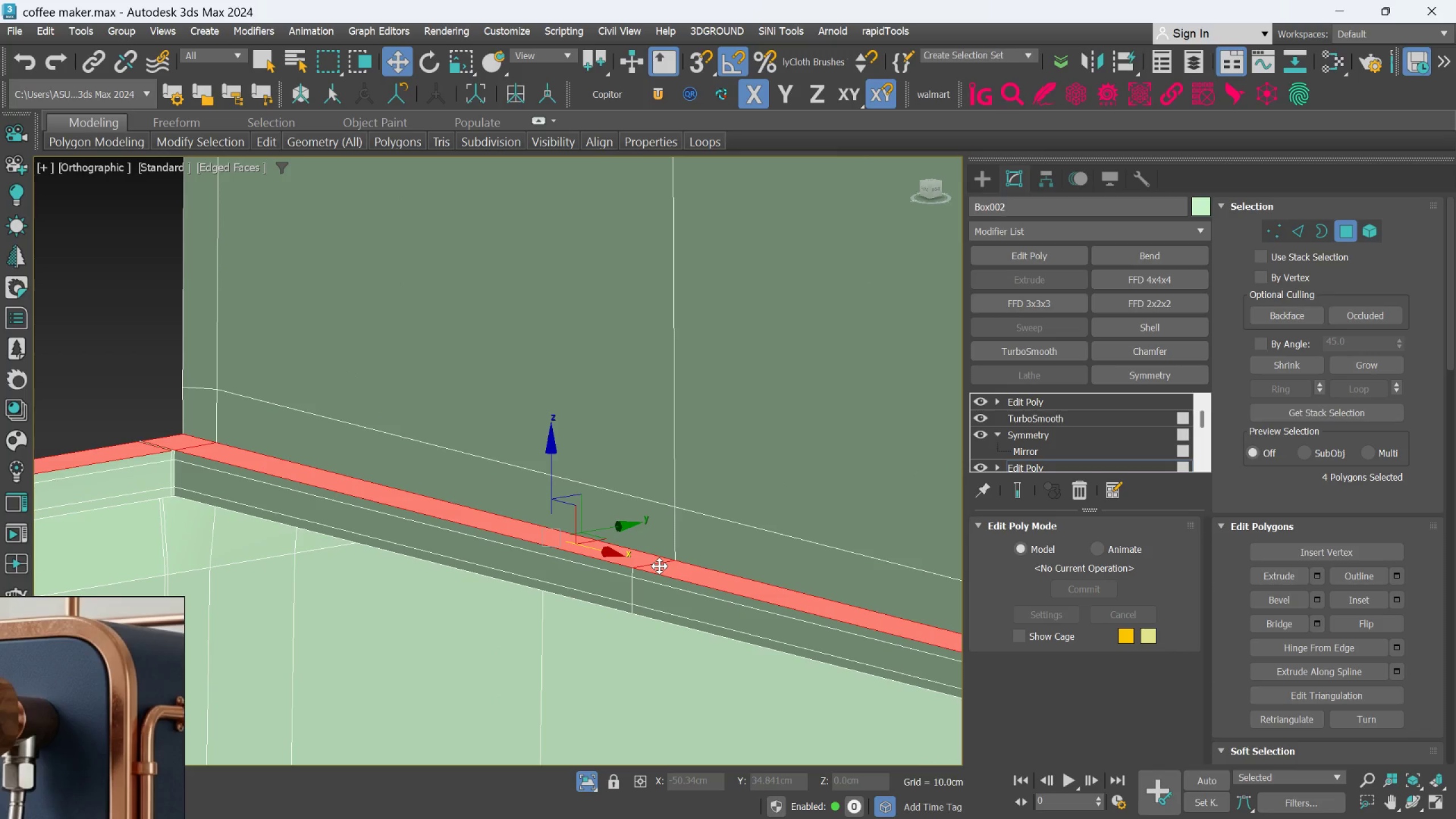 
scroll: coordinate [659, 566], scroll_direction: down, amount: 1.0
 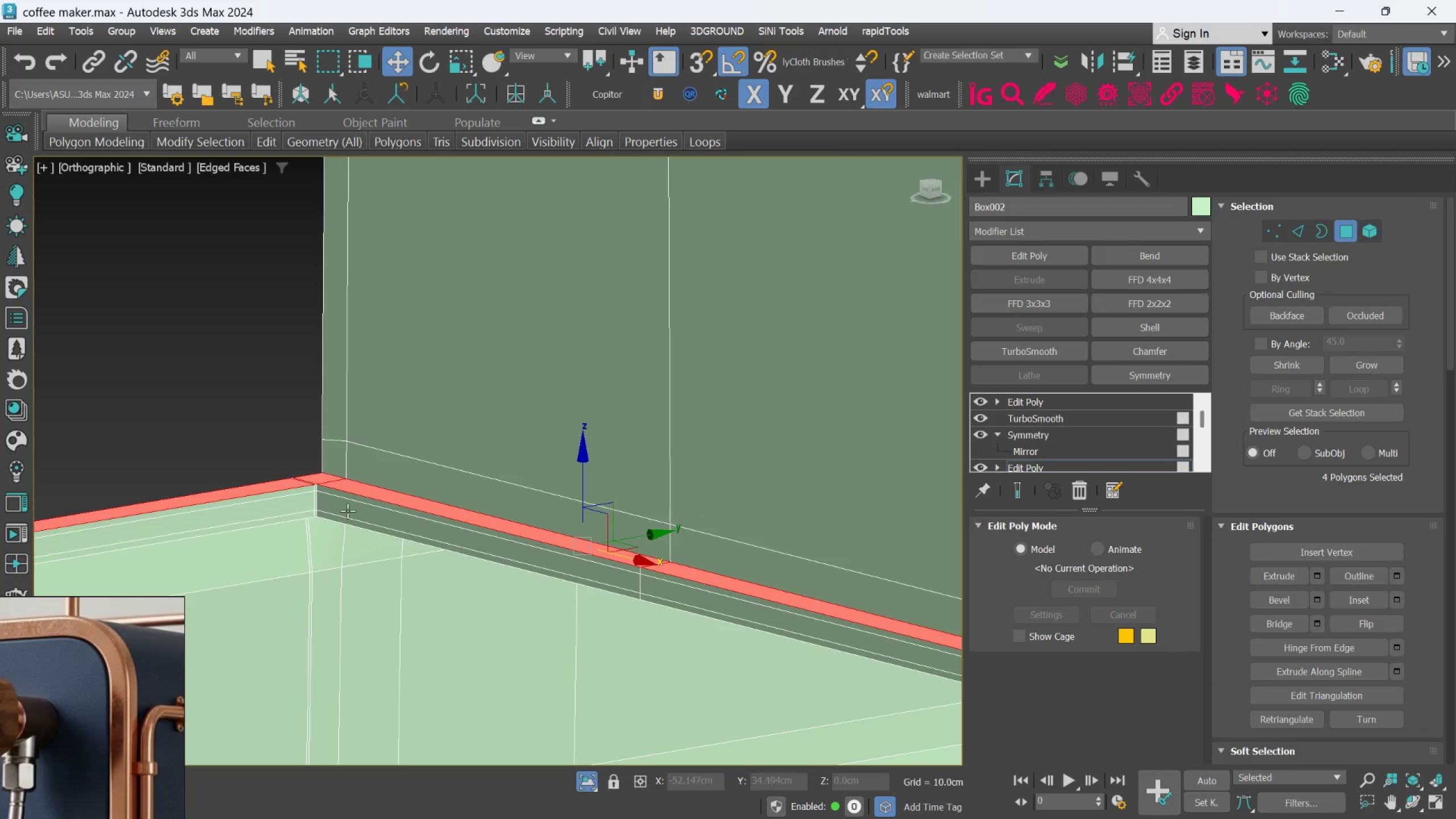 
scroll: coordinate [346, 508], scroll_direction: up, amount: 1.0
 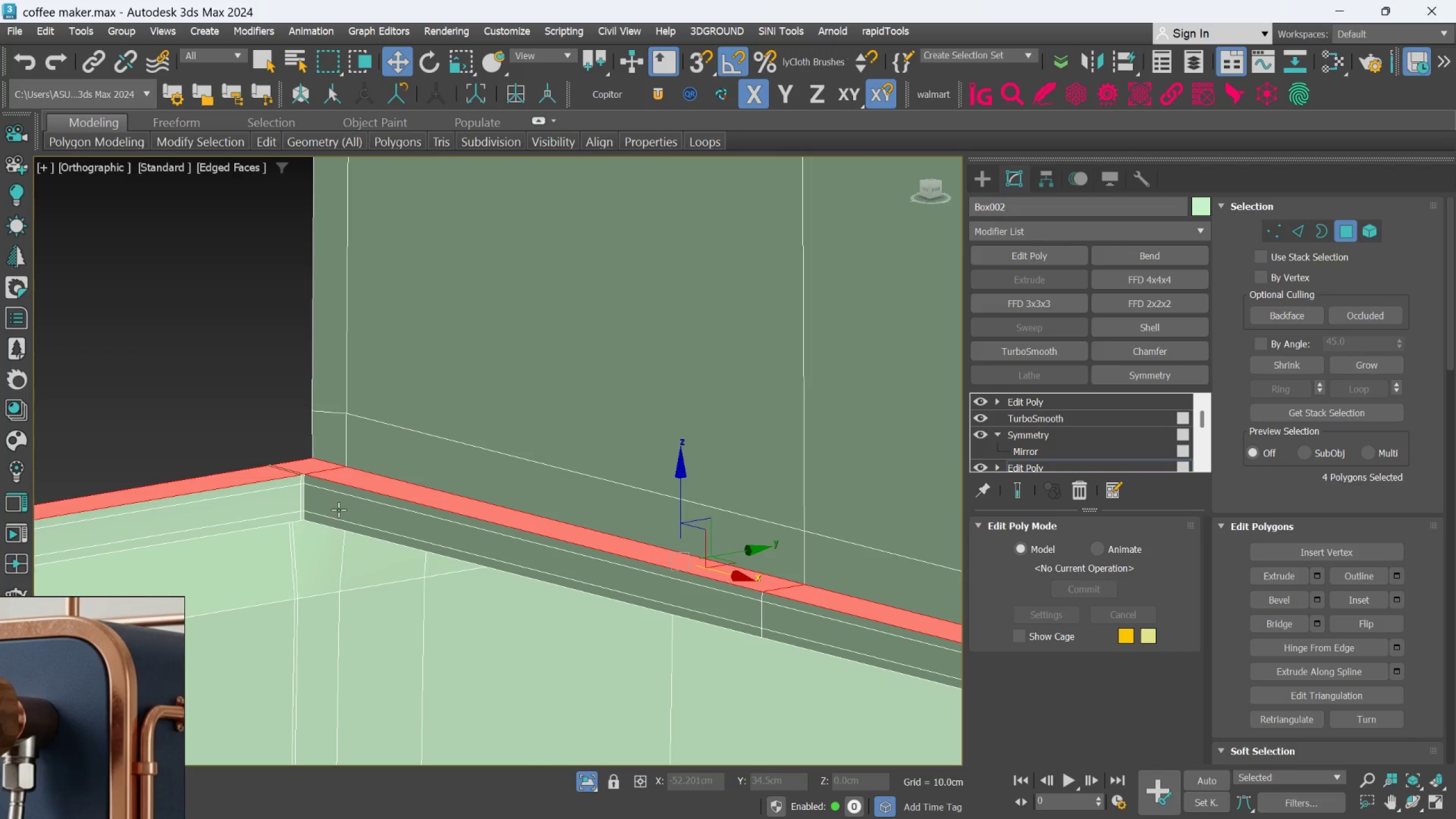 
key(Control+Backspace)
 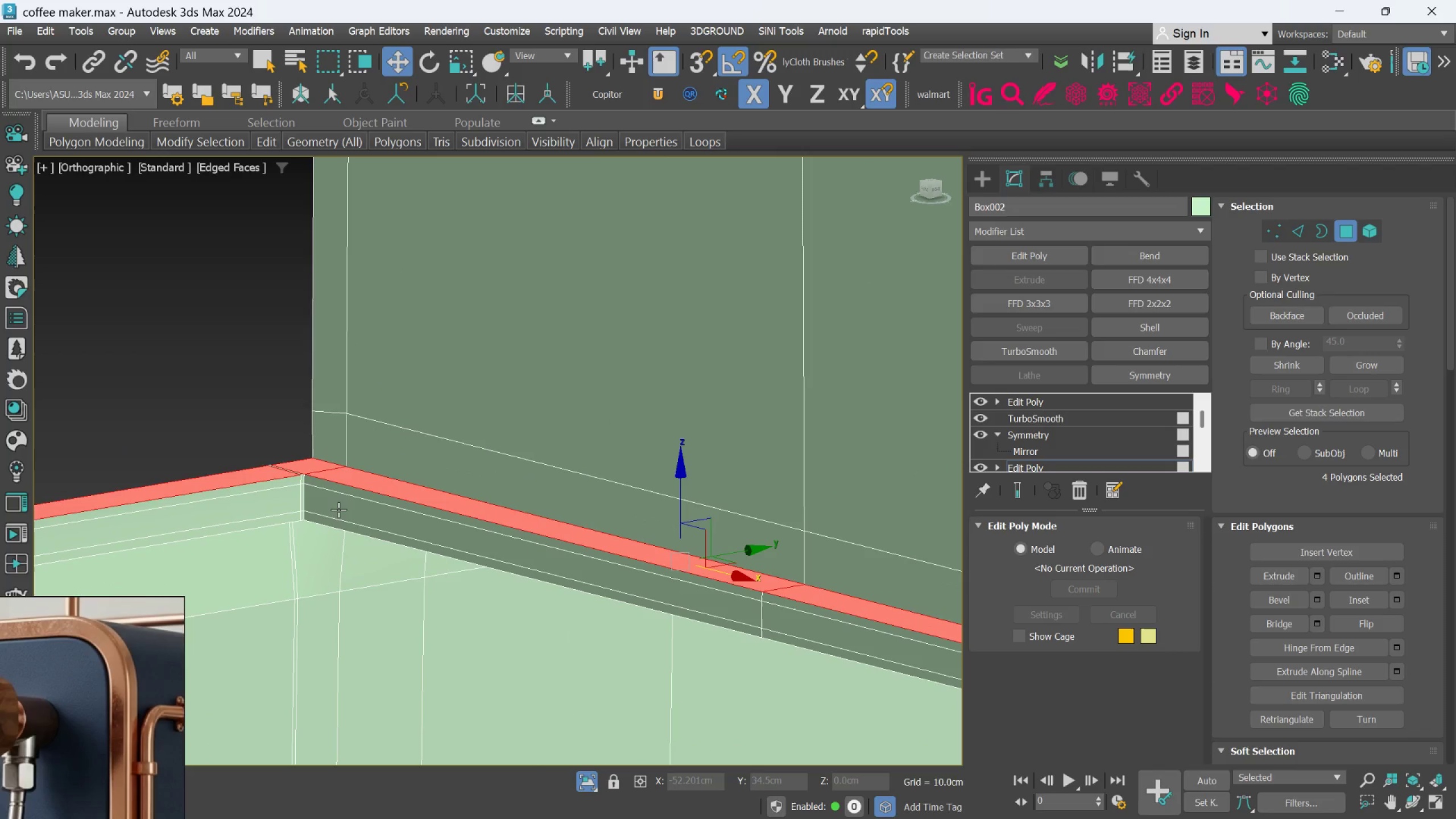 
hold_key(key=AltLeft, duration=0.53)
 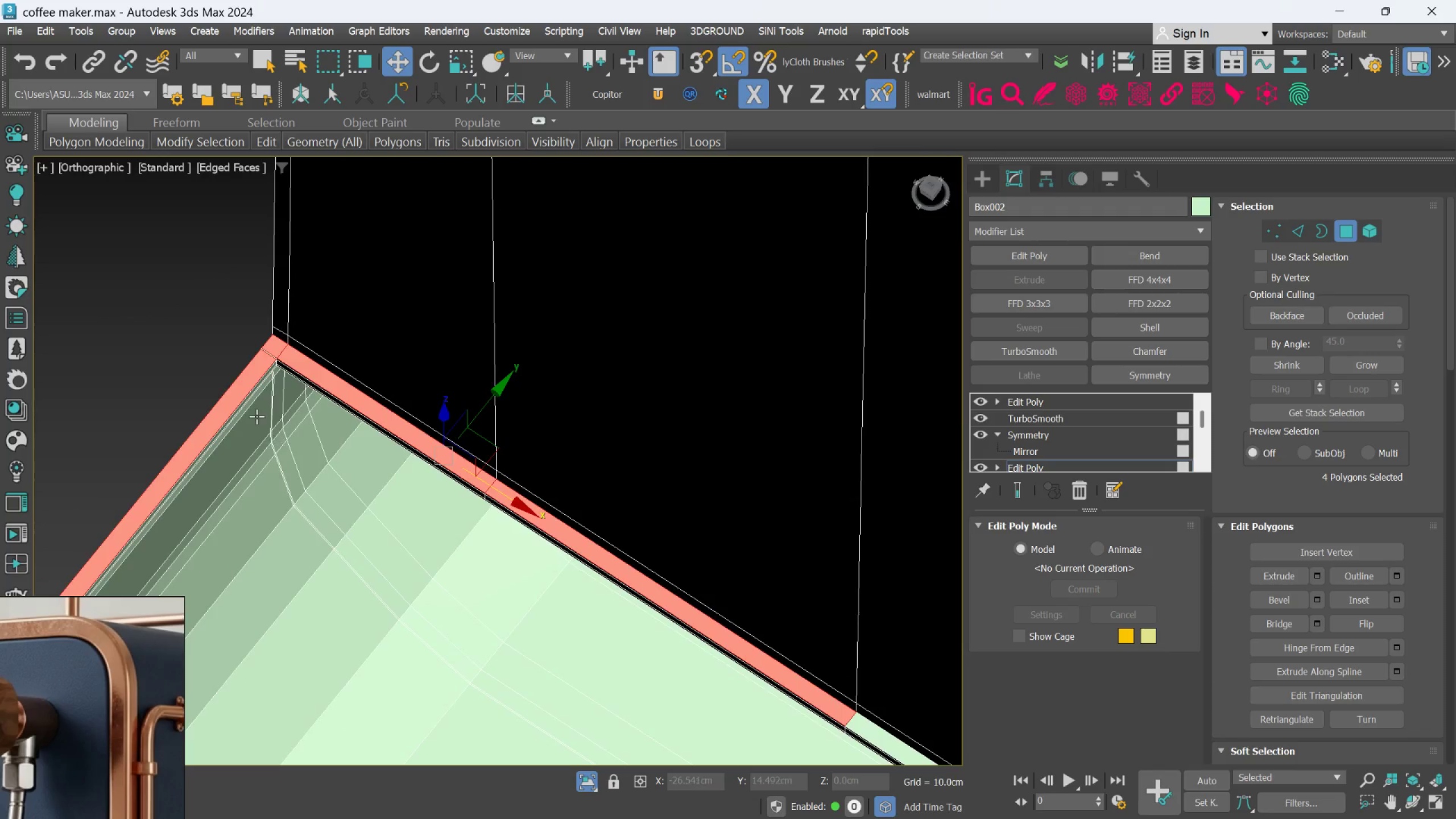 
scroll: coordinate [342, 511], scroll_direction: down, amount: 3.0
 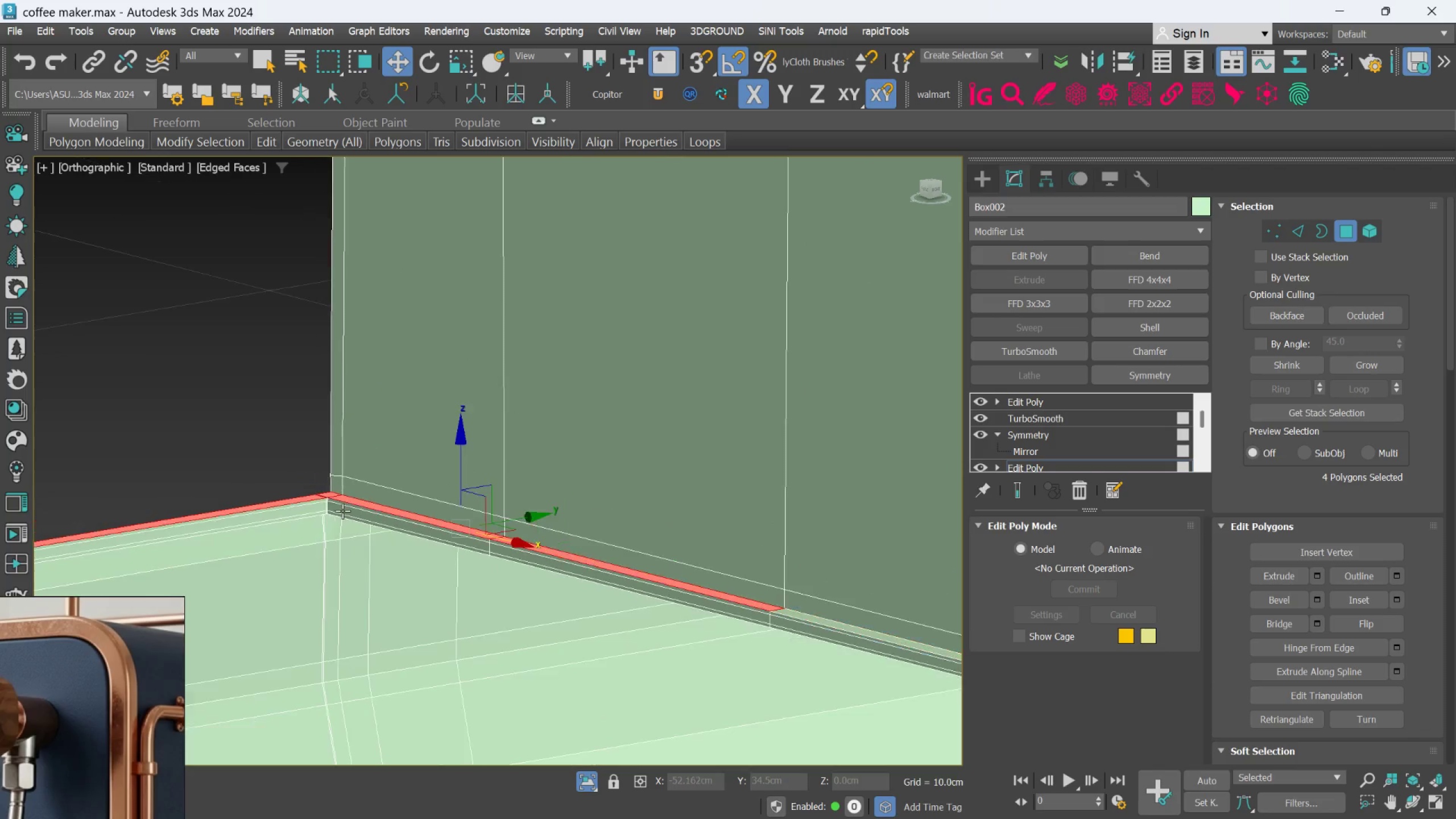 
scroll: coordinate [351, 360], scroll_direction: up, amount: 6.0
 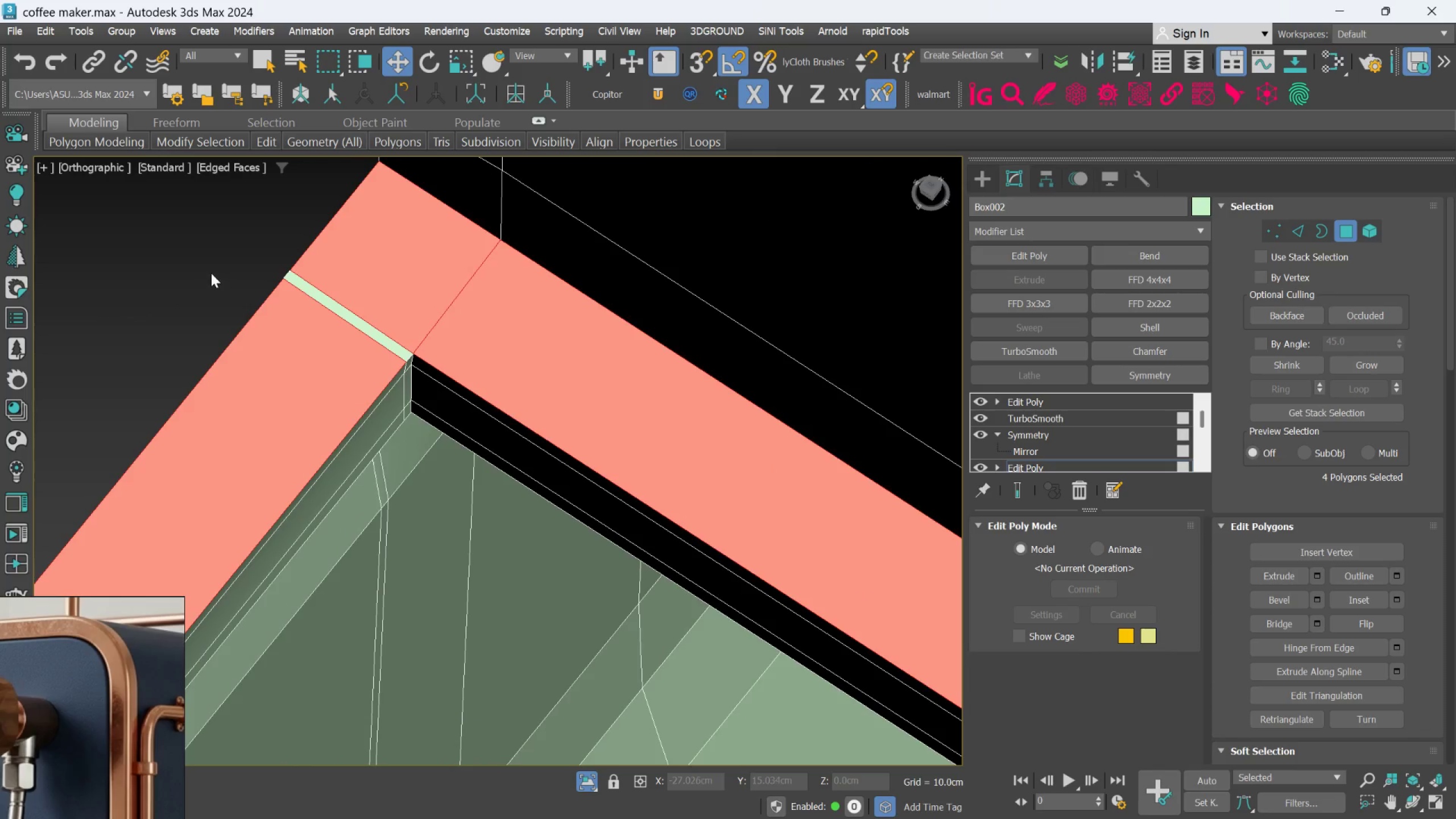 
left_click([205, 273])
 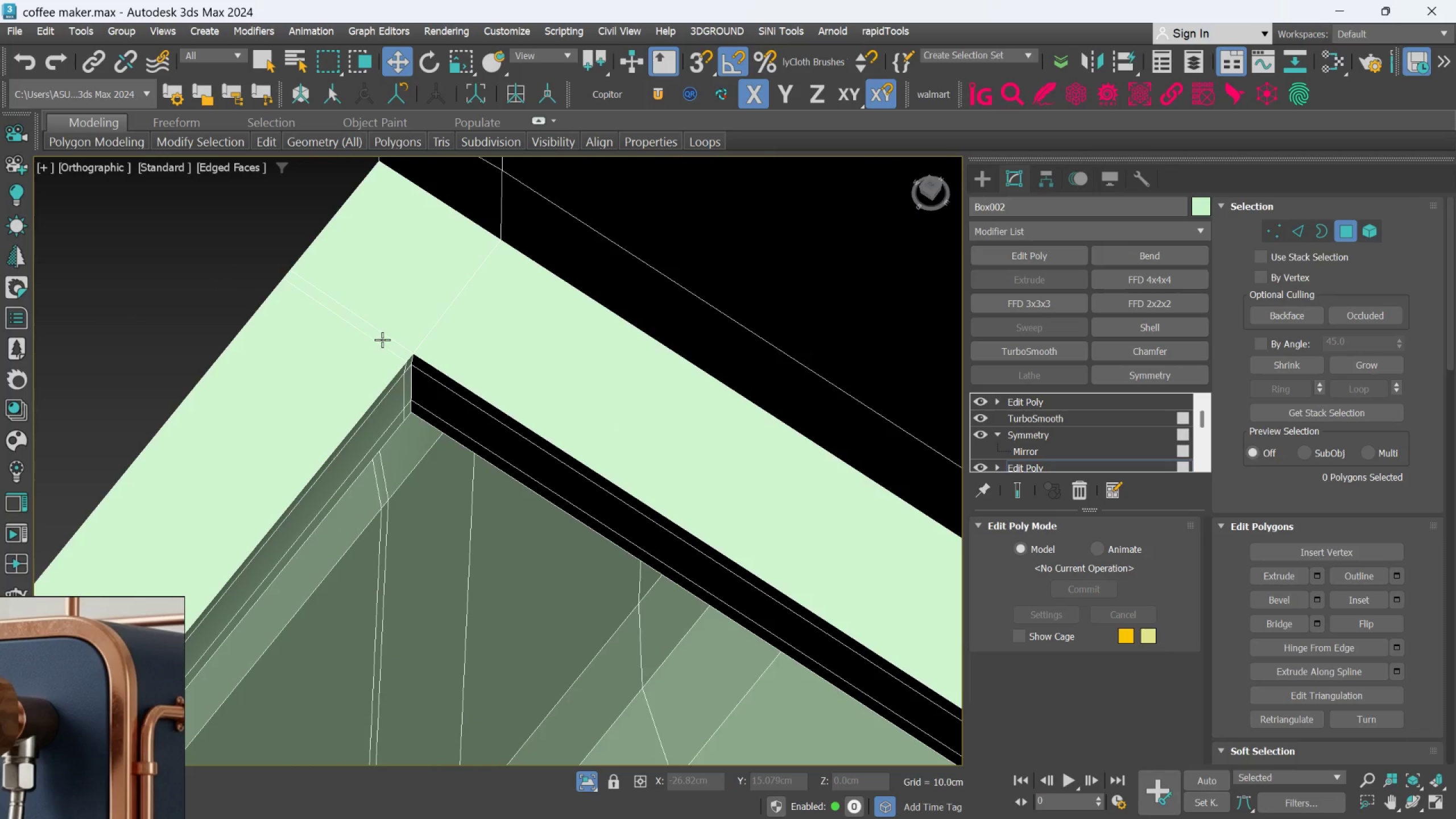 
left_click([383, 339])
 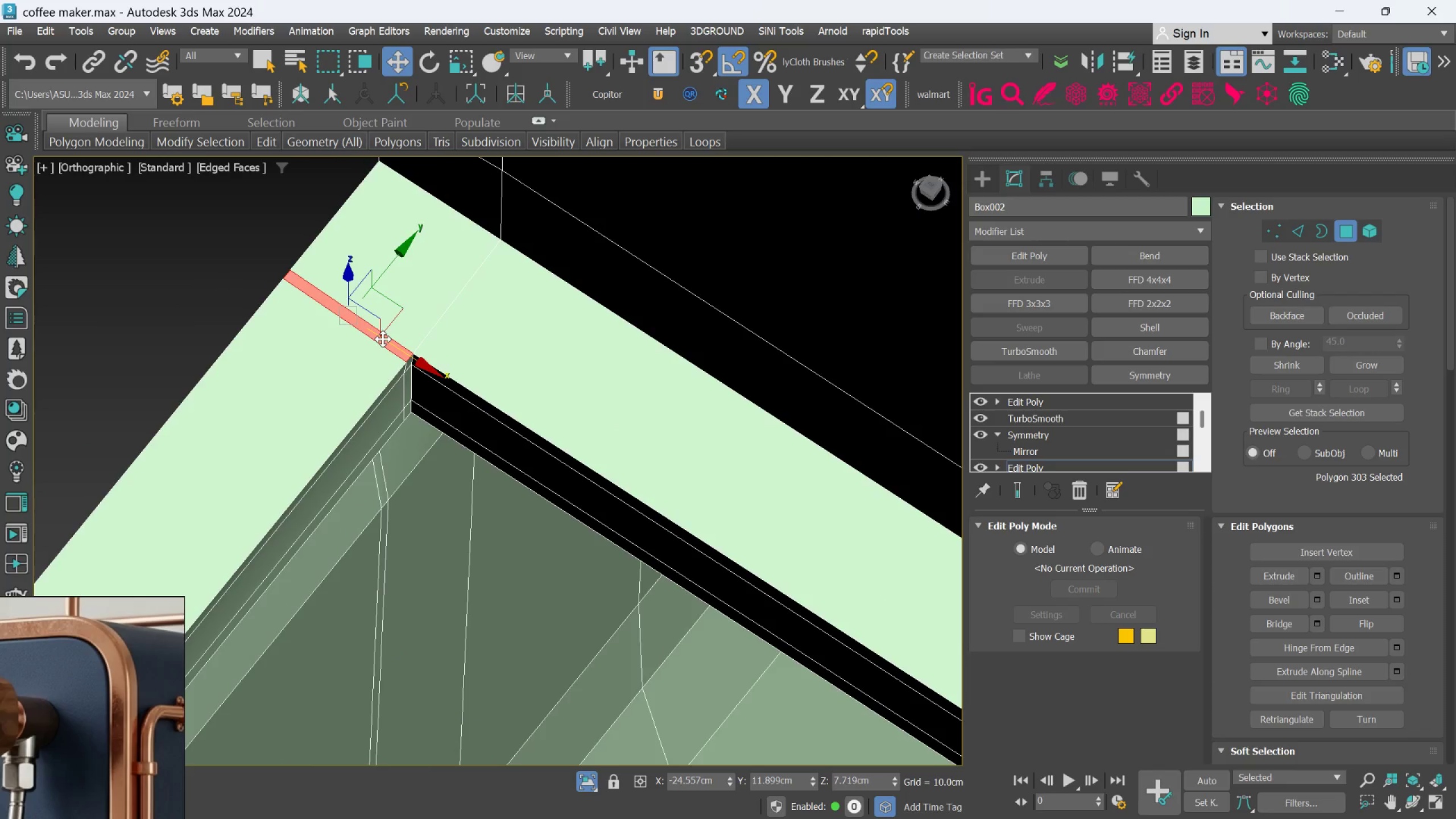 
hold_key(key=ControlLeft, duration=0.82)
double_click([360, 369])
 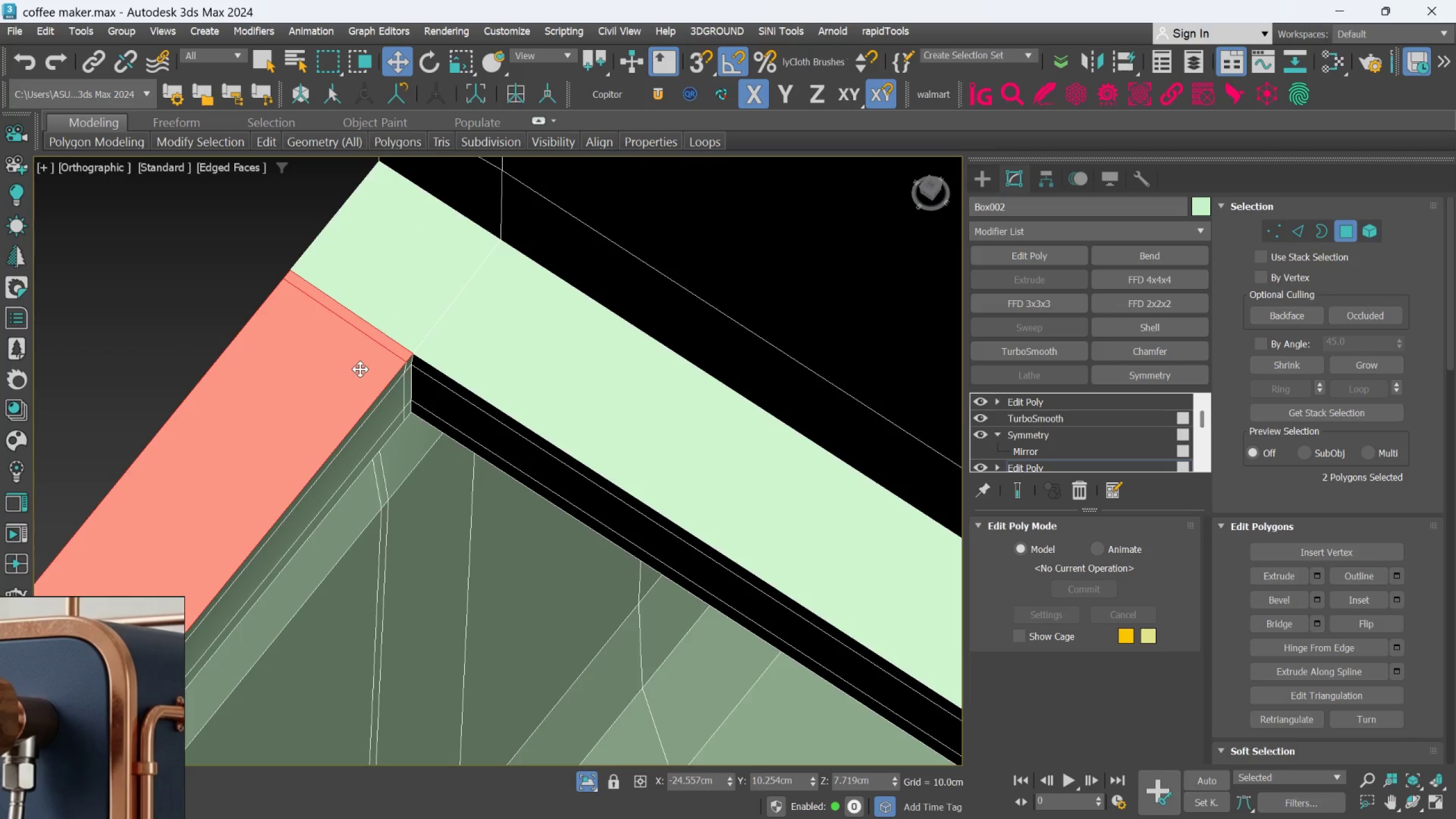 
triple_click([360, 369])
 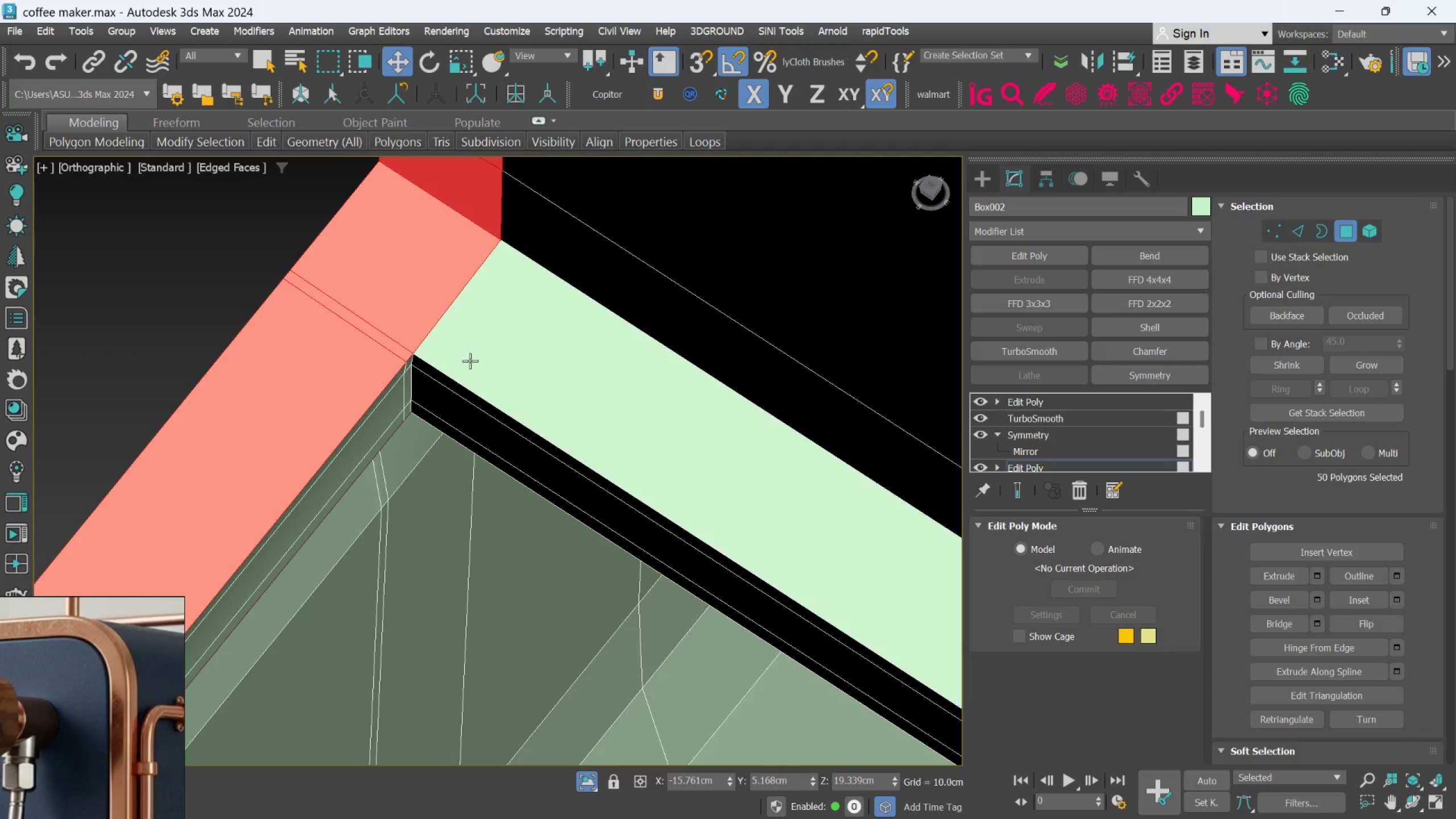 
left_click([462, 352])
 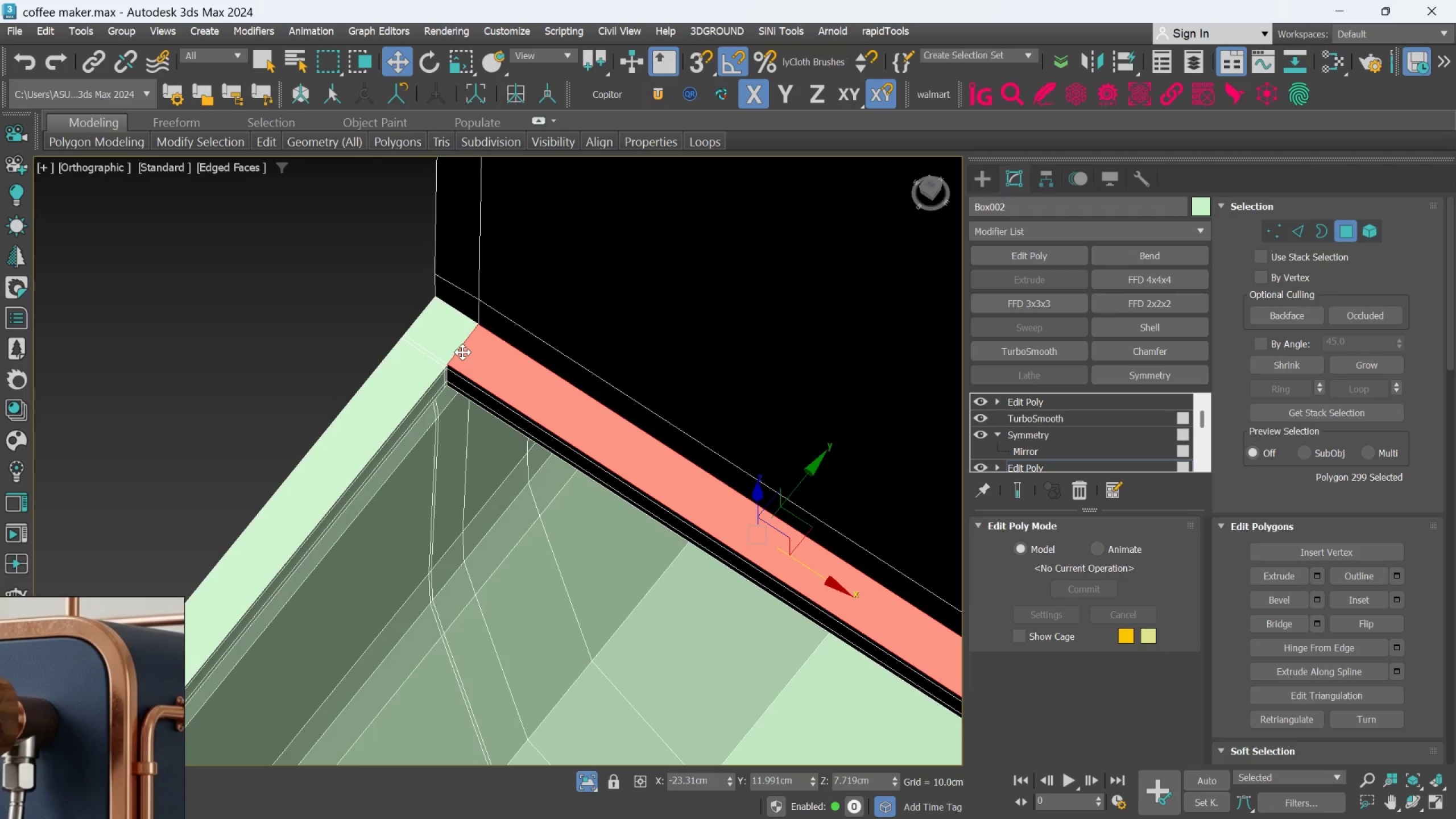 
scroll: coordinate [466, 370], scroll_direction: down, amount: 3.0
 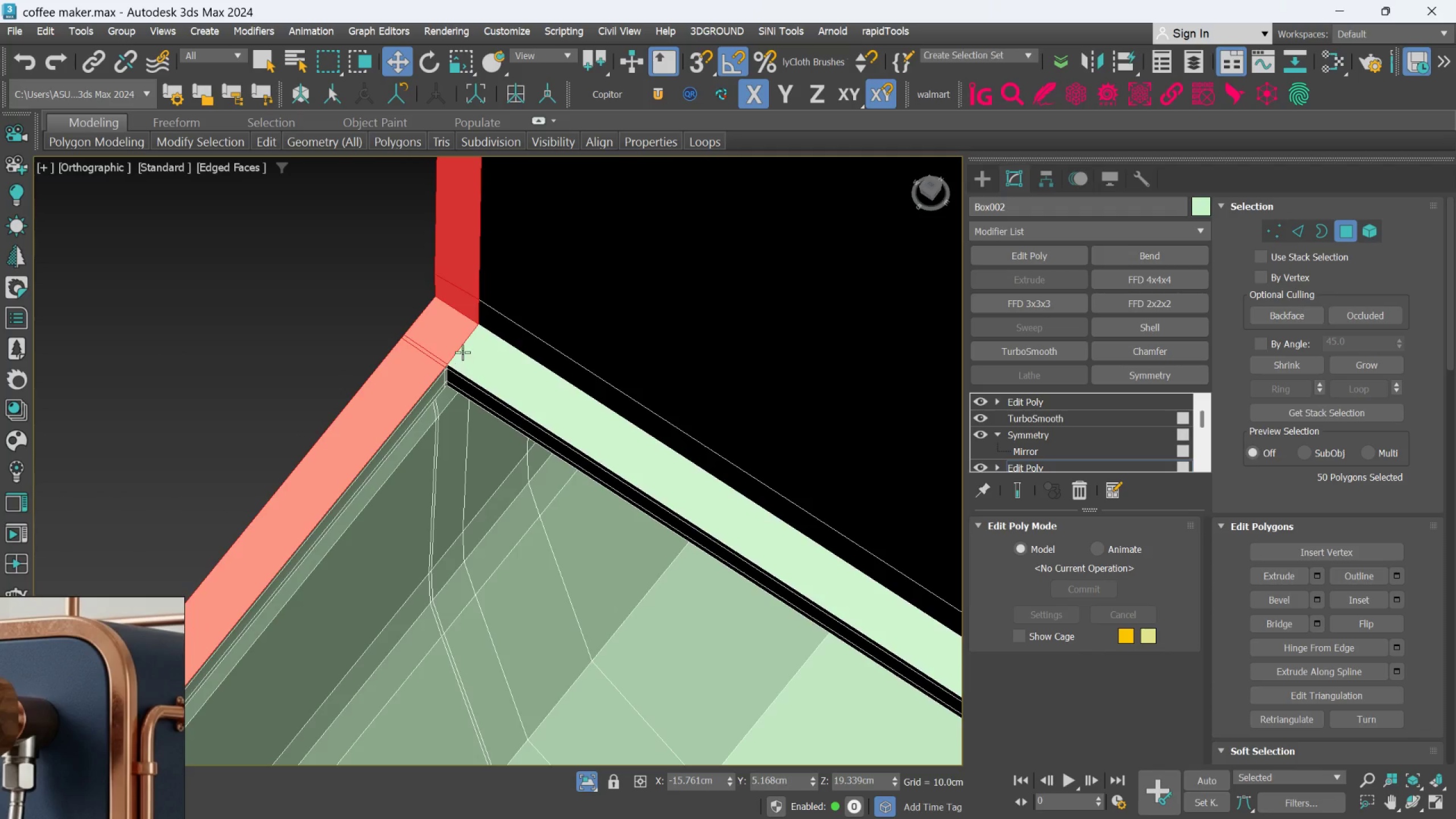 
hold_key(key=ControlLeft, duration=0.41)
 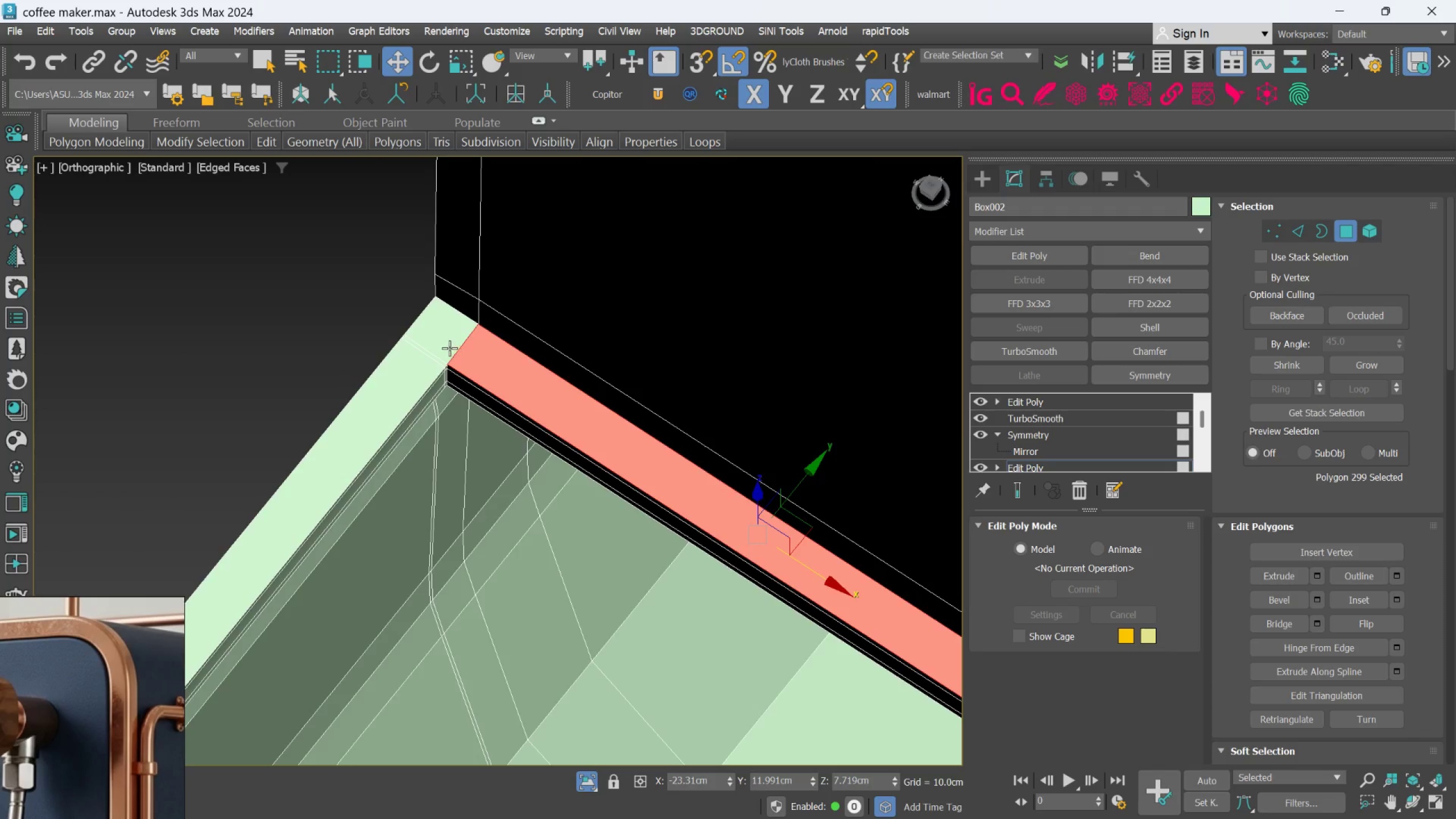 
hold_key(key=ControlLeft, duration=0.56)
 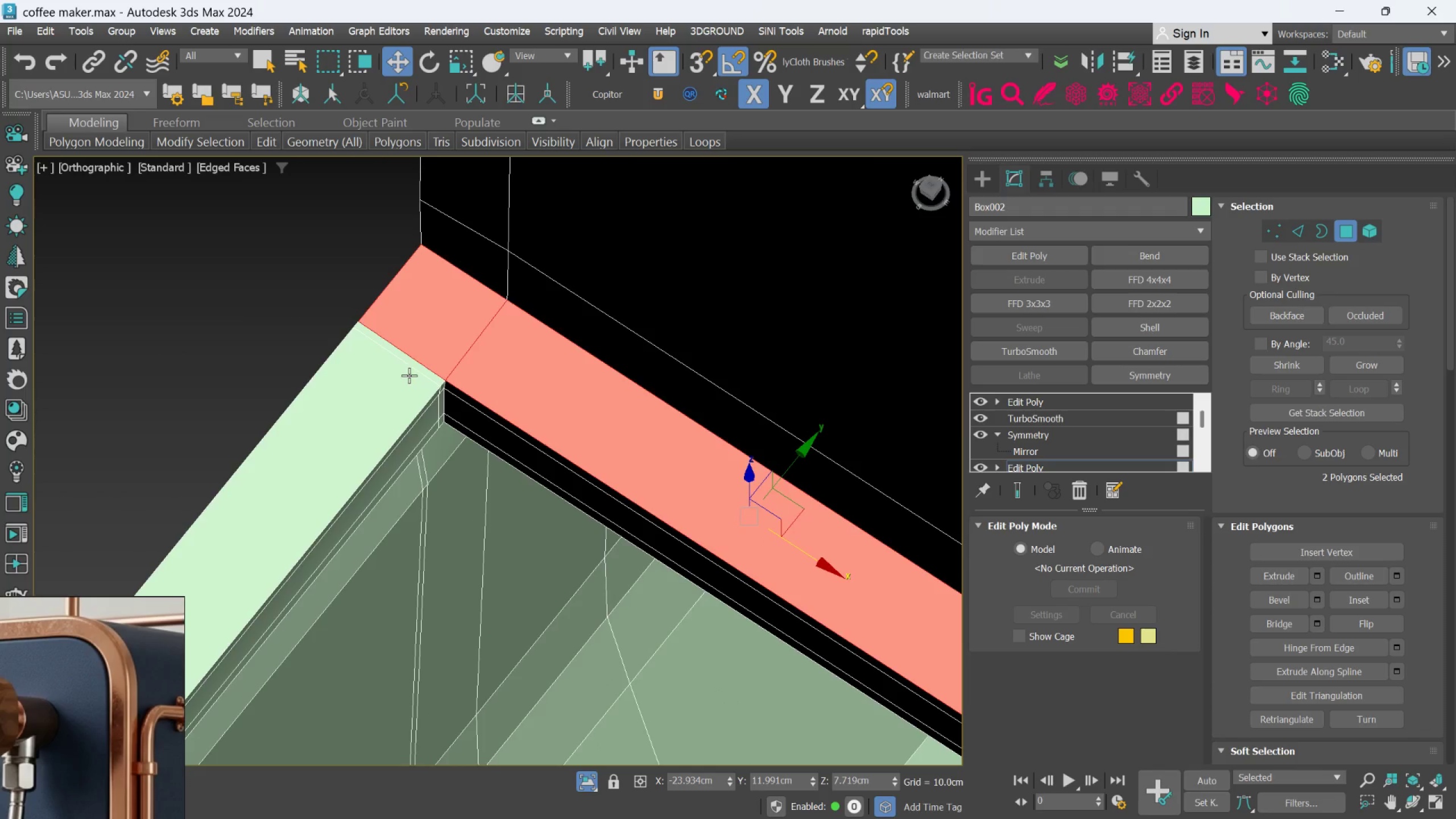 
scroll: coordinate [449, 348], scroll_direction: up, amount: 2.0
 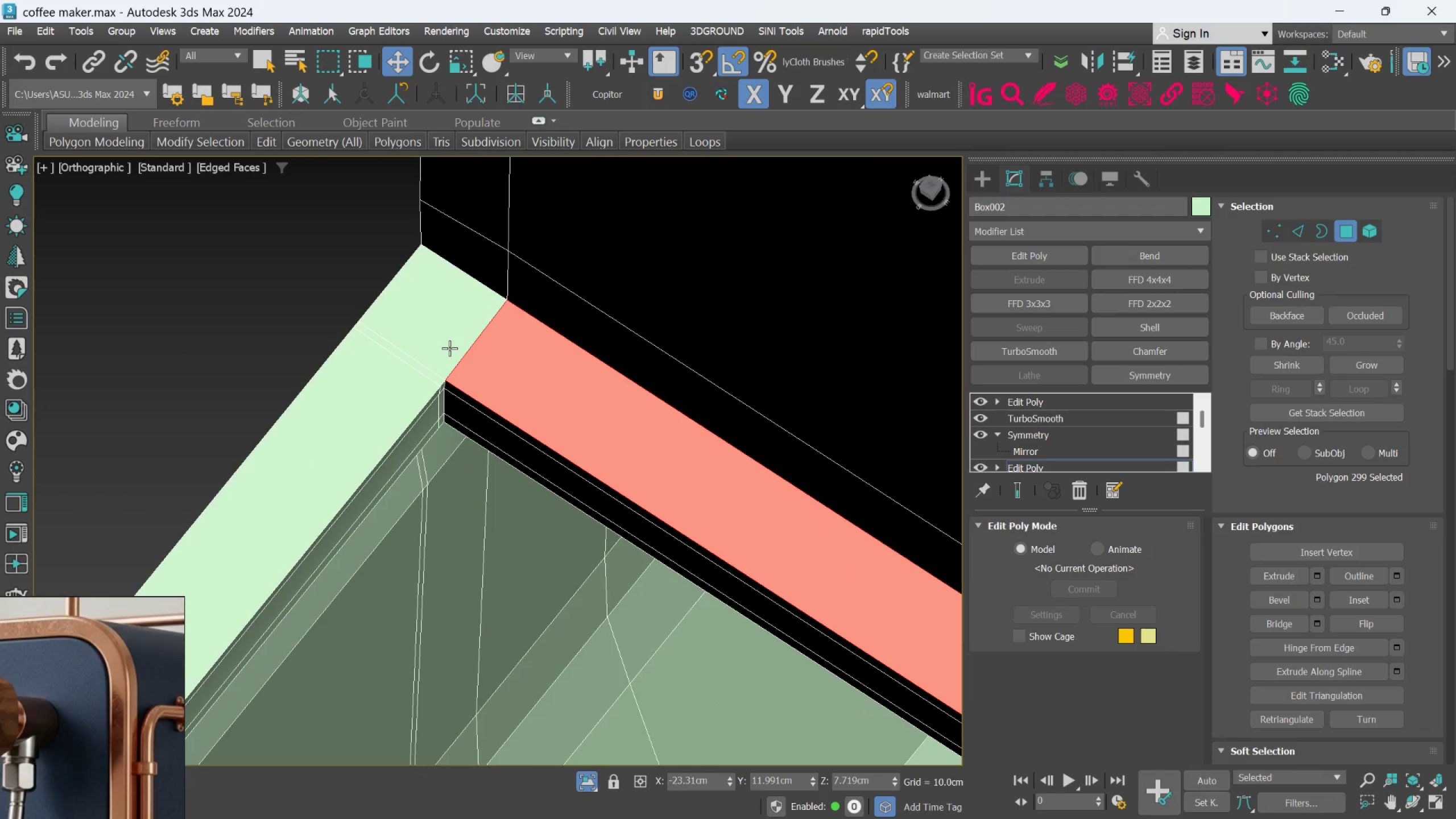 
left_click([449, 348])
 